 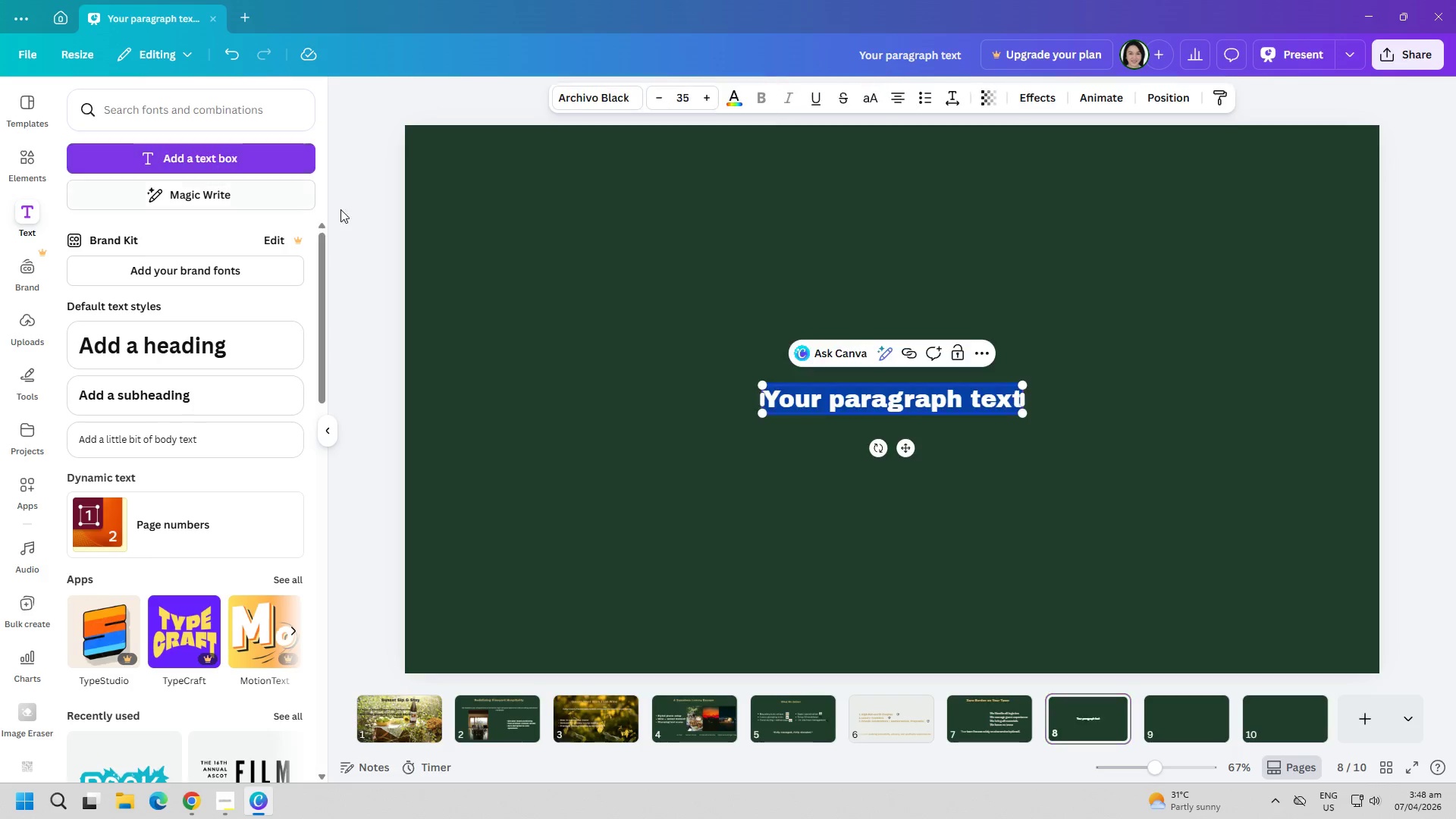 
type(His)
key(Backspace)
type(gh-Margin, Low )
key(Backspace)
type(-ri)
key(Backspace)
key(Backspace)
type(RR)
key(Backspace)
type(isk Revenue)
 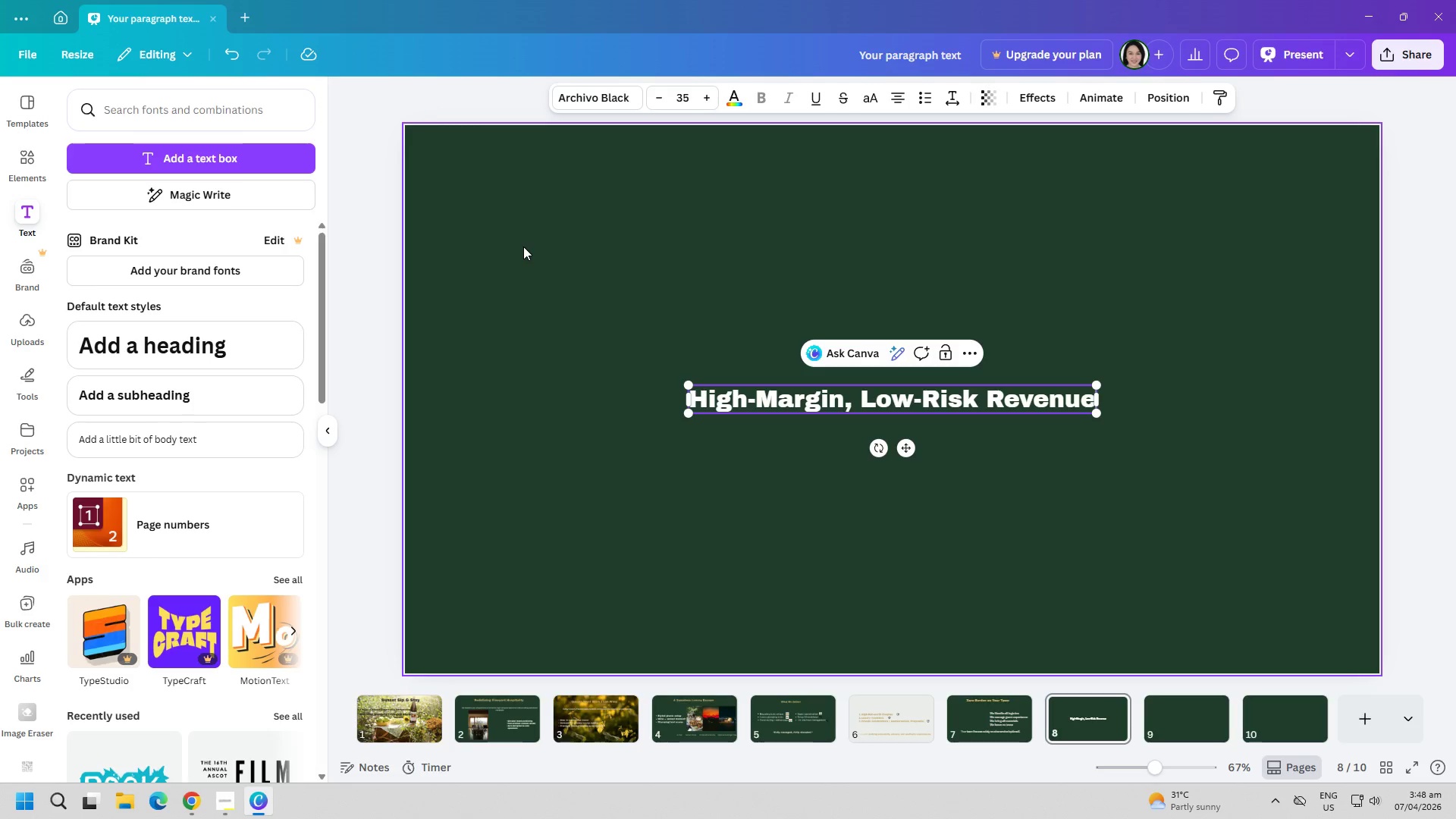 
key(Control+ControlLeft)
 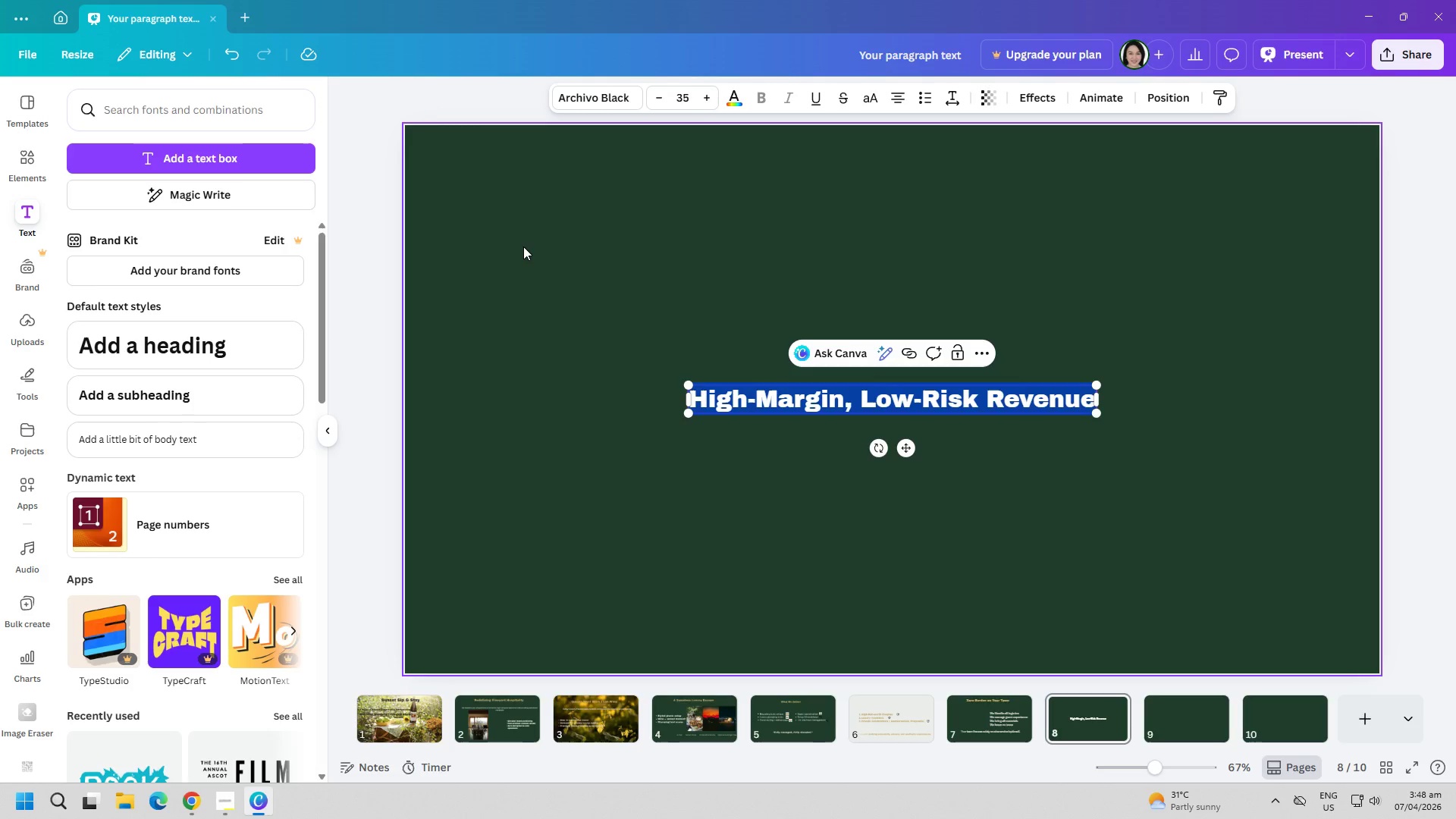 
key(Control+A)
 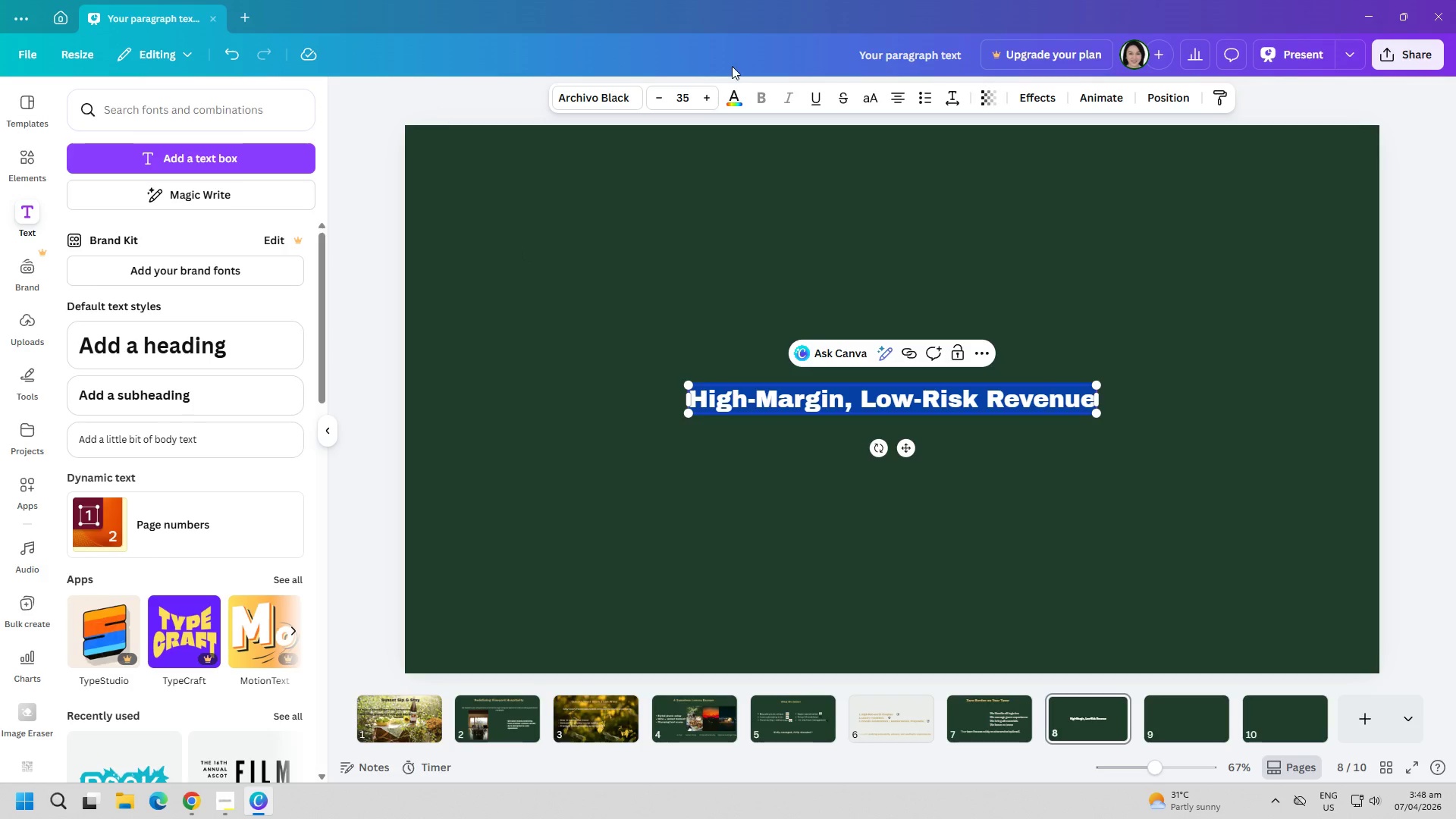 
left_click([734, 86])
 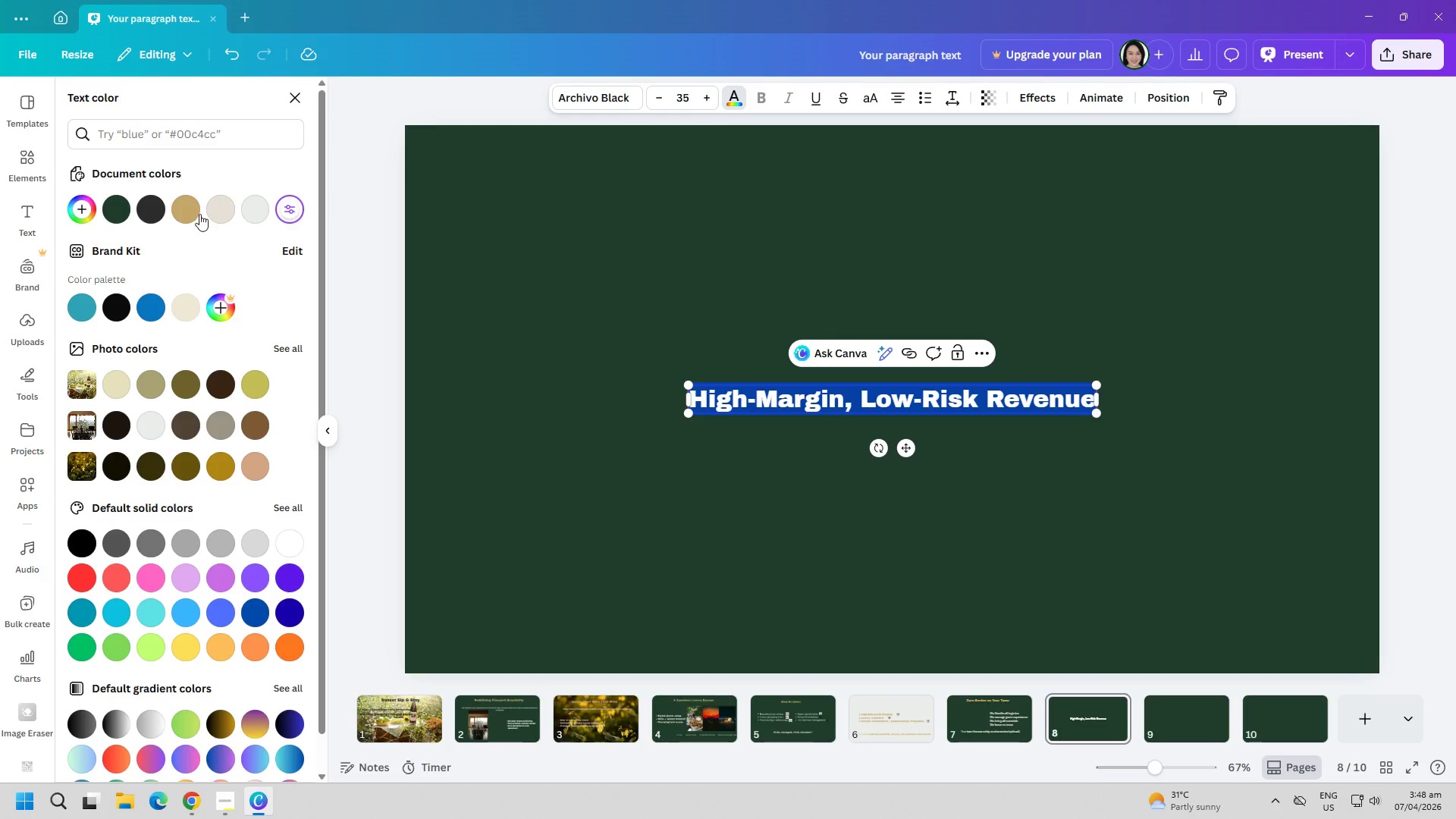 
double_click([687, 535])
 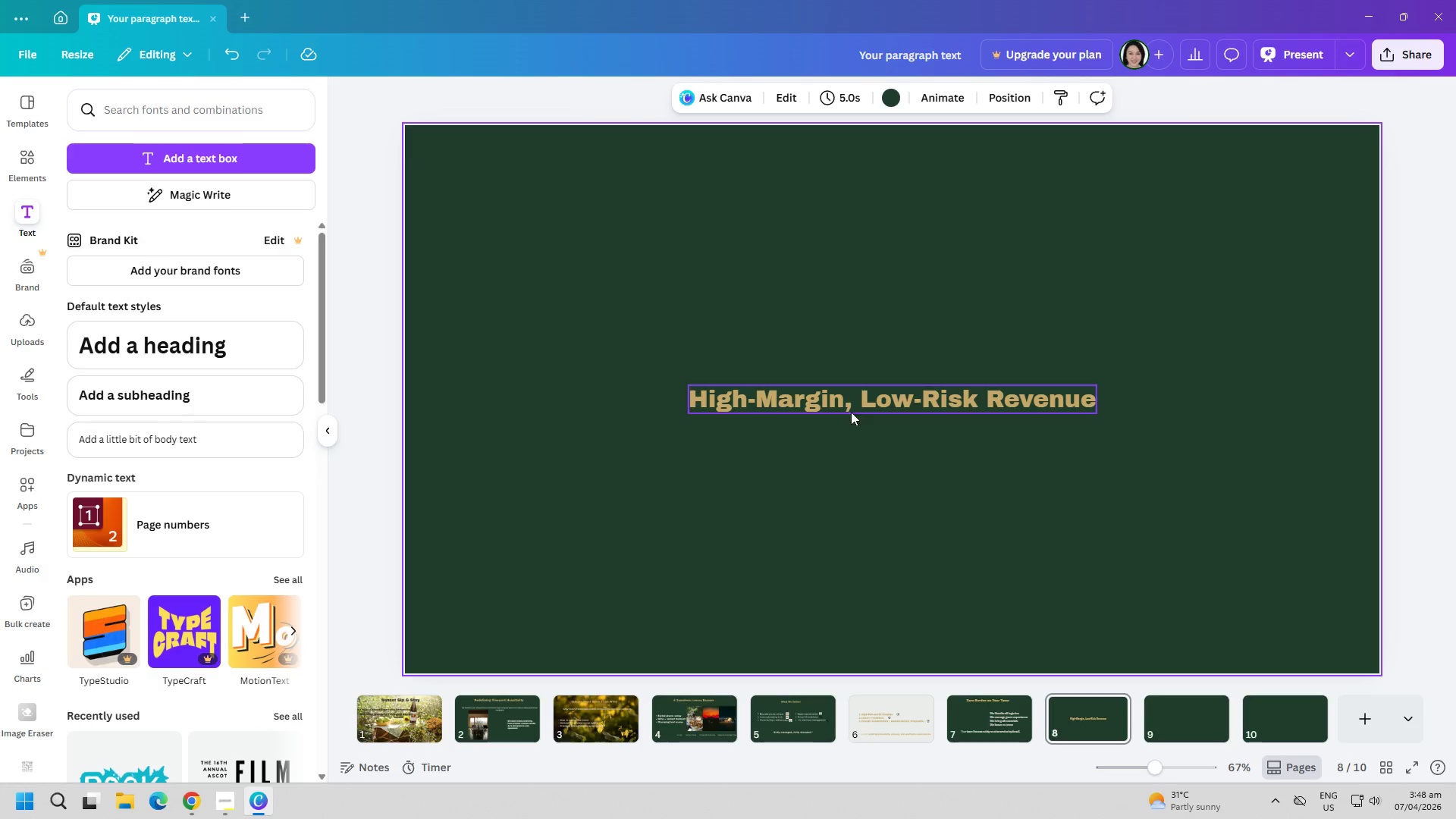 
left_click_drag(start_coordinate=[856, 403], to_coordinate=[830, 214])
 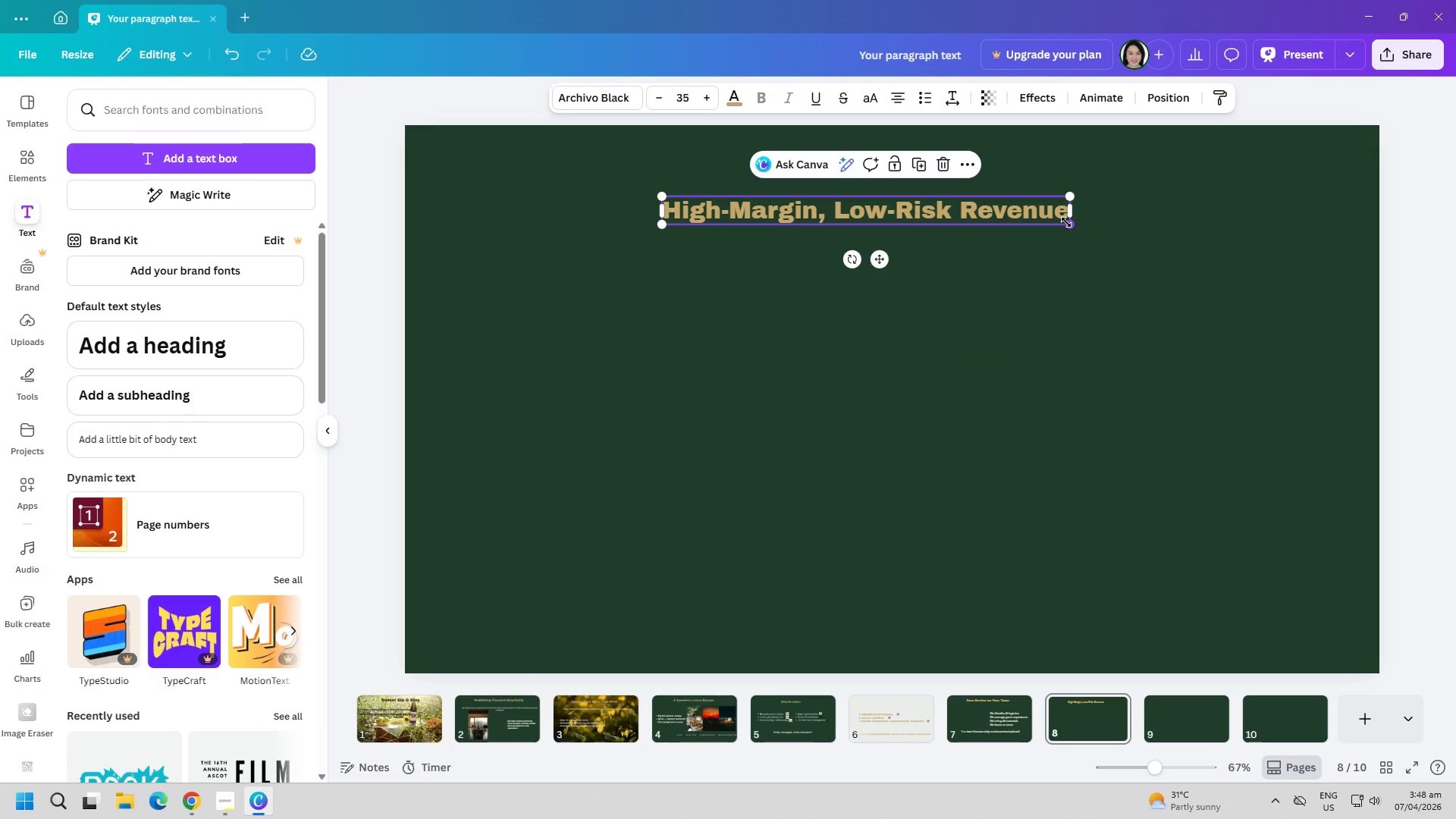 
left_click_drag(start_coordinate=[1068, 222], to_coordinate=[1148, 297])
 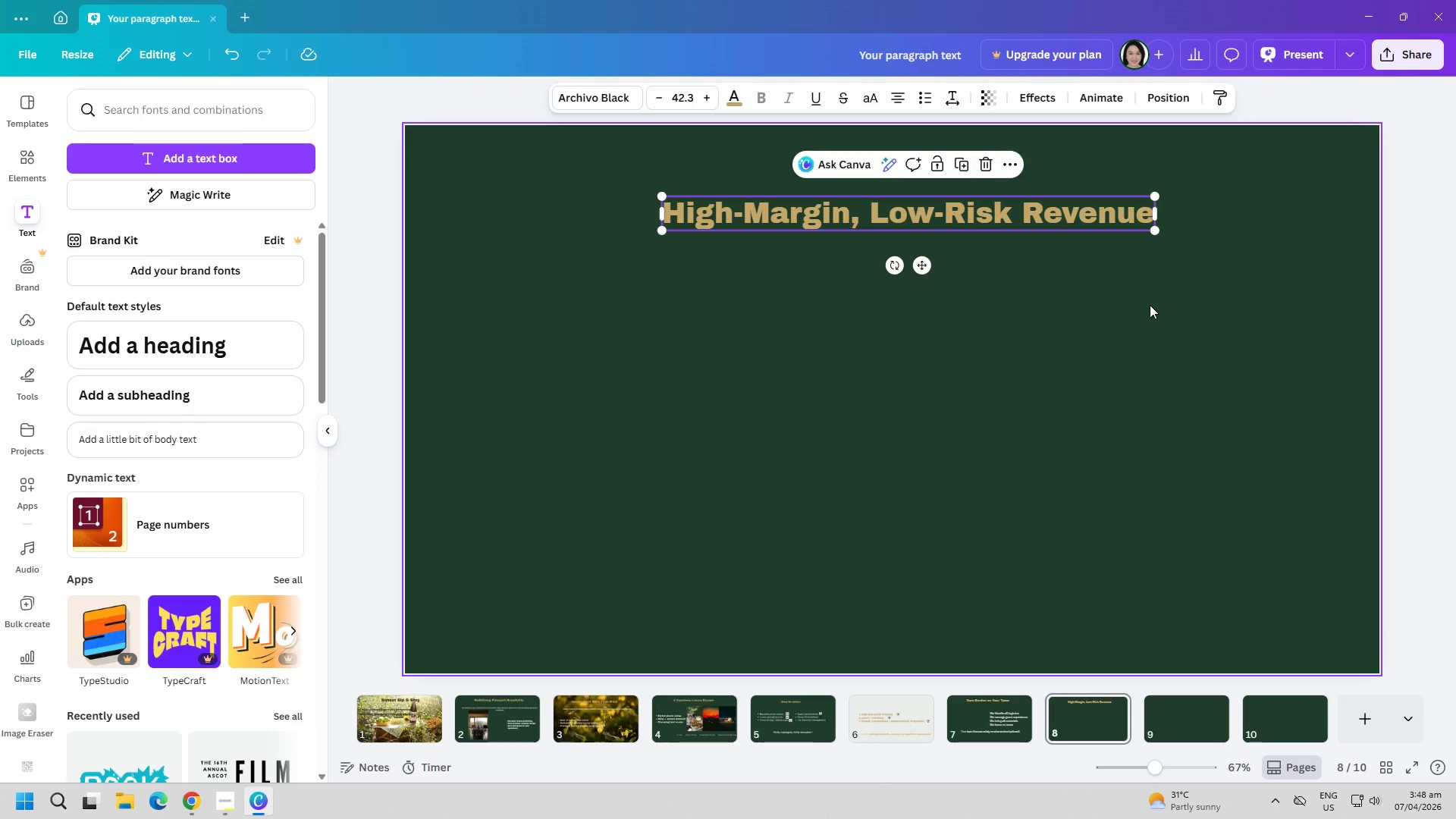 
left_click_drag(start_coordinate=[1137, 278], to_coordinate=[1138, 287])
 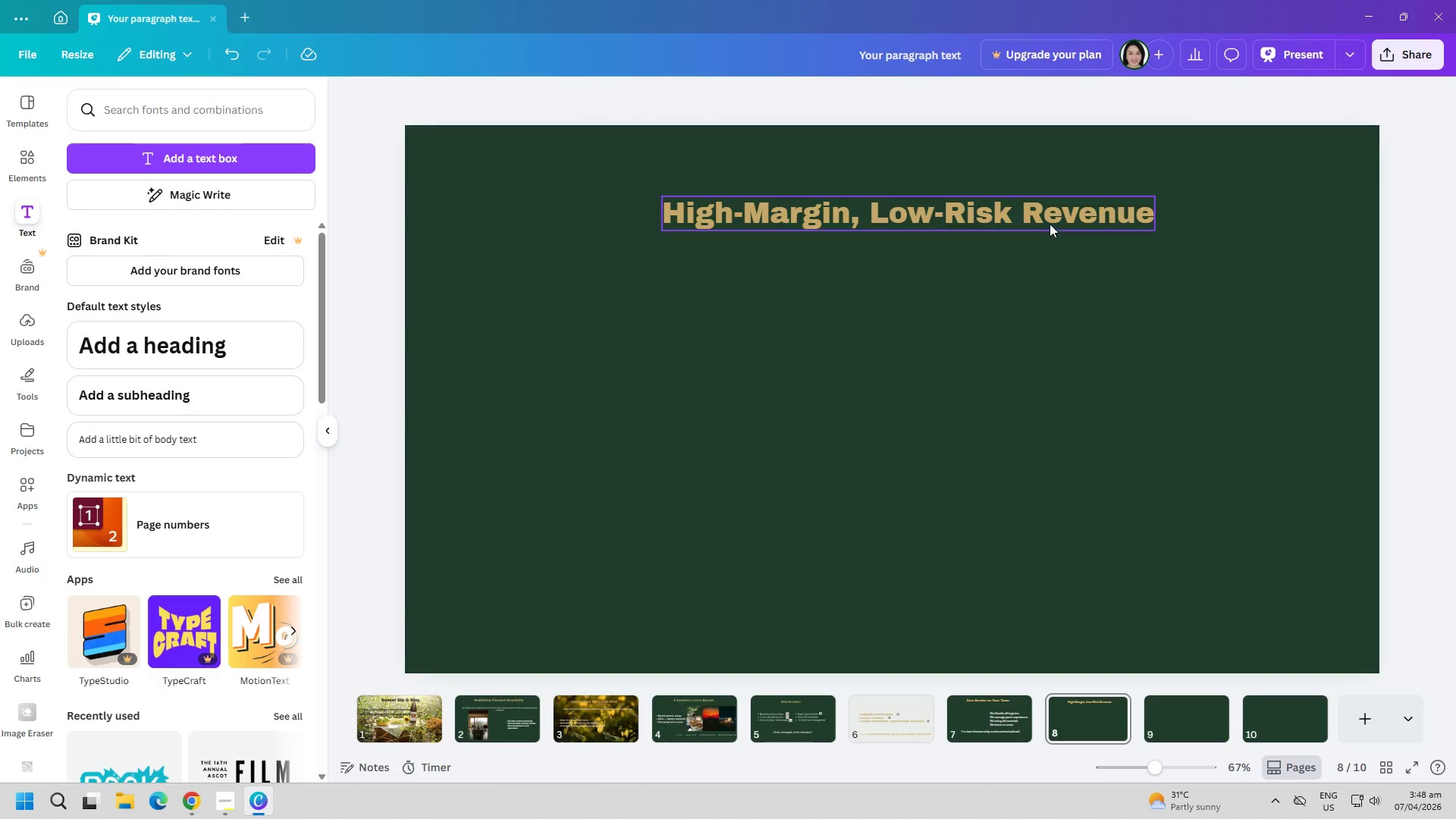 
left_click_drag(start_coordinate=[1041, 214], to_coordinate=[1031, 200])
 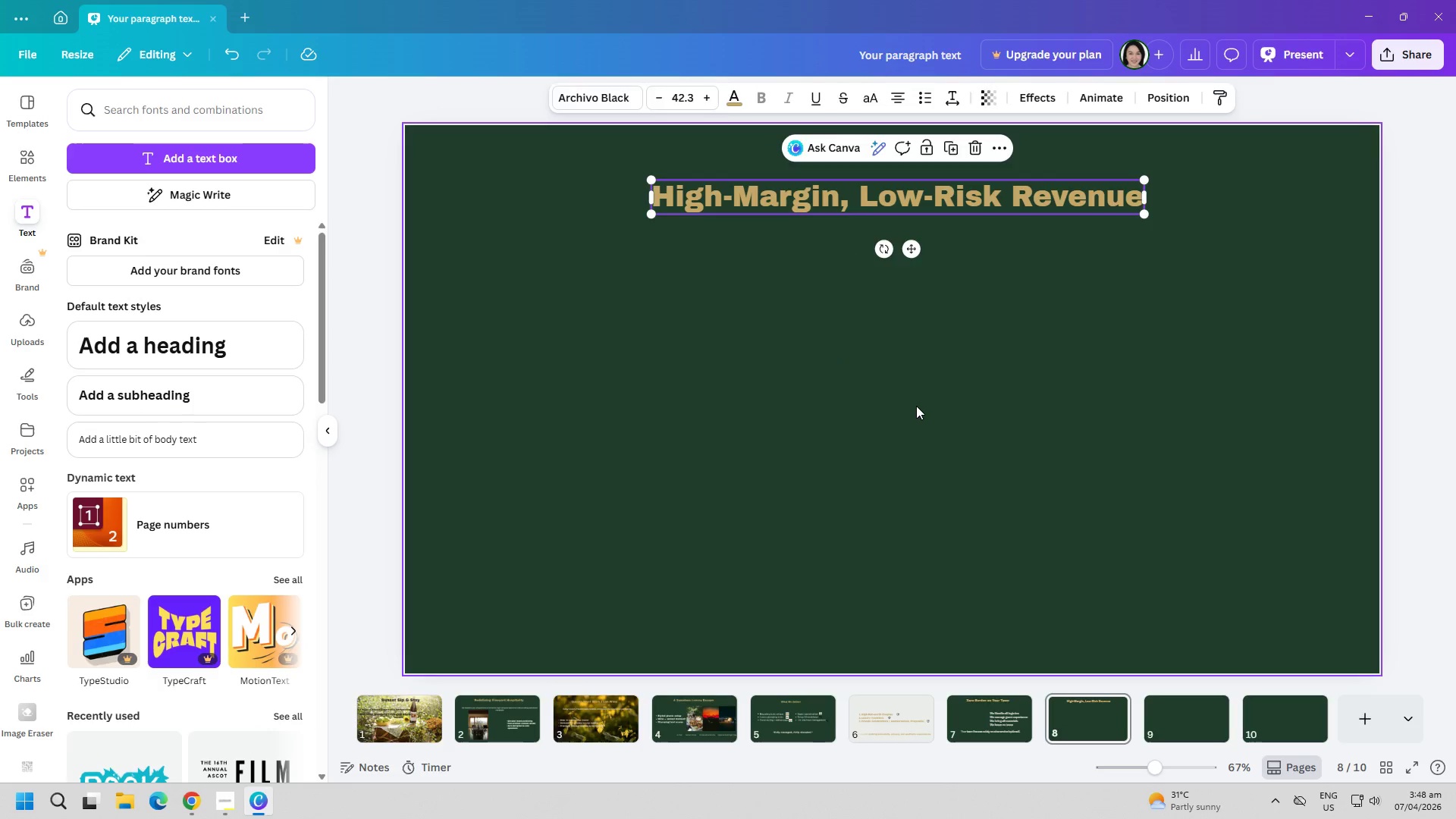 
left_click([916, 406])
 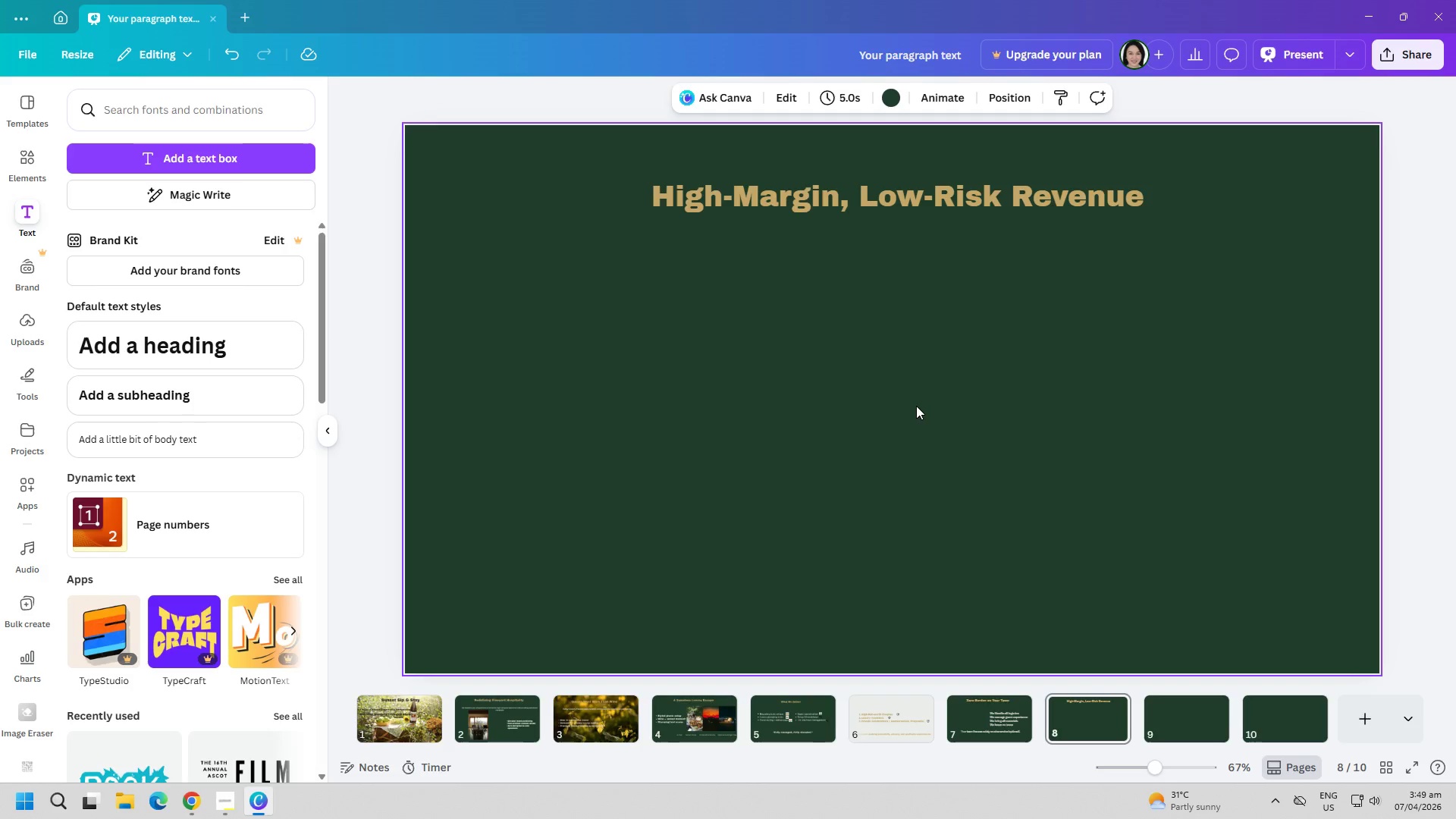 
wait(63.28)
 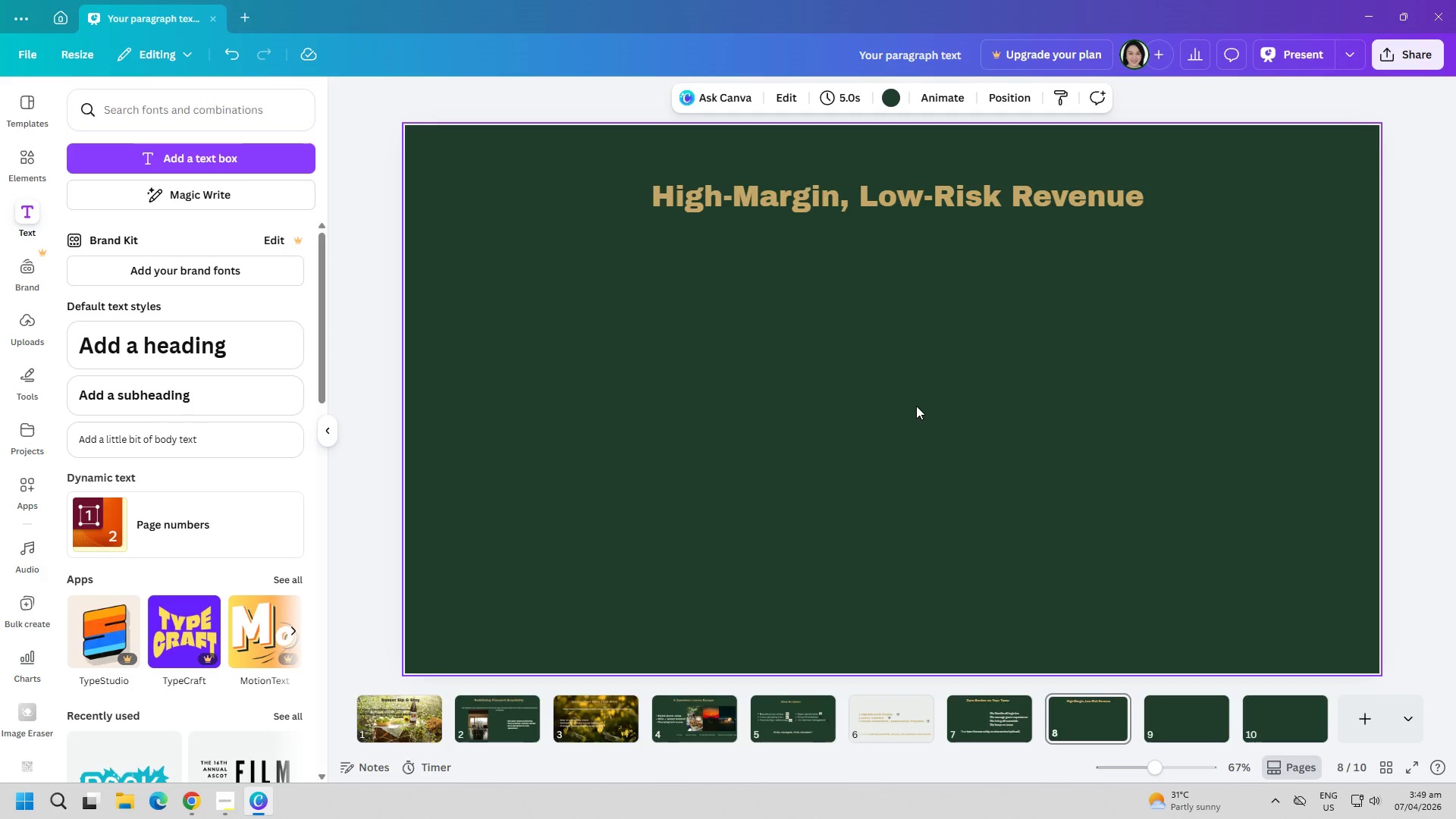 
left_click_drag(start_coordinate=[822, 209], to_coordinate=[822, 200])
 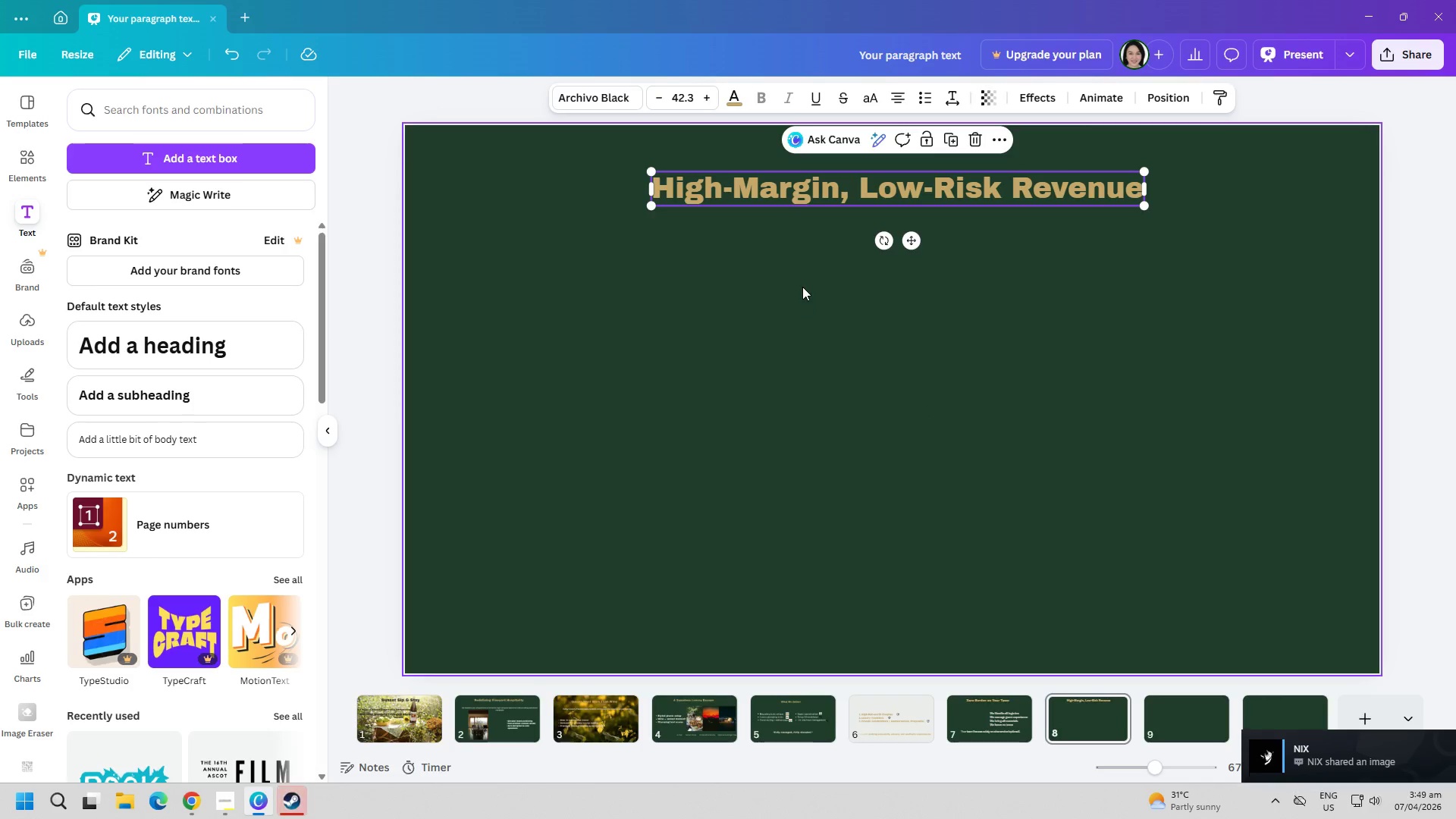 
left_click([1316, 764])
 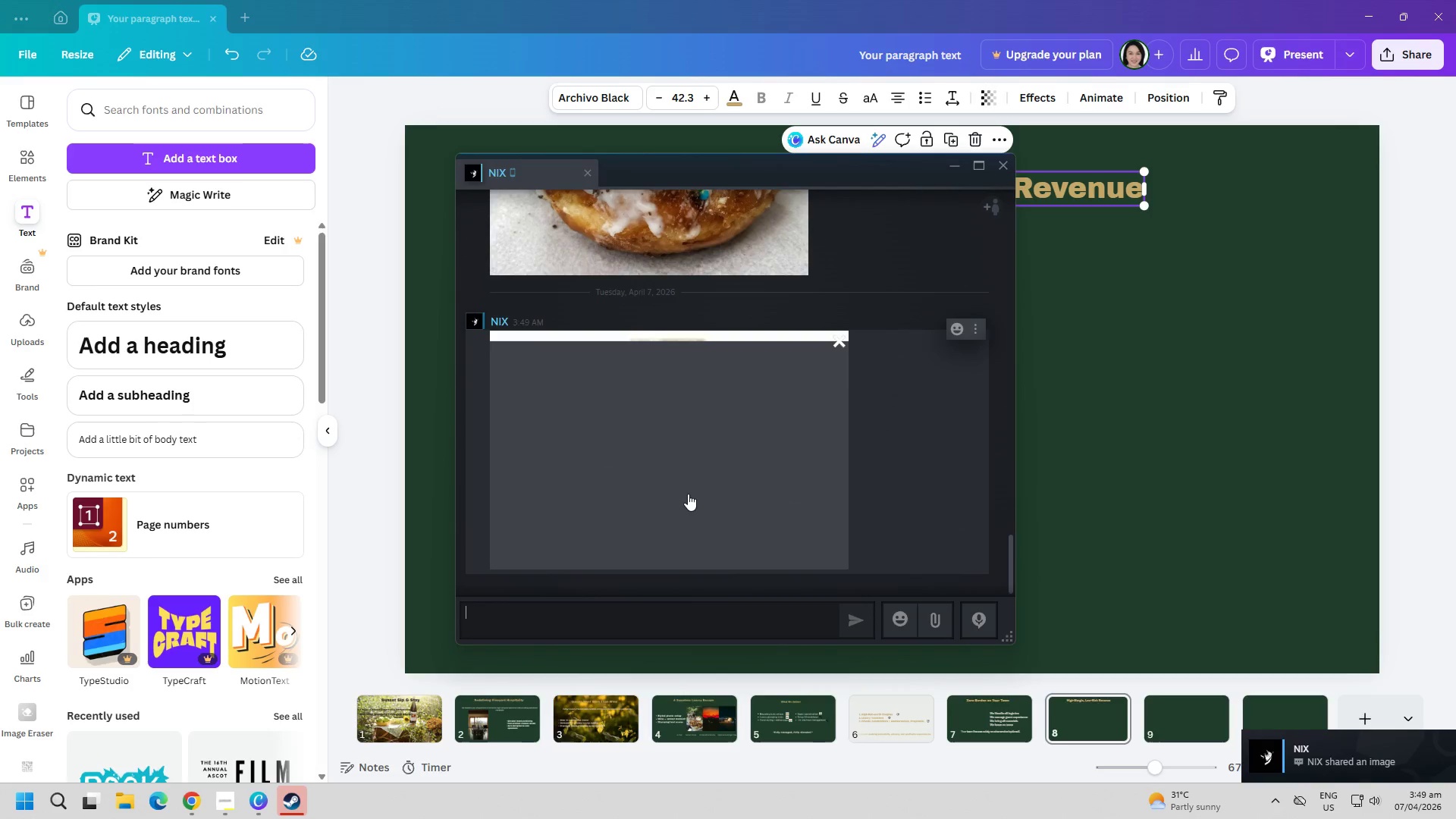 
left_click([688, 494])
 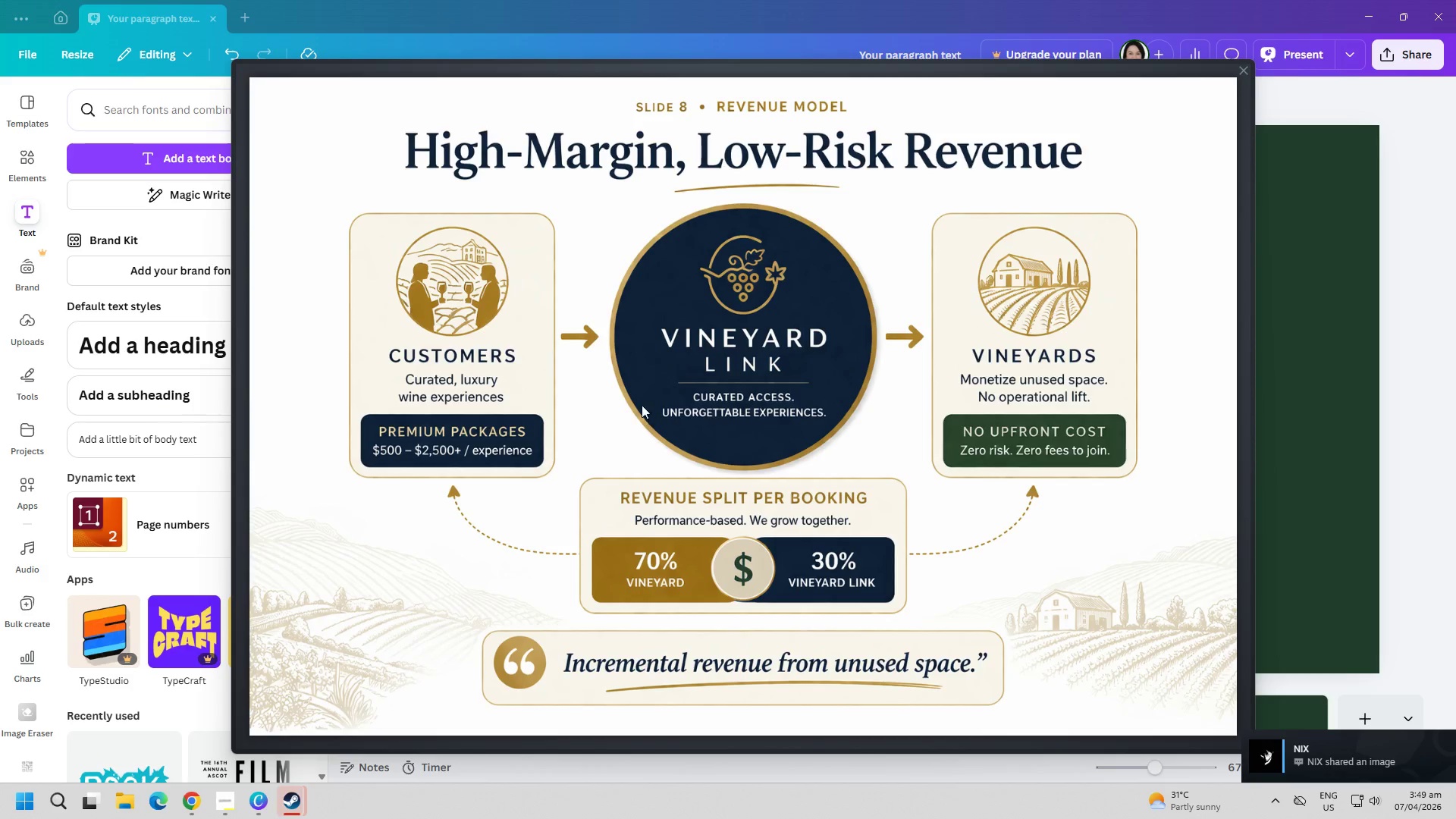 
key(PageDown)
 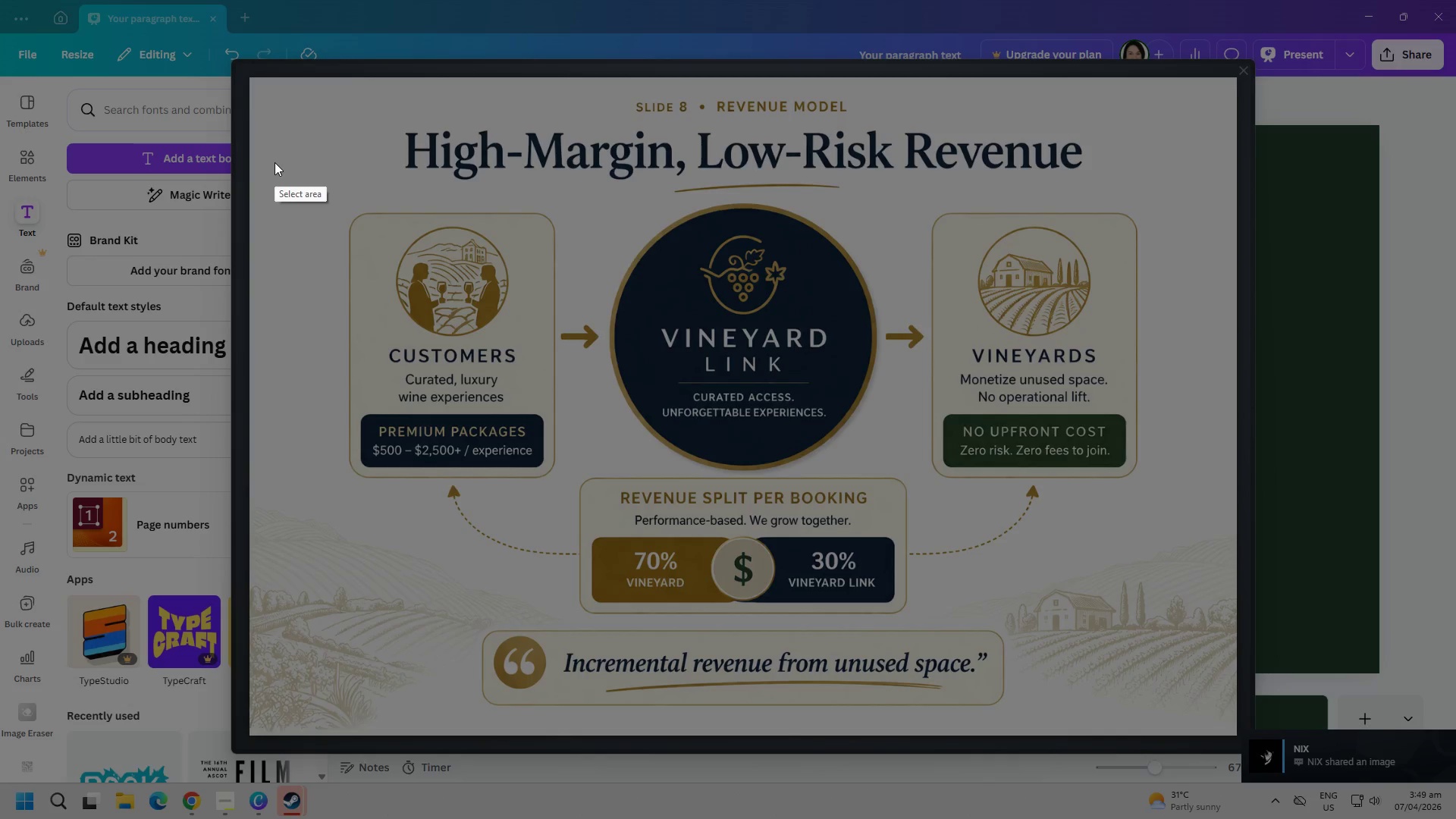 
left_click_drag(start_coordinate=[266, 155], to_coordinate=[809, 420])
 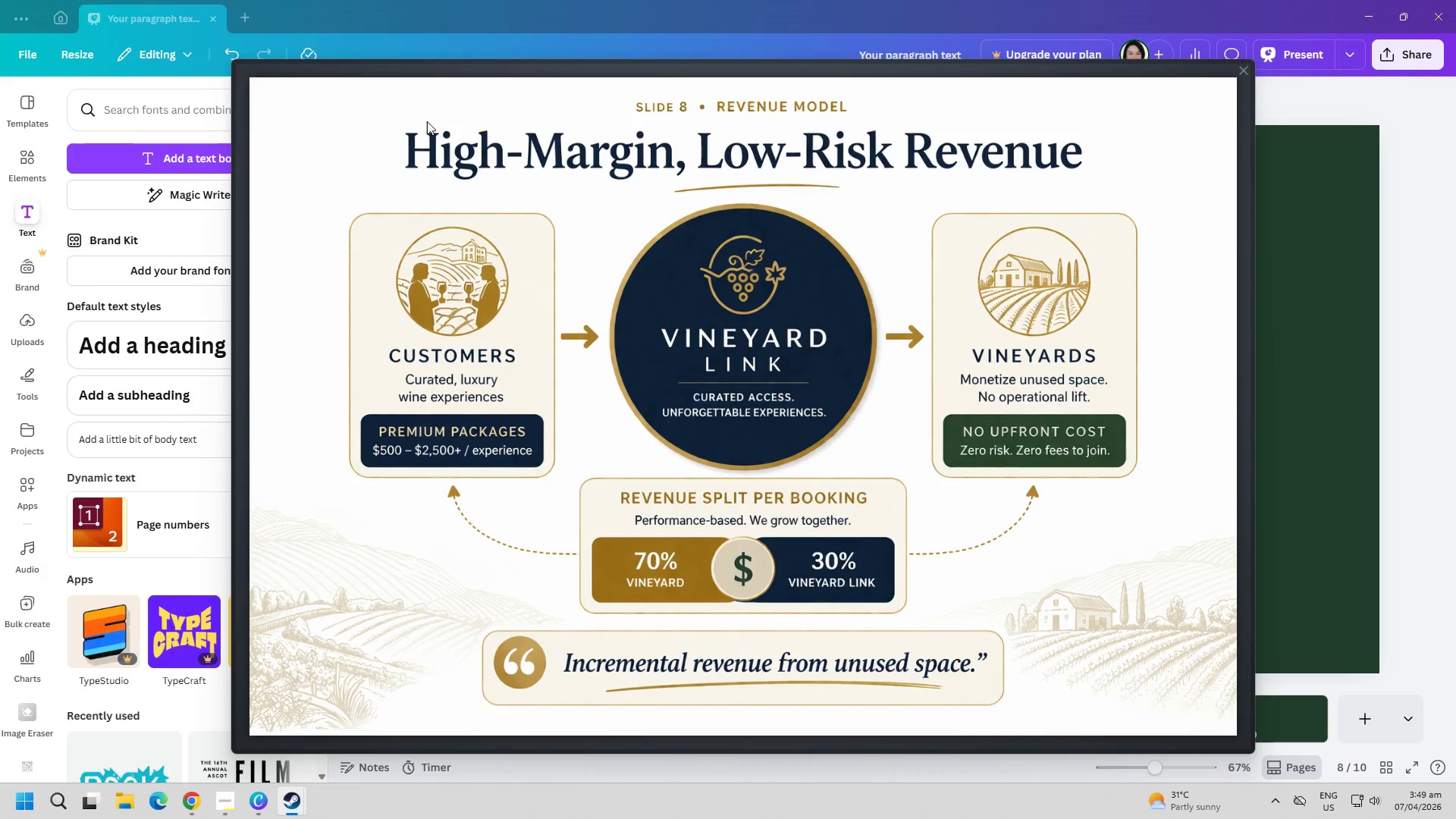 
key(Escape)
 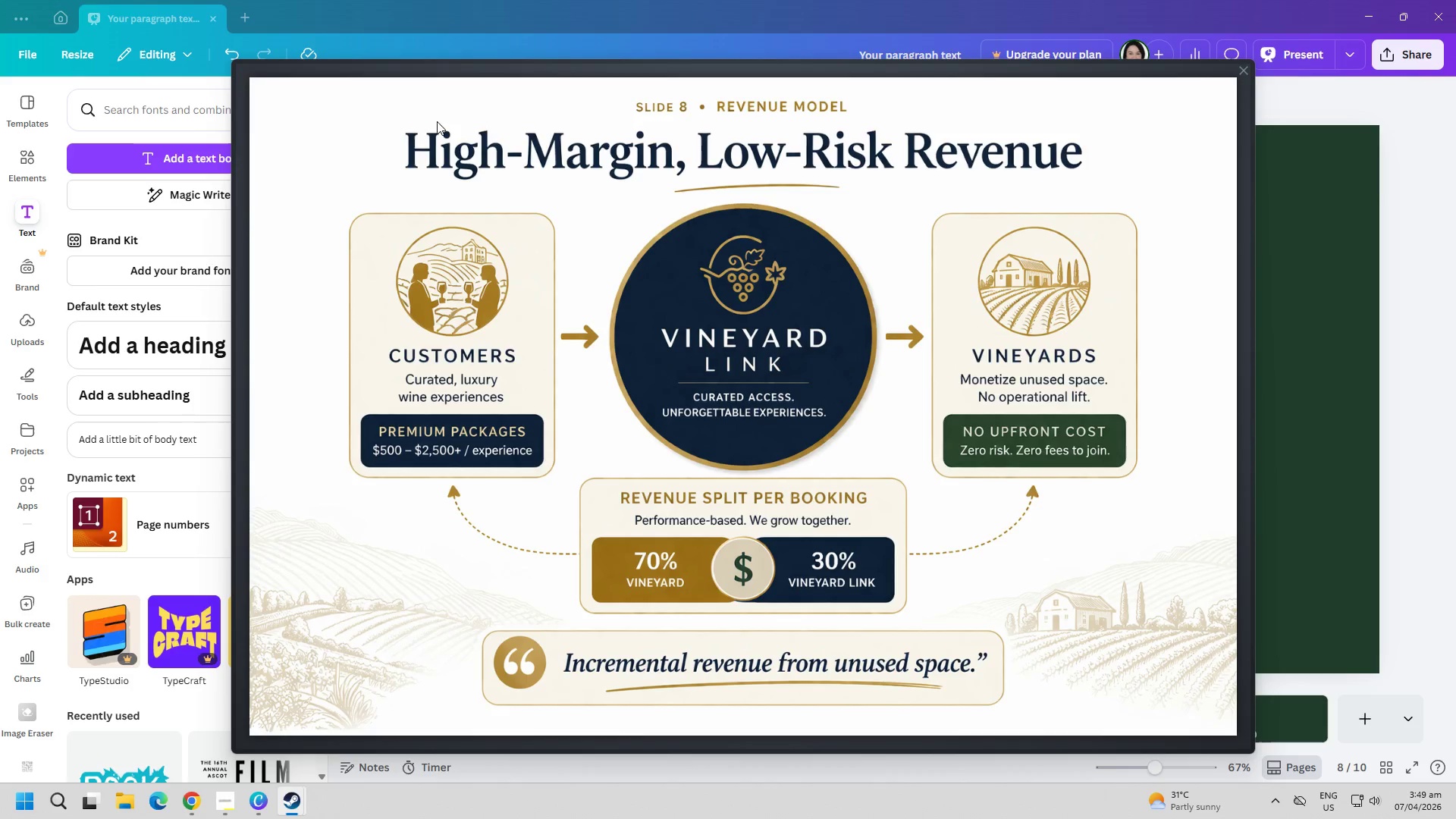 
key(PageDown)
 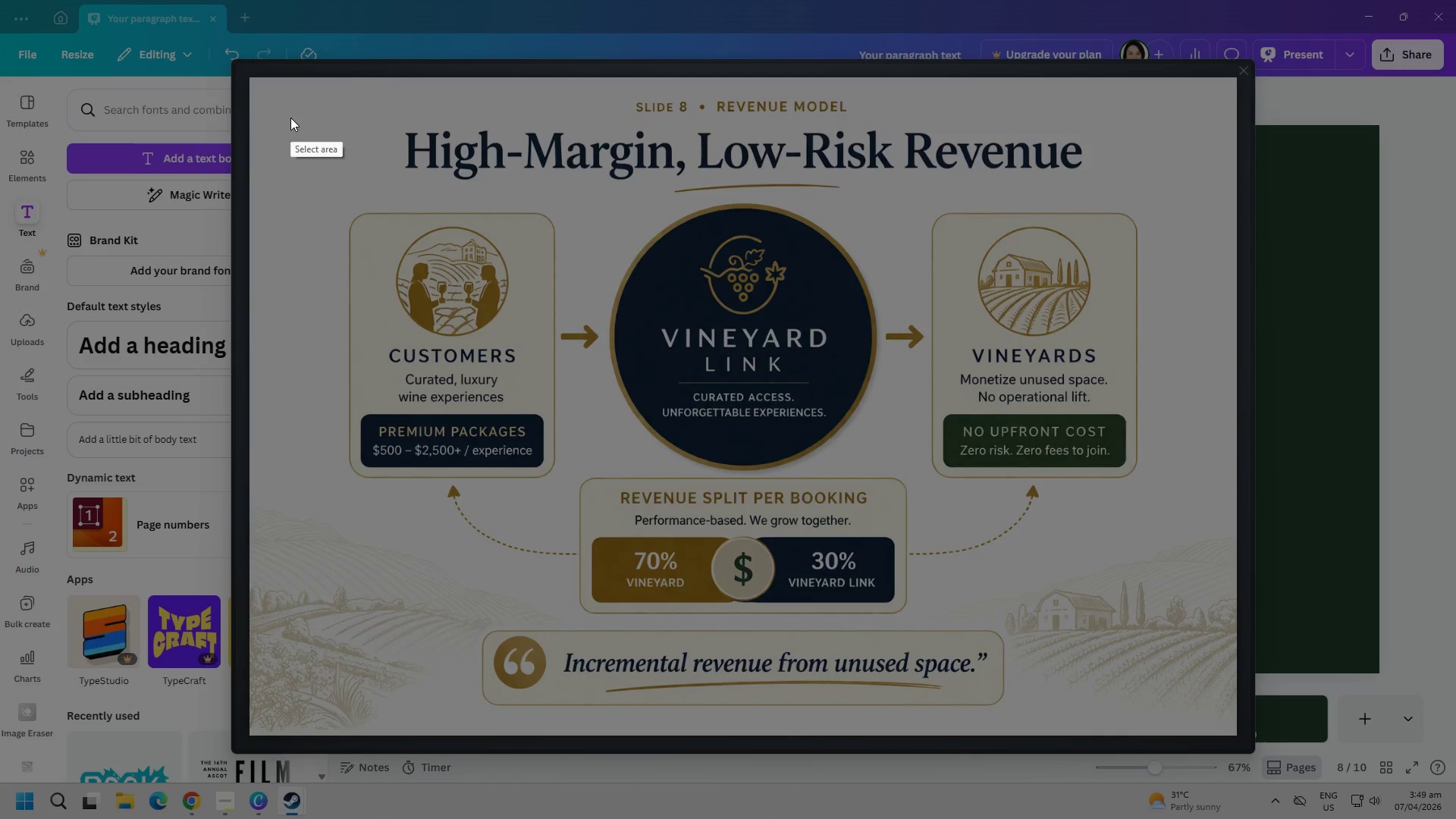 
left_click_drag(start_coordinate=[287, 118], to_coordinate=[1210, 714])
 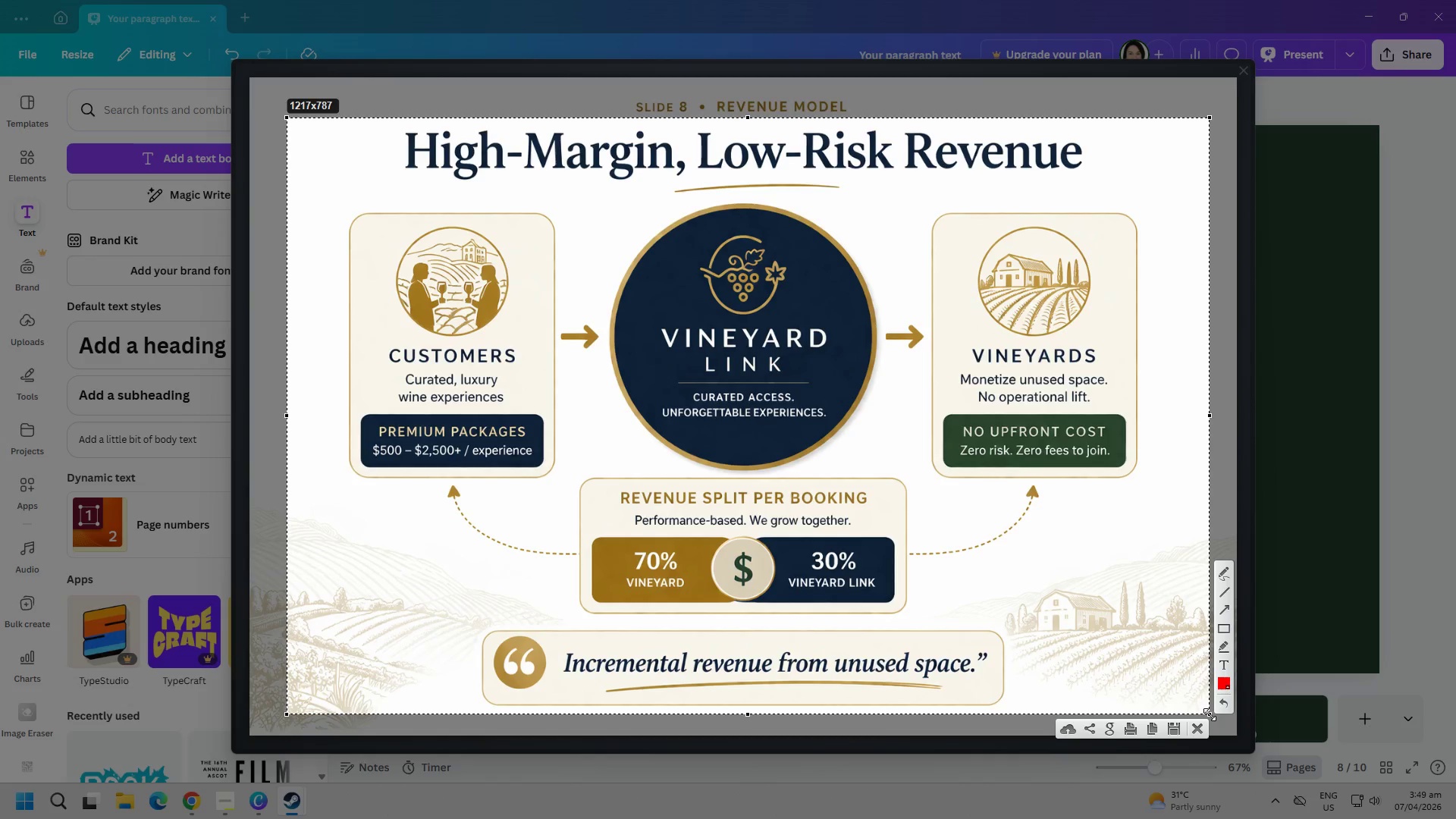 
key(Control+C)
 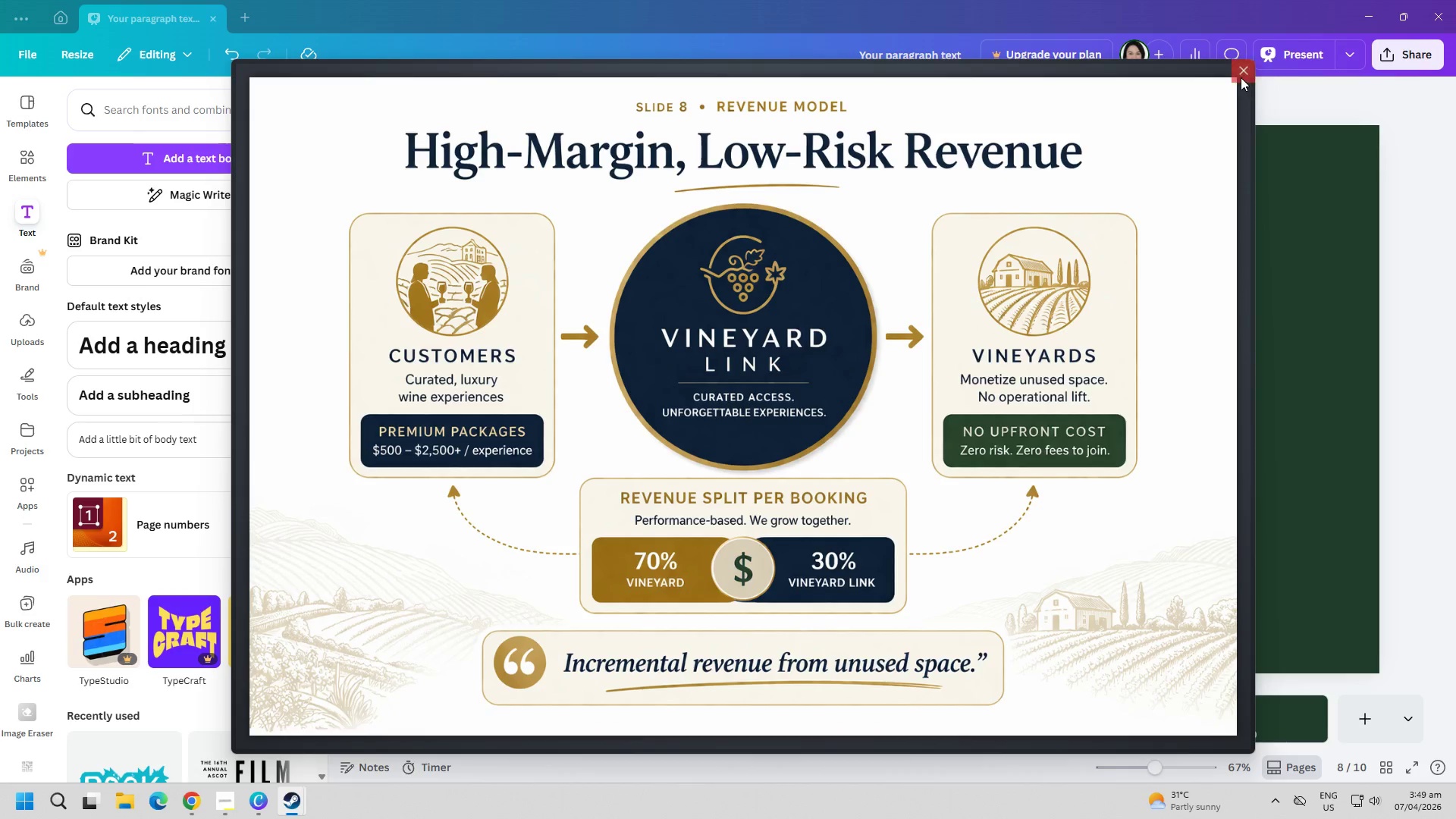 
left_click([1241, 77])
 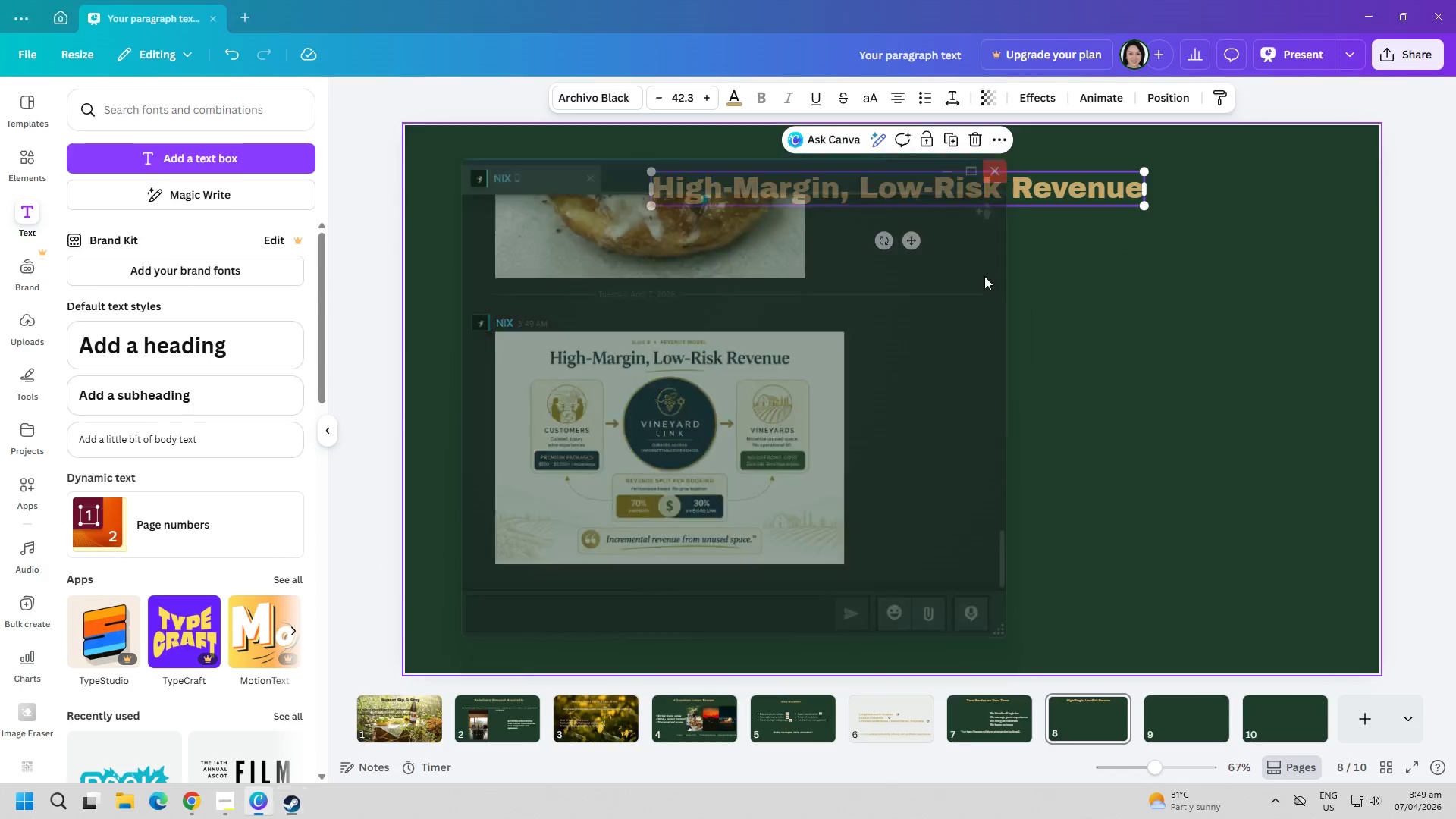 
left_click([872, 457])
 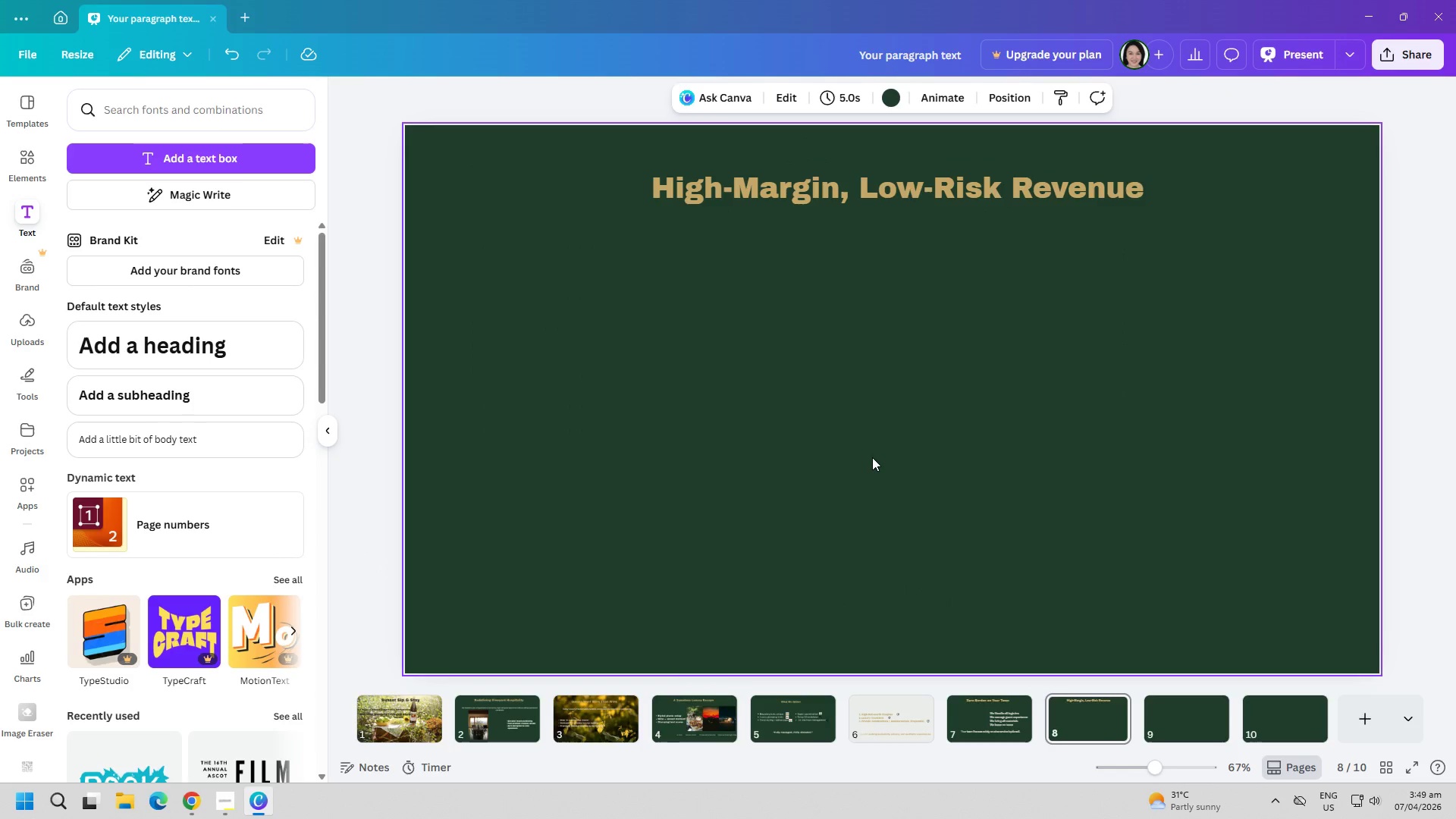 
key(Control+V)
 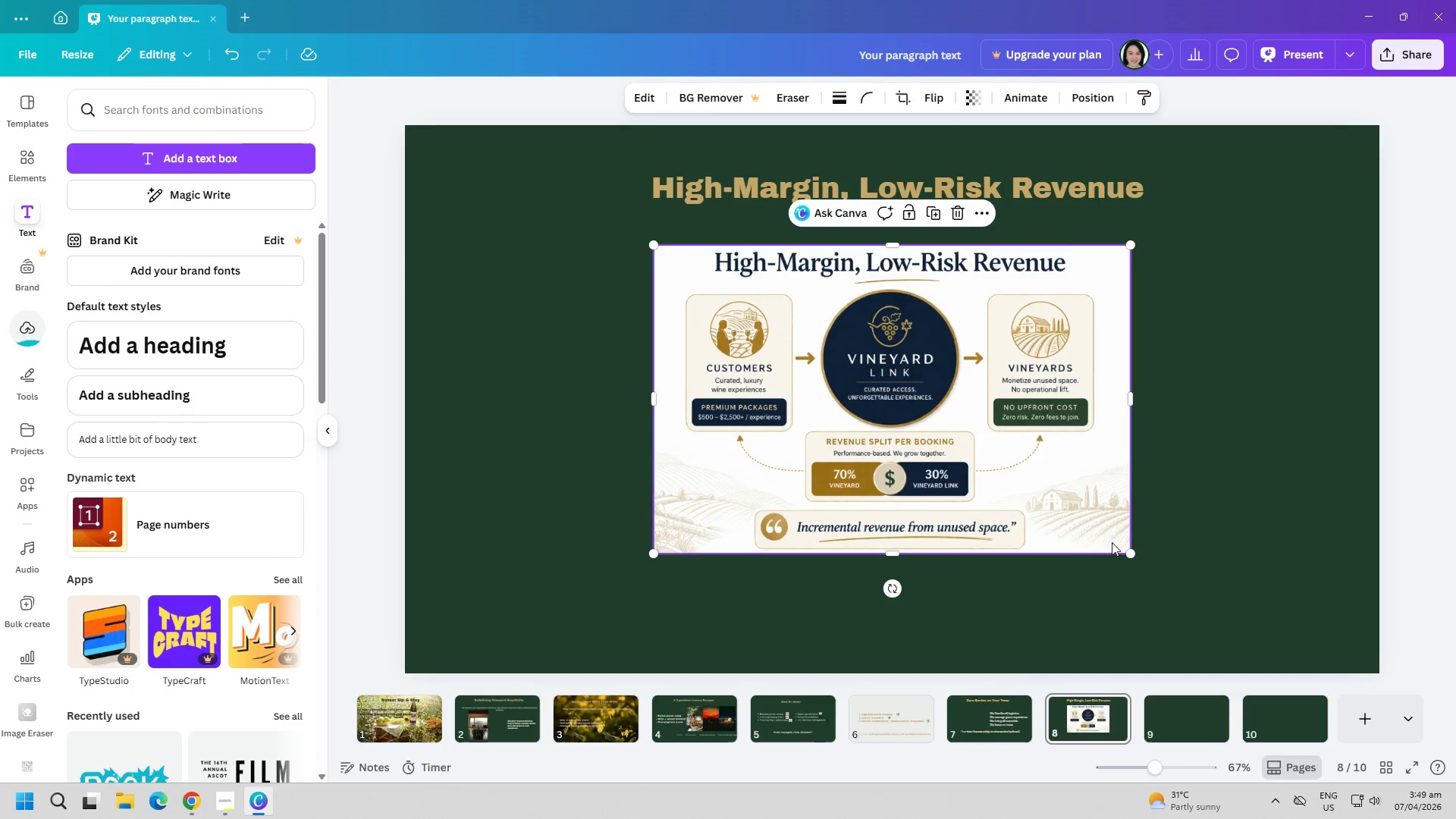 
left_click_drag(start_coordinate=[1134, 554], to_coordinate=[1232, 587])
 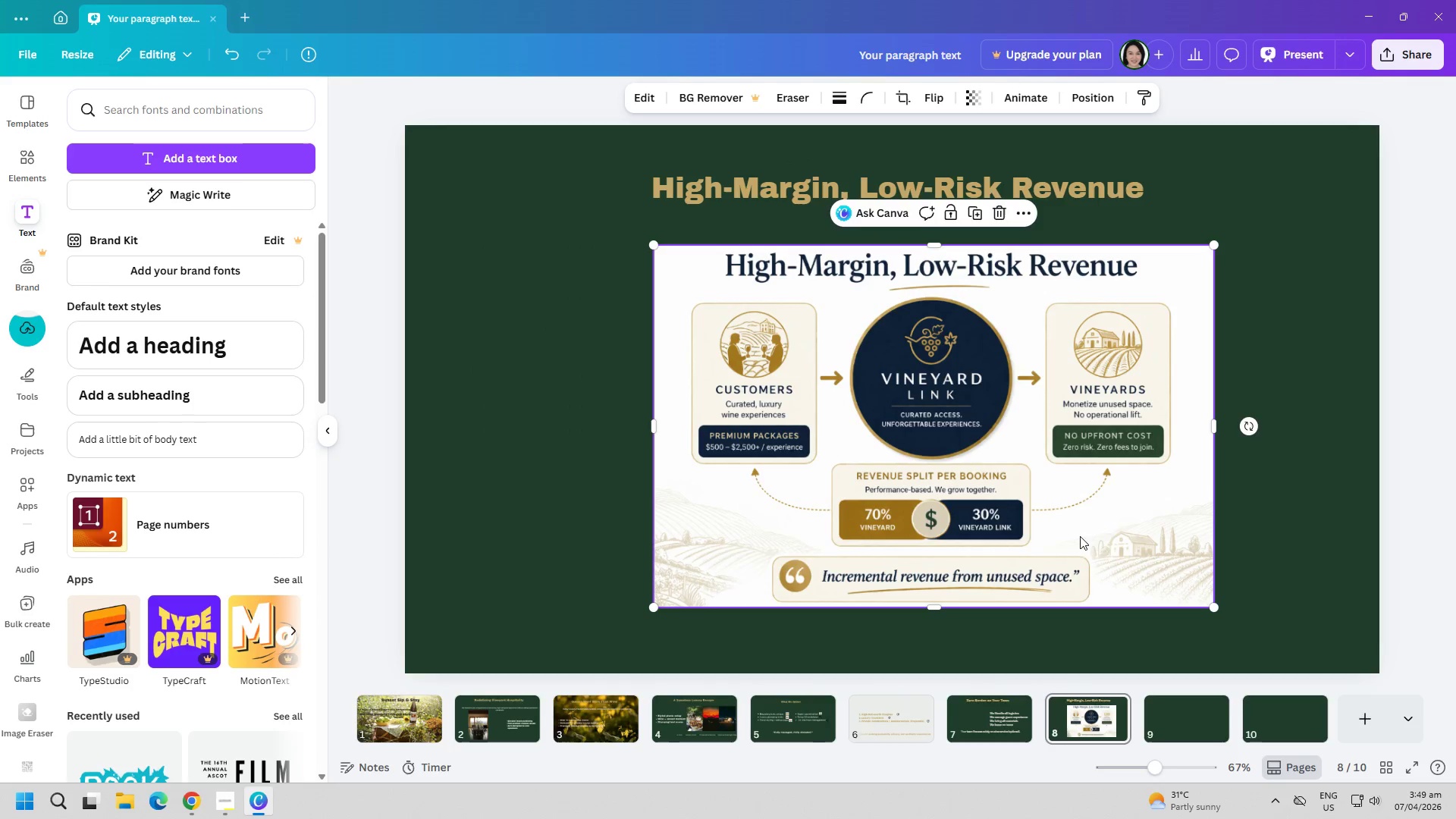 
left_click_drag(start_coordinate=[1116, 548], to_coordinate=[1094, 556])
 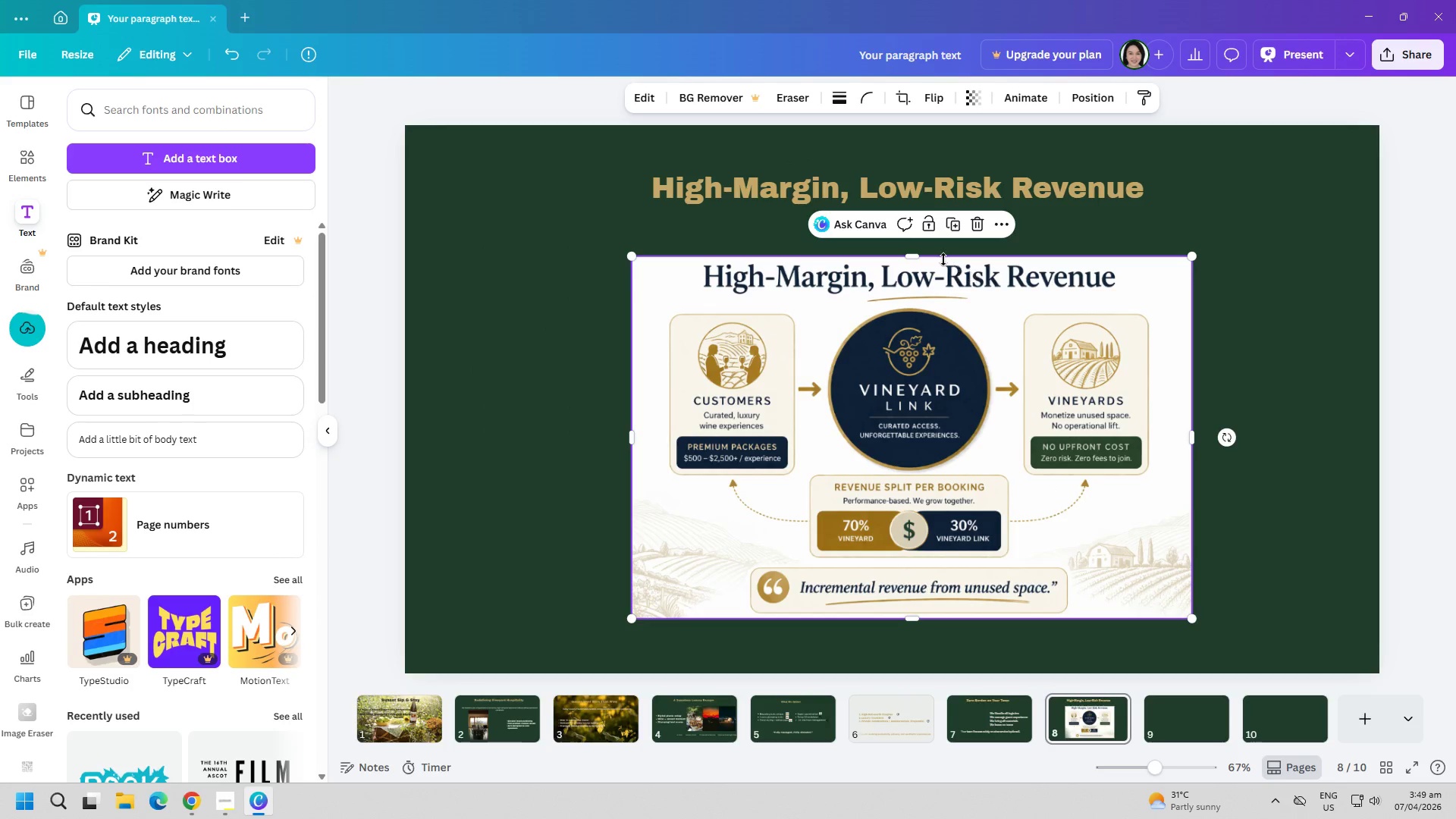 
left_click_drag(start_coordinate=[915, 258], to_coordinate=[921, 298])
 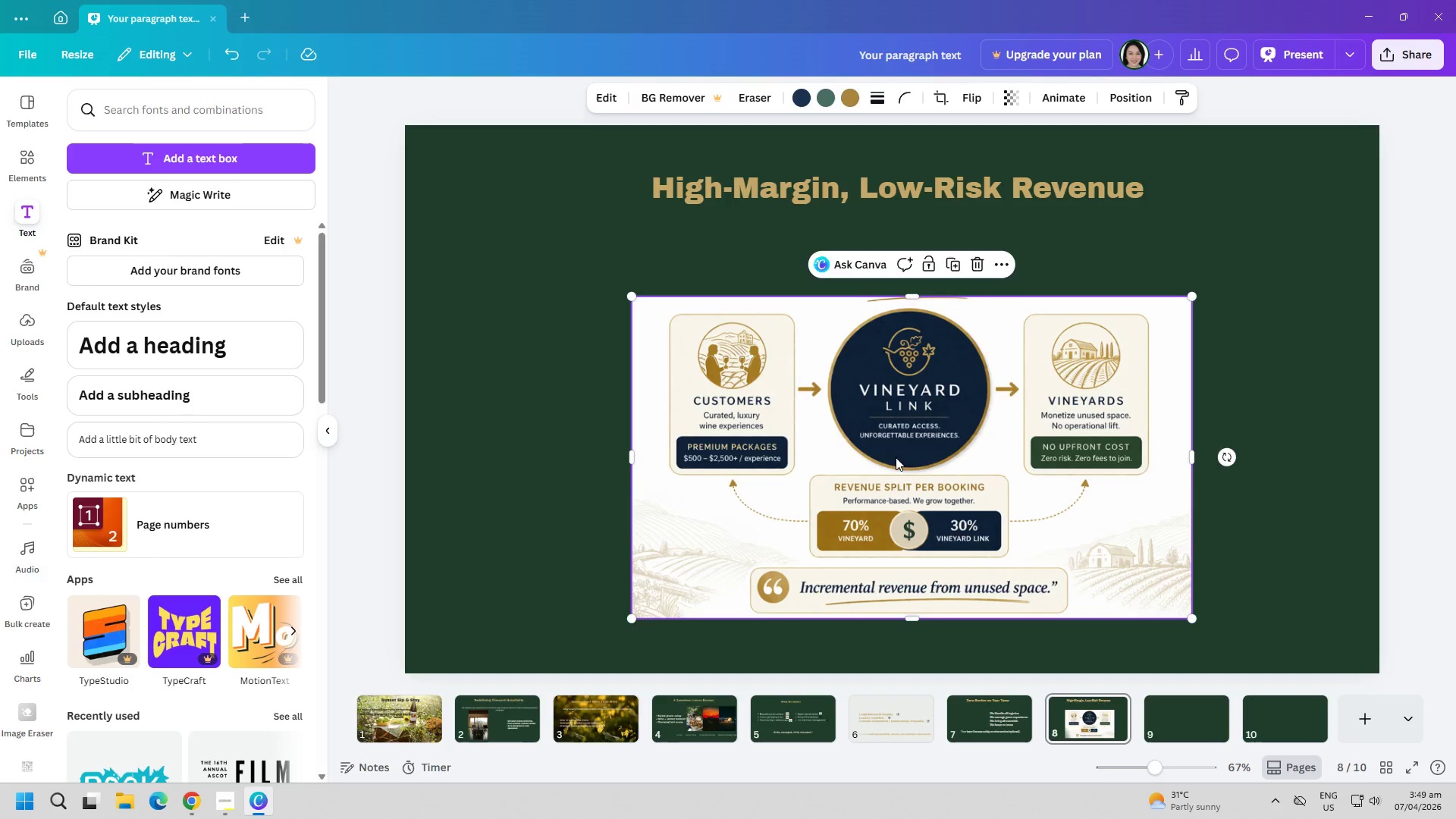 
left_click_drag(start_coordinate=[896, 457], to_coordinate=[874, 406])
 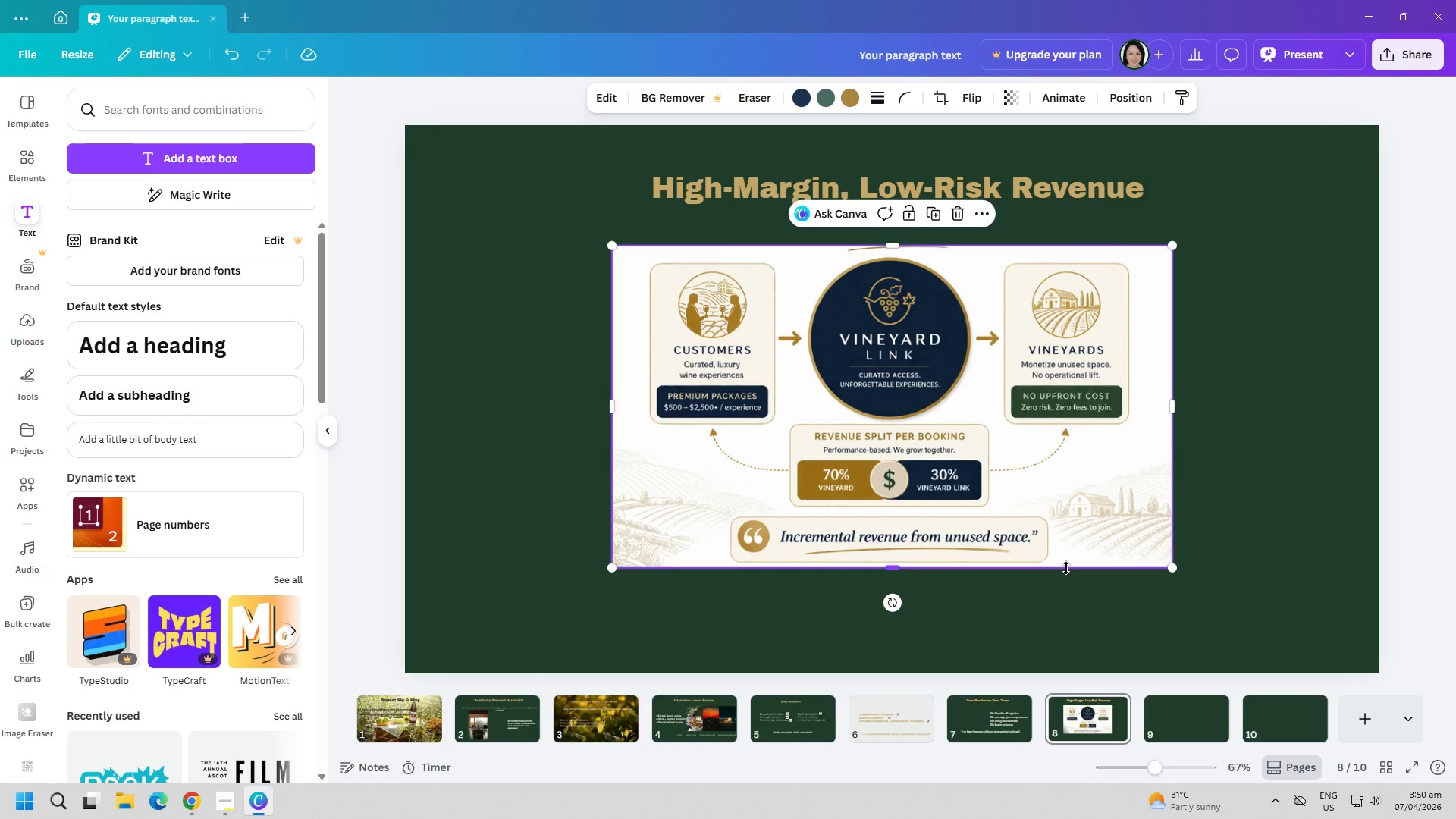 
wait(19.56)
 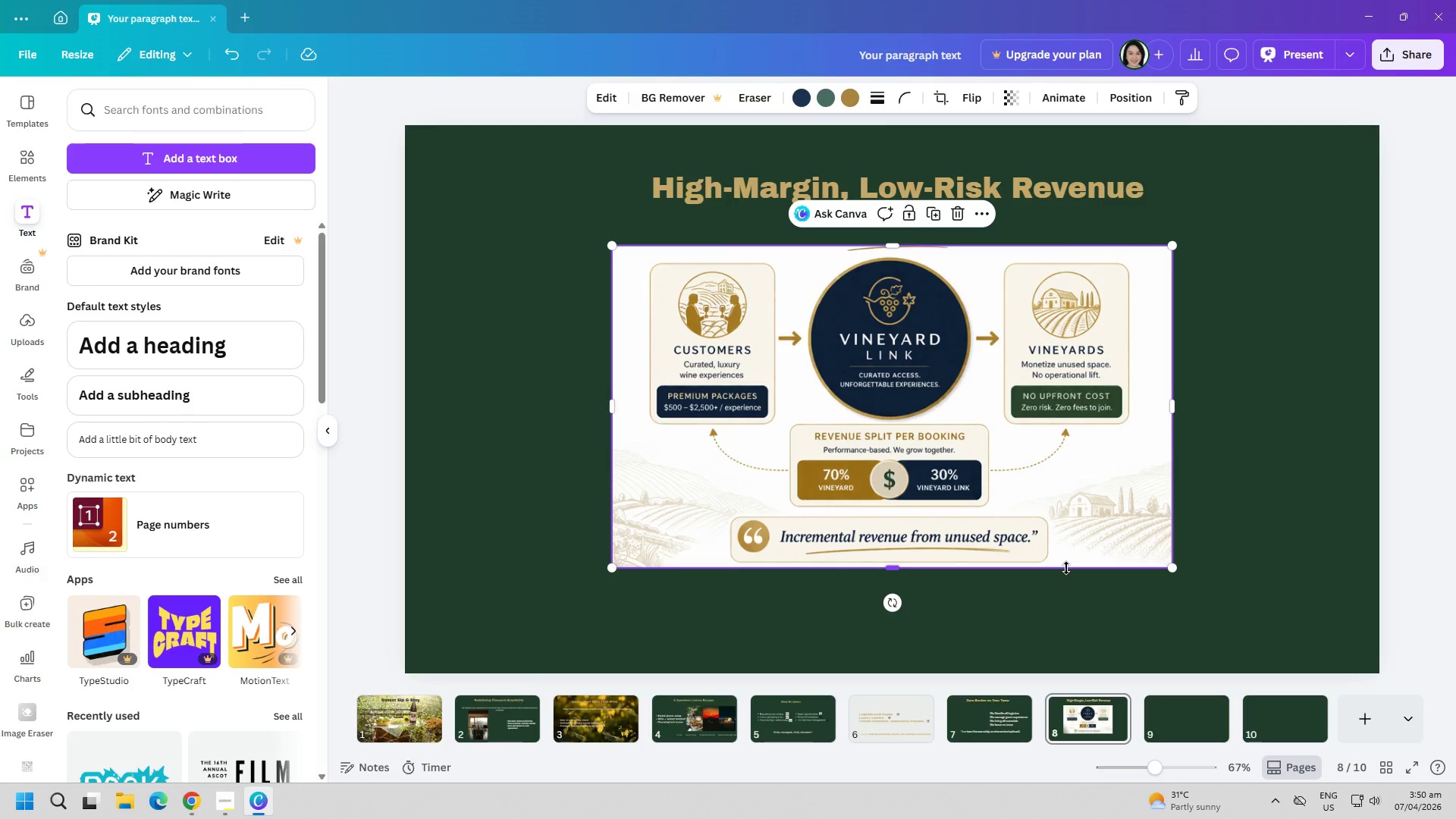 
left_click([1237, 475])
 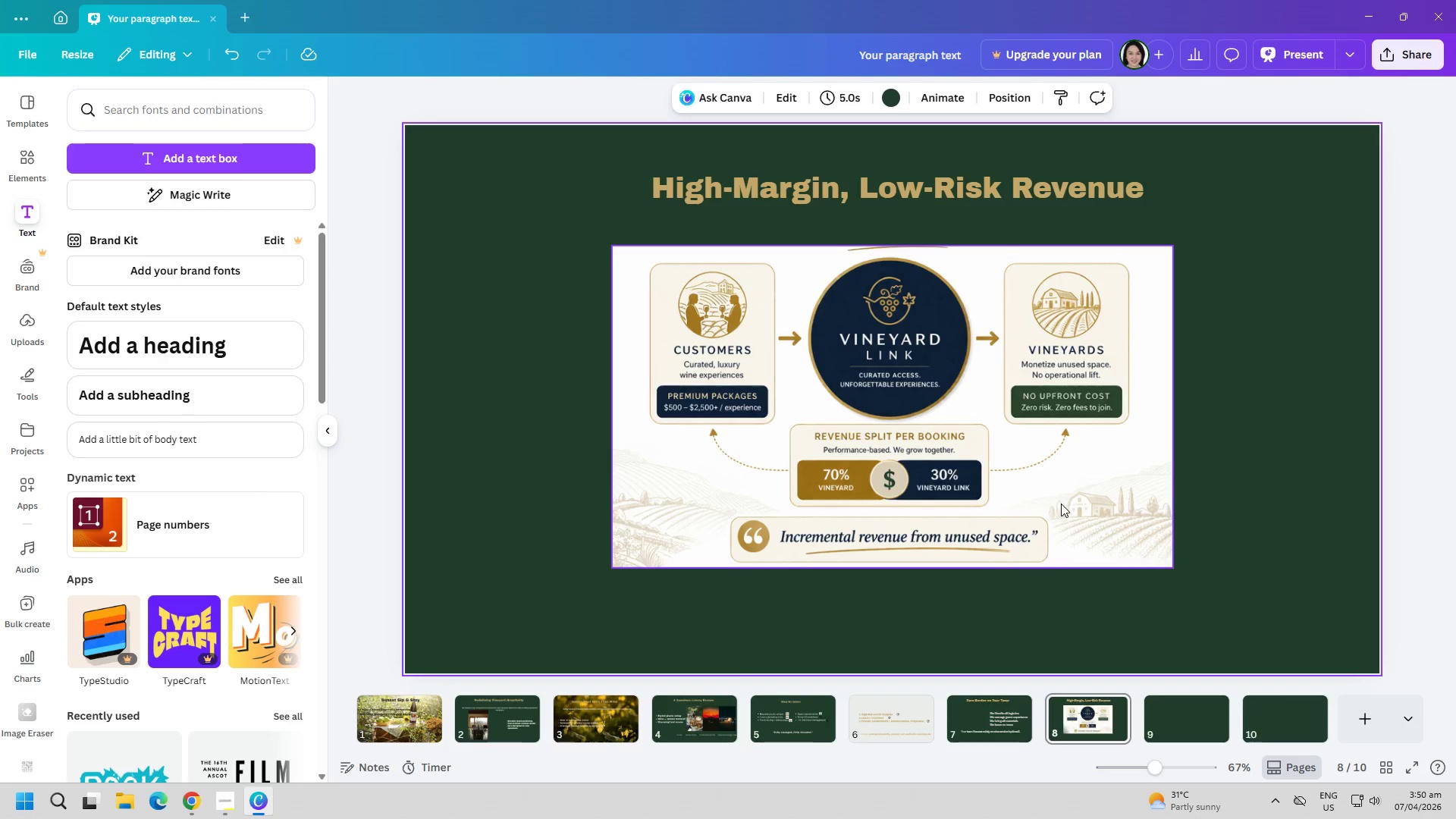 
left_click_drag(start_coordinate=[1069, 500], to_coordinate=[1063, 500])
 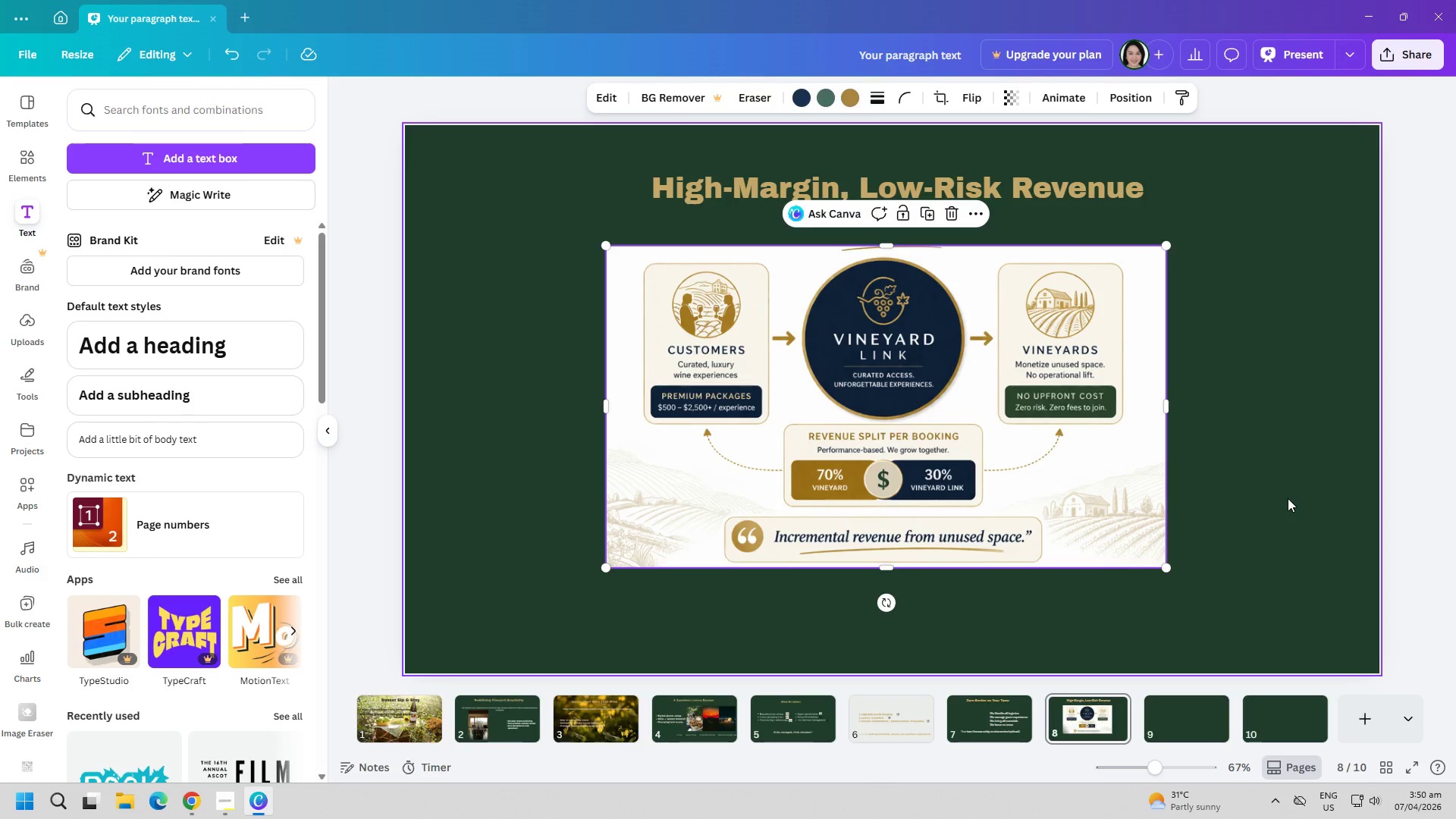 
left_click([1288, 498])
 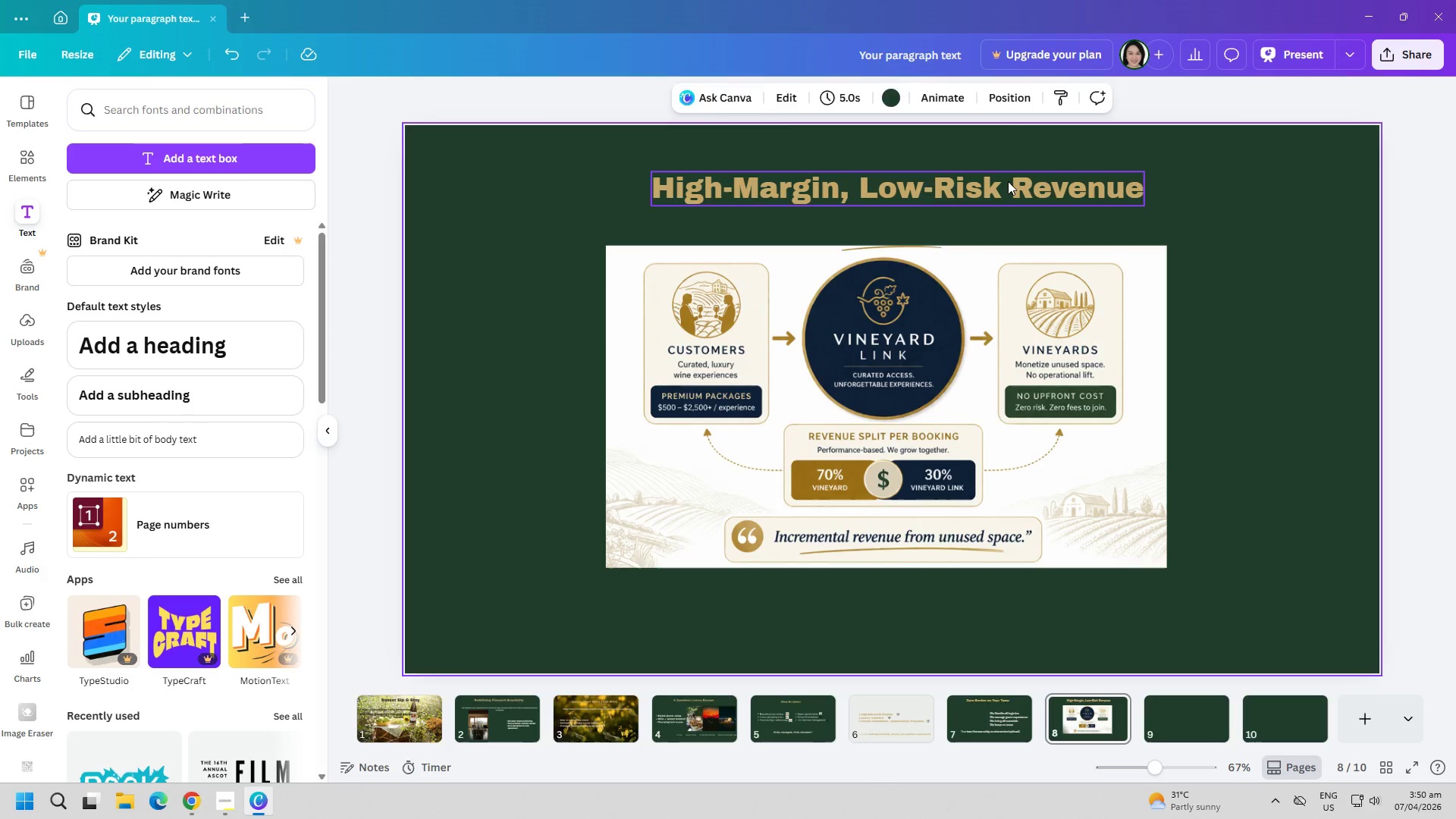 
left_click_drag(start_coordinate=[1008, 181], to_coordinate=[1003, 181])
 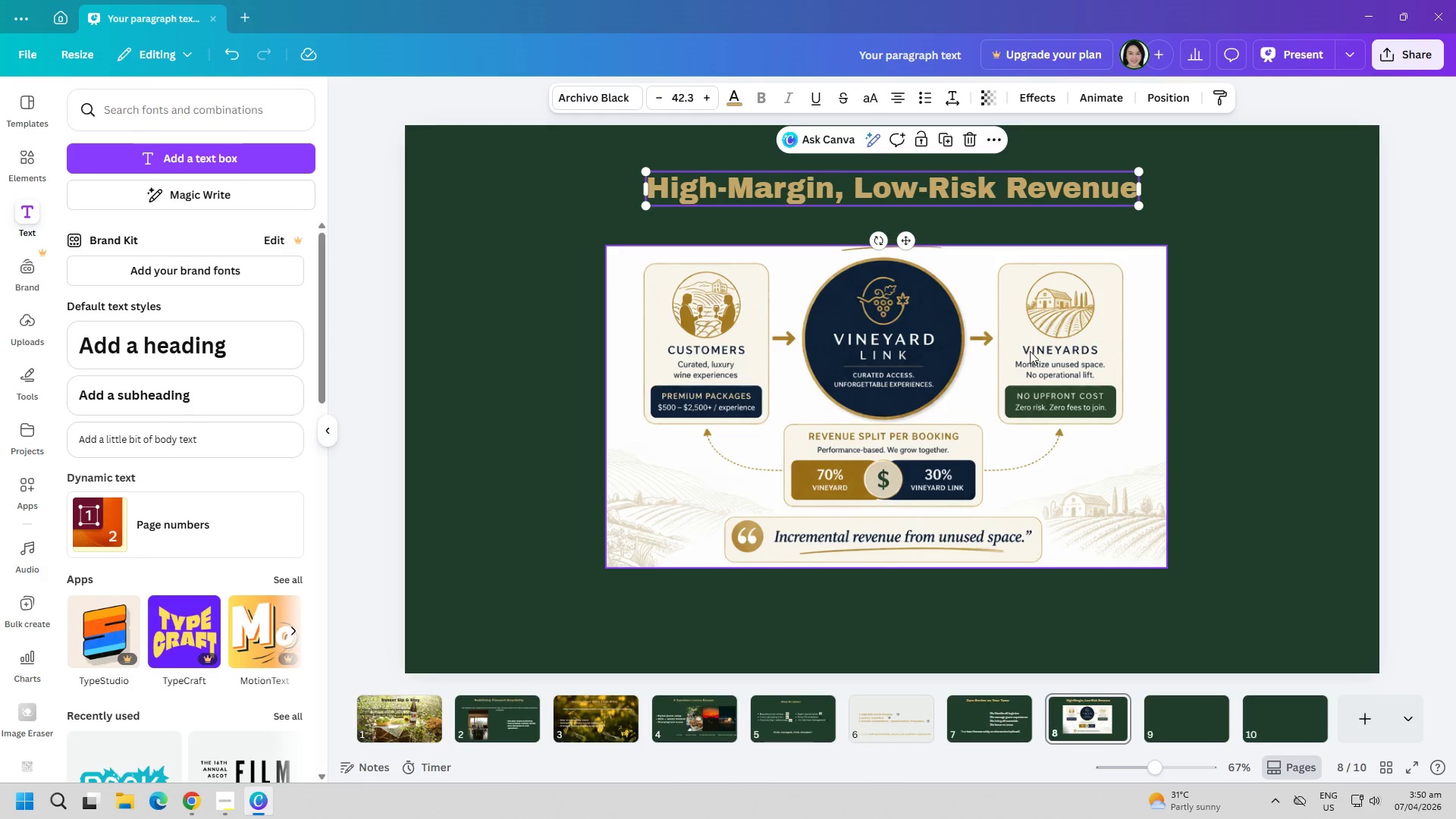 
left_click_drag(start_coordinate=[1043, 362], to_coordinate=[1050, 362])
 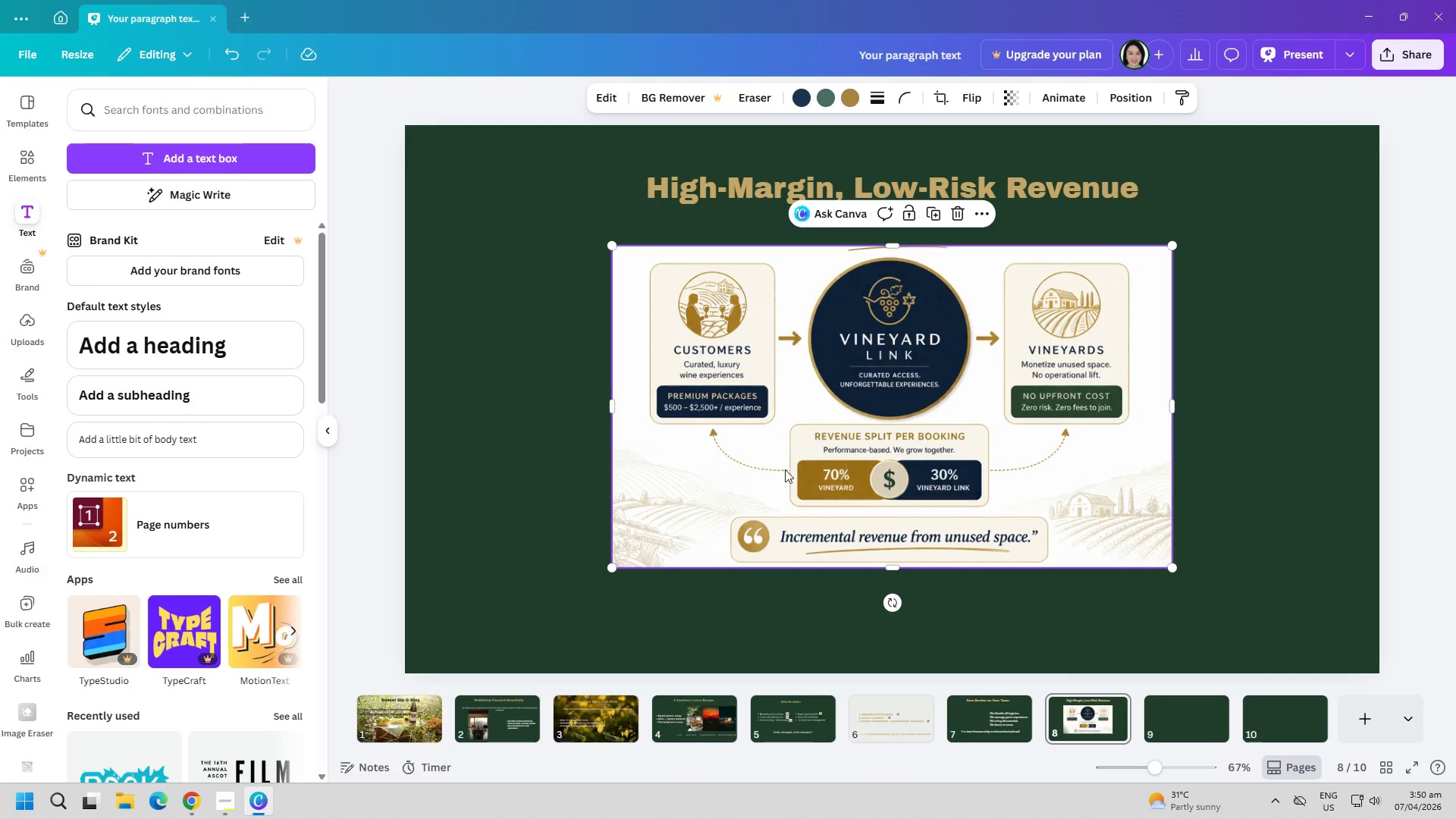 
wait(10.14)
 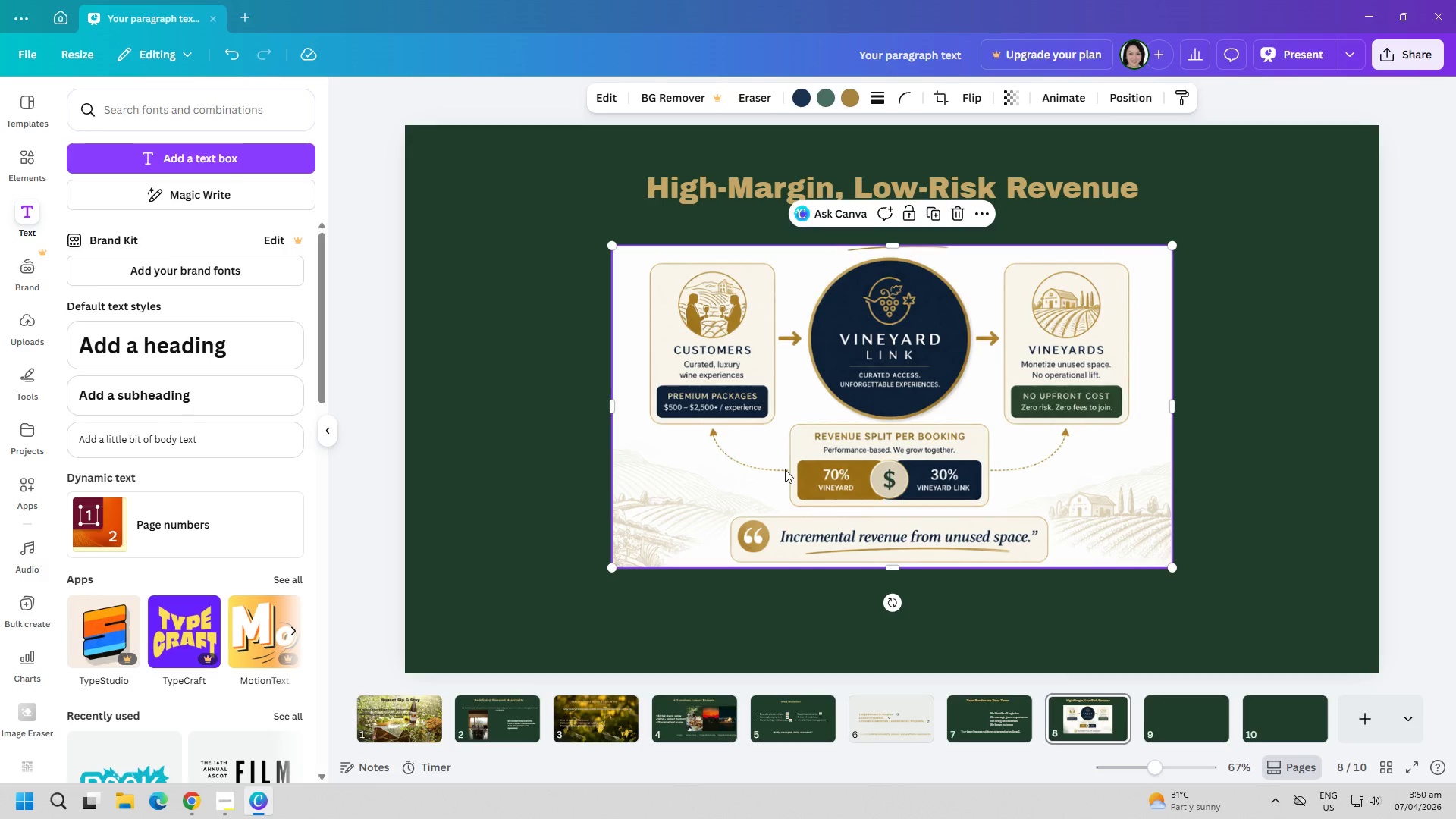 
left_click([661, 637])
 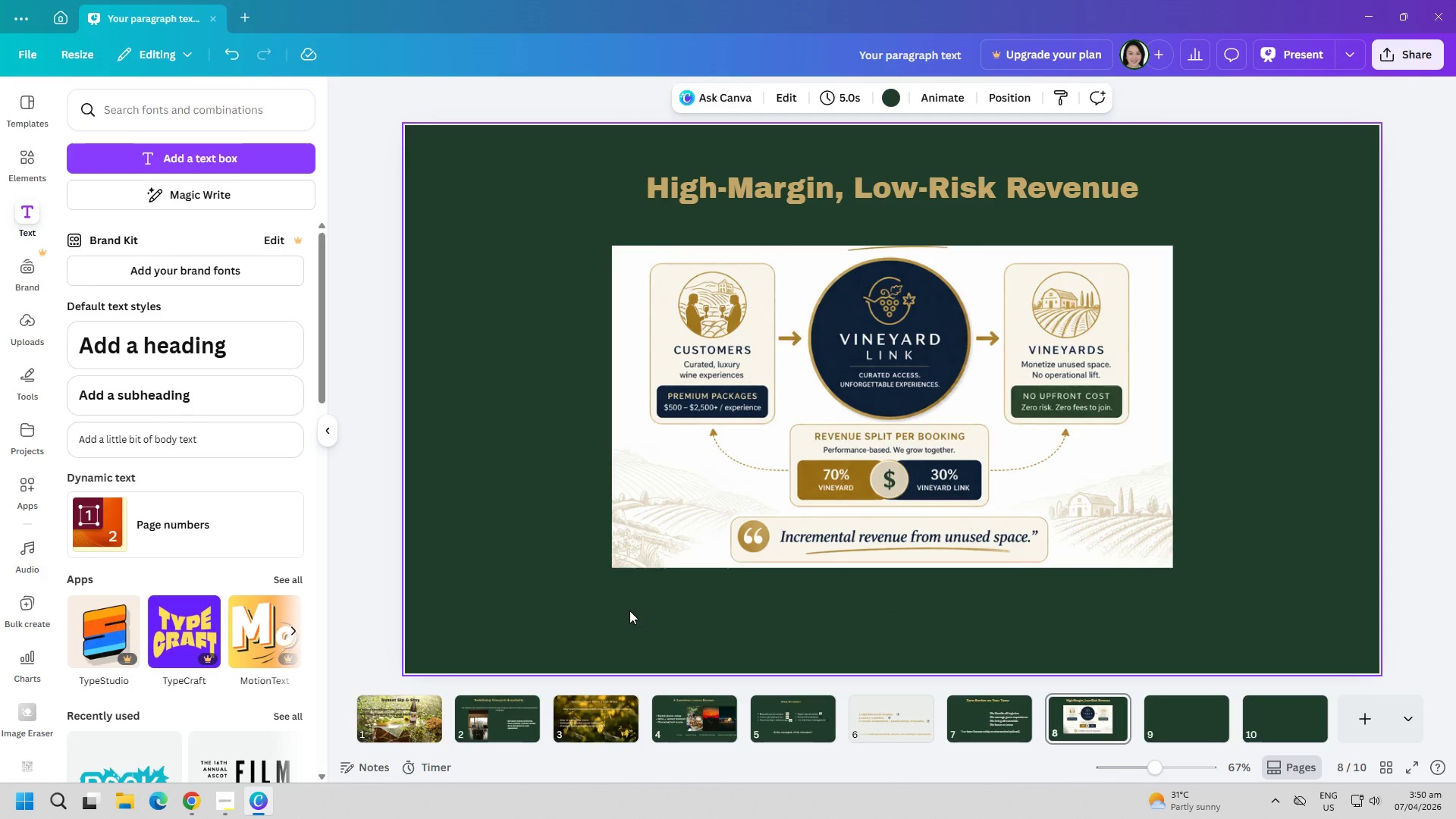 
wait(9.61)
 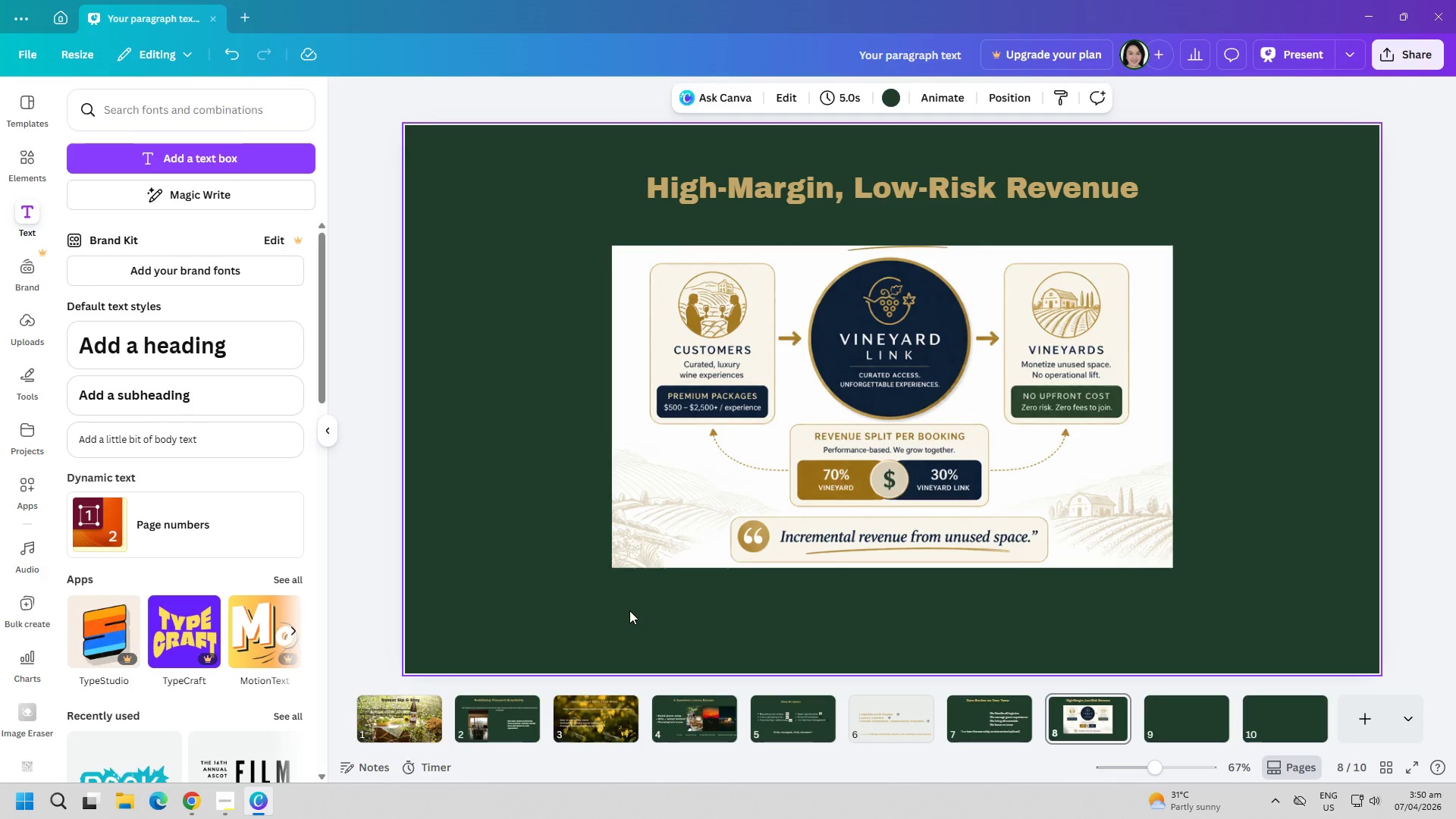 
double_click([905, 710])
 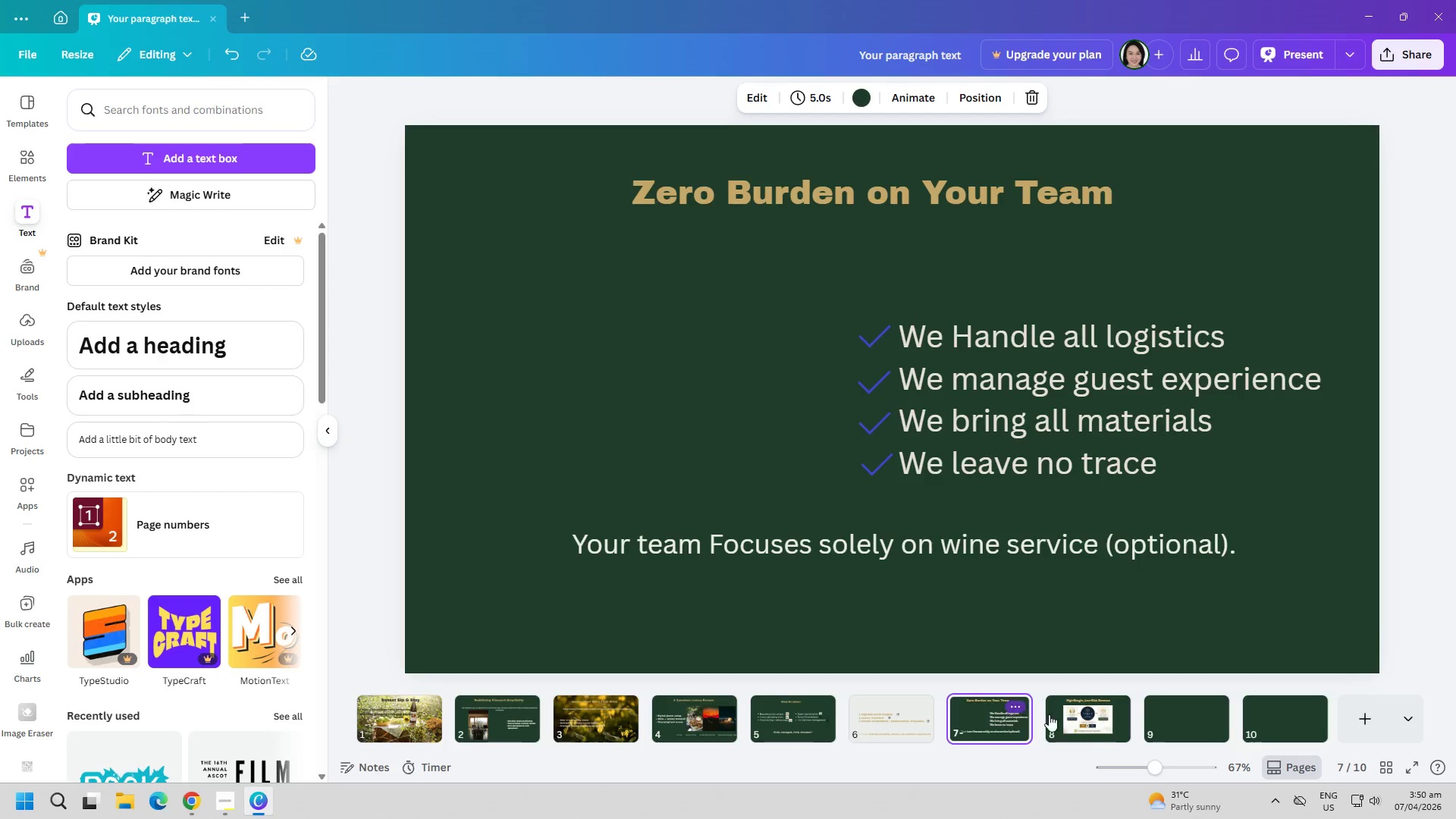 
double_click([1109, 725])
 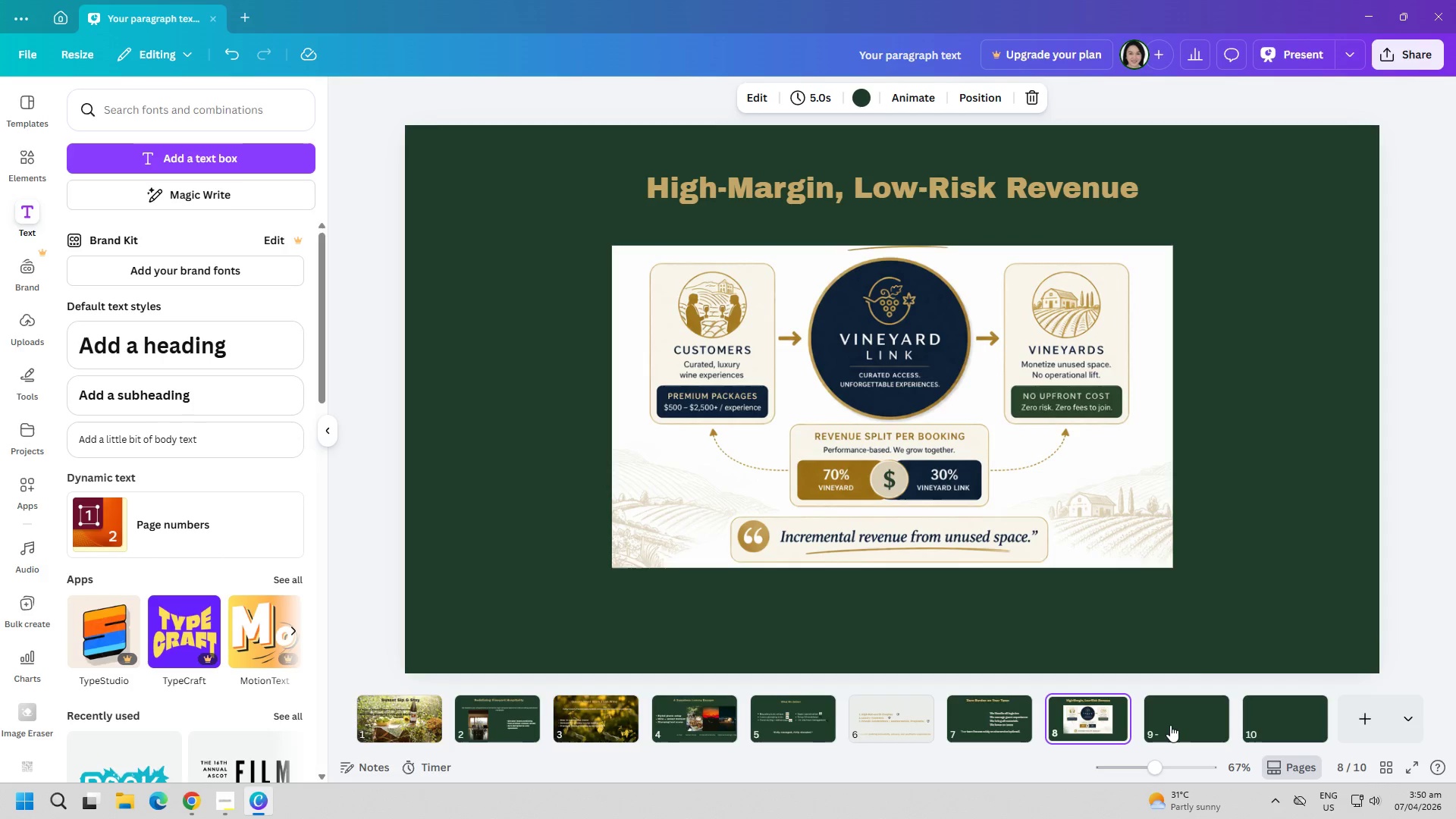 
left_click([1170, 725])
 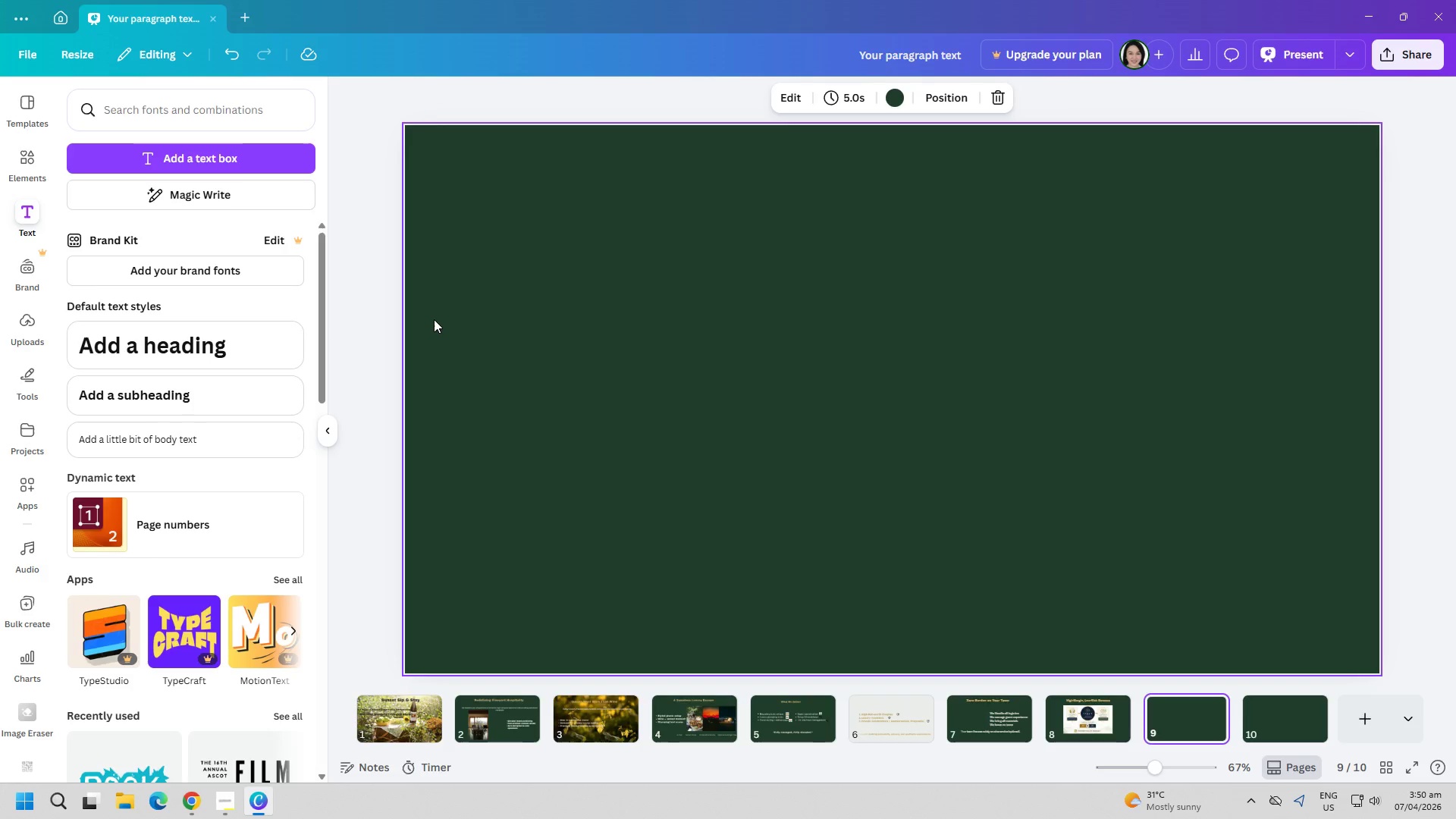 
wait(14.03)
 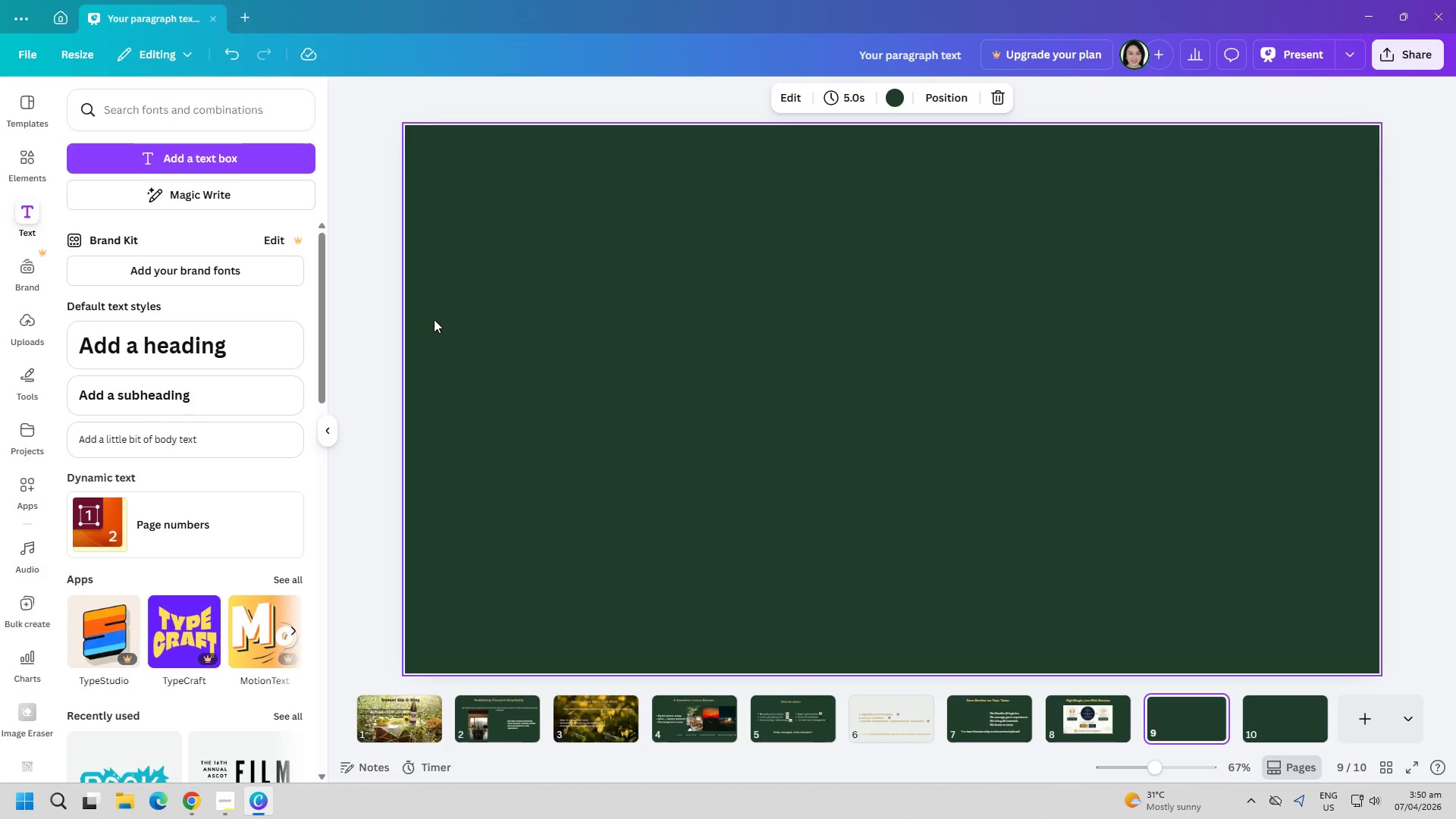 
left_click([193, 815])
 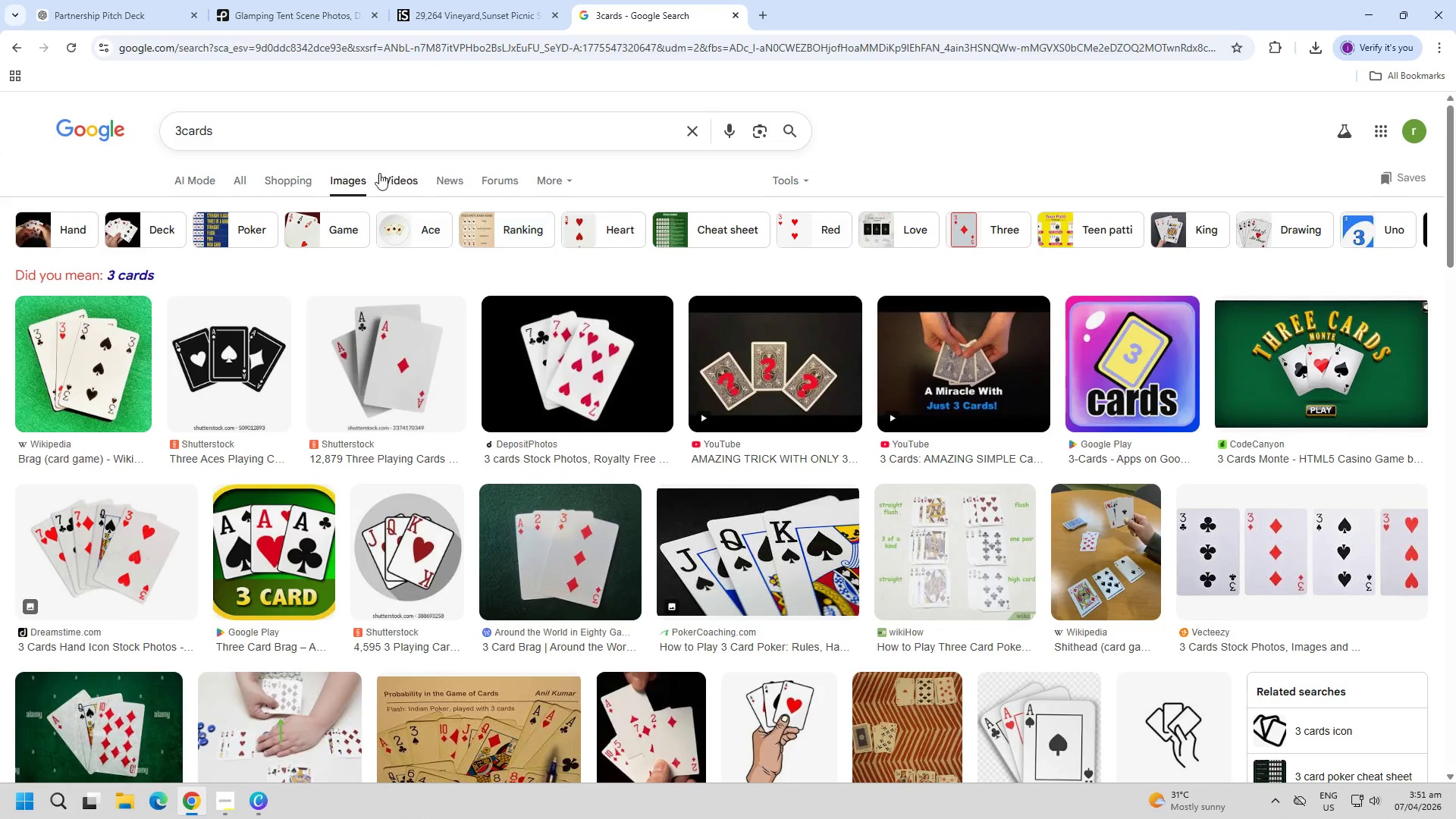 
left_click([286, 9])
 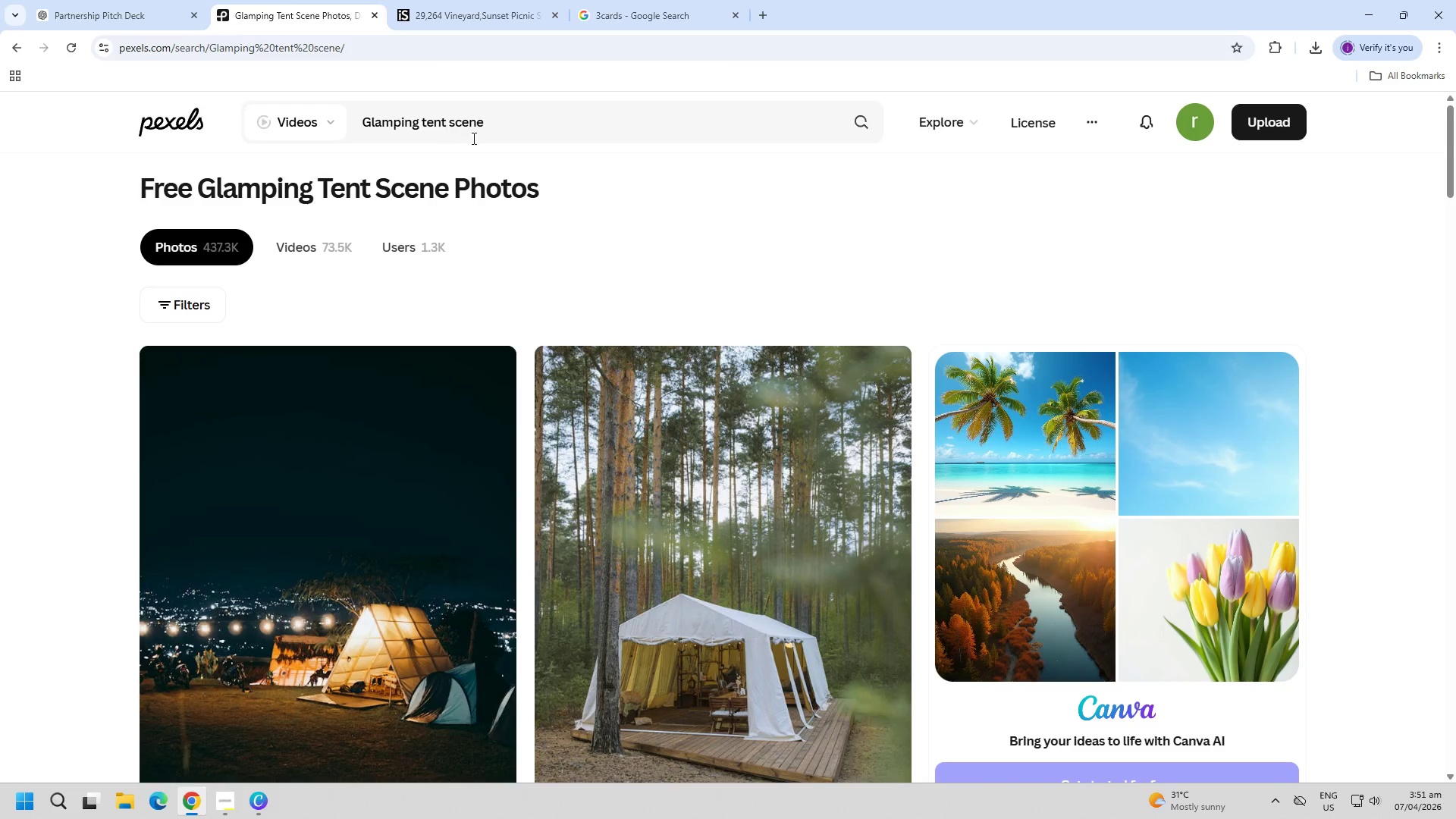 
left_click([504, 132])
 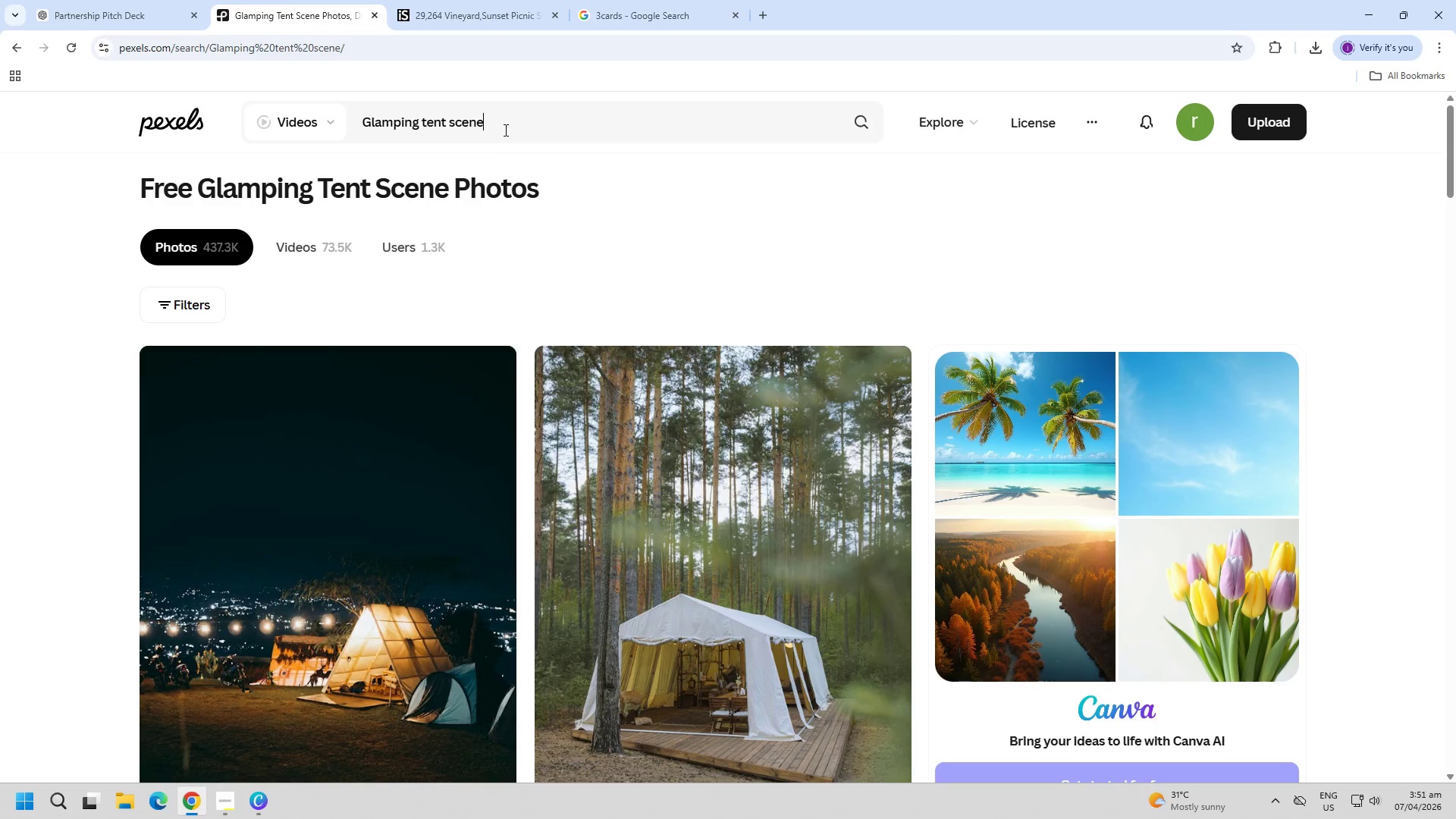 
triple_click([504, 130])
 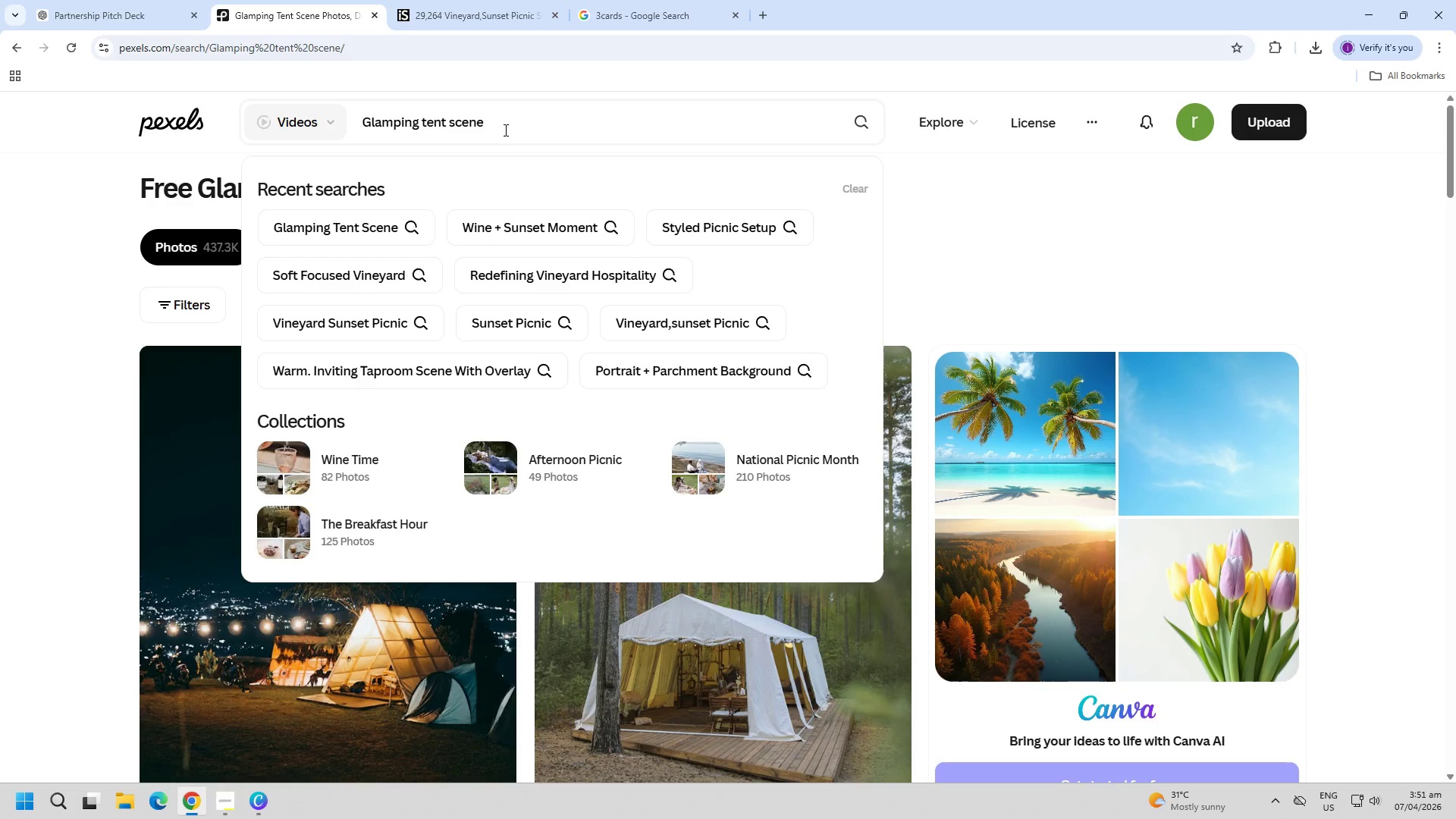 
key(Backspace)
key(Backspace)
key(Backspace)
key(Backspace)
key(Backspace)
key(Backspace)
key(Backspace)
key(Backspace)
type(fu)
 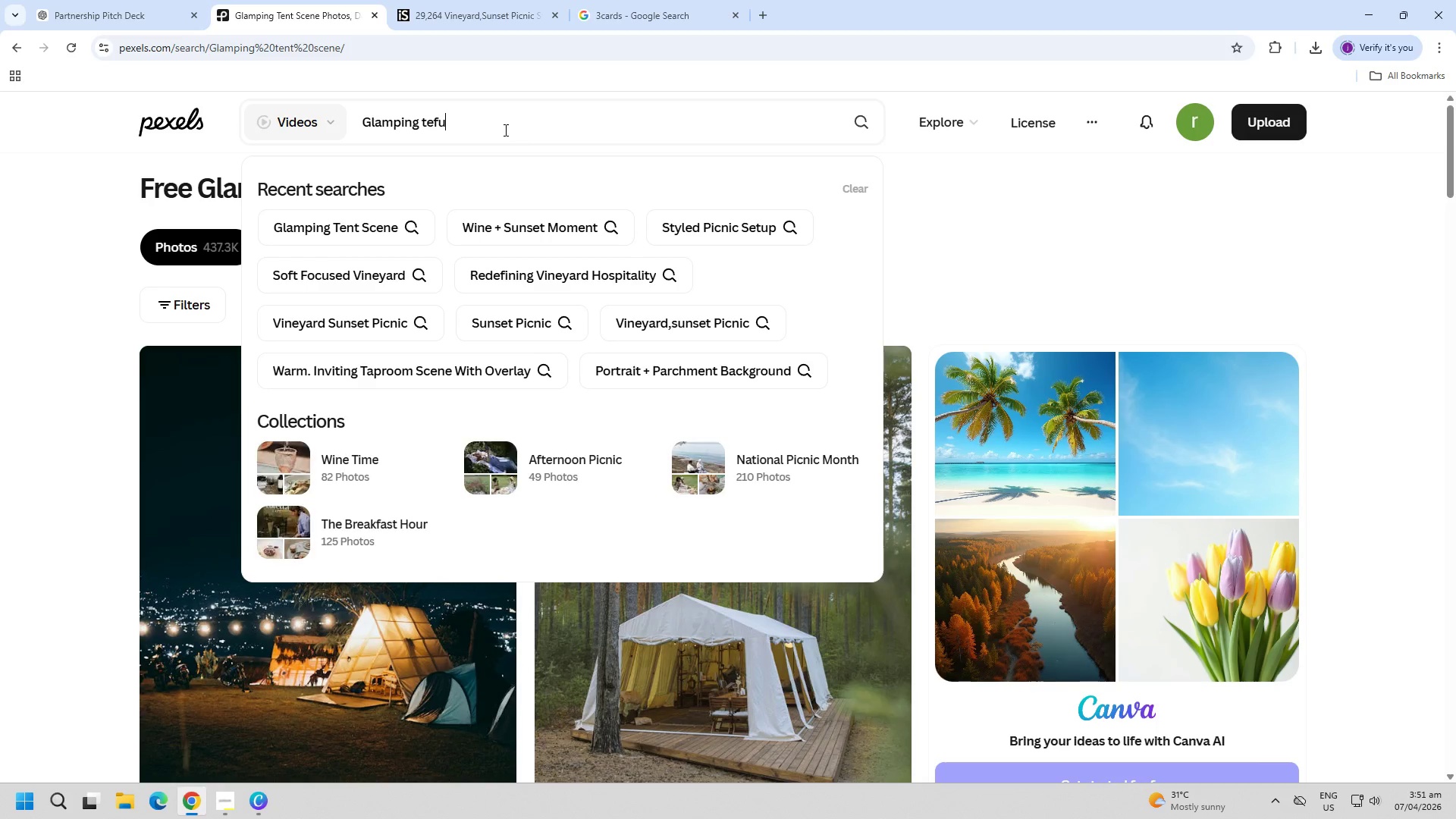 
key(Control+ControlLeft)
 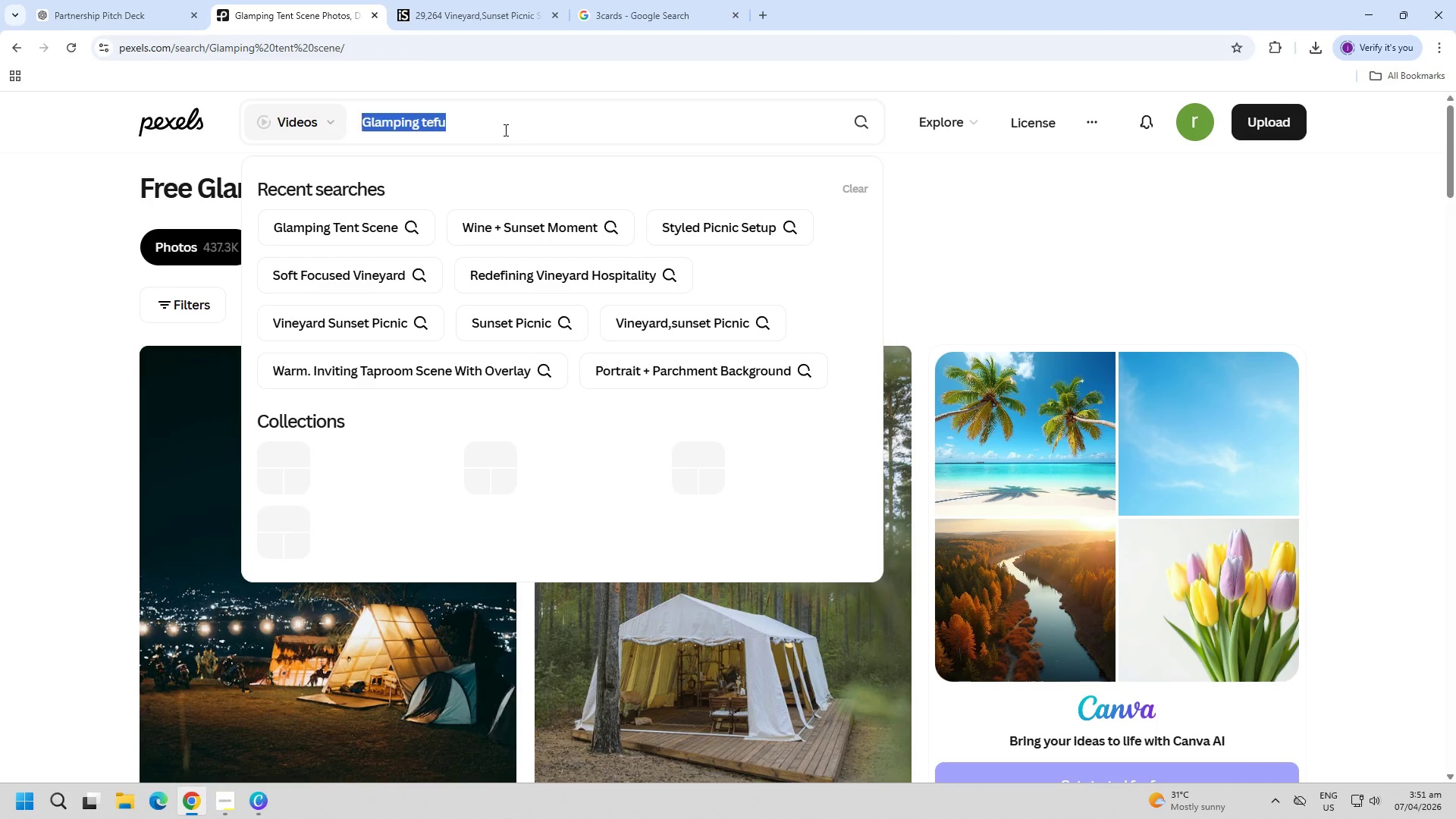 
key(Control+A)
 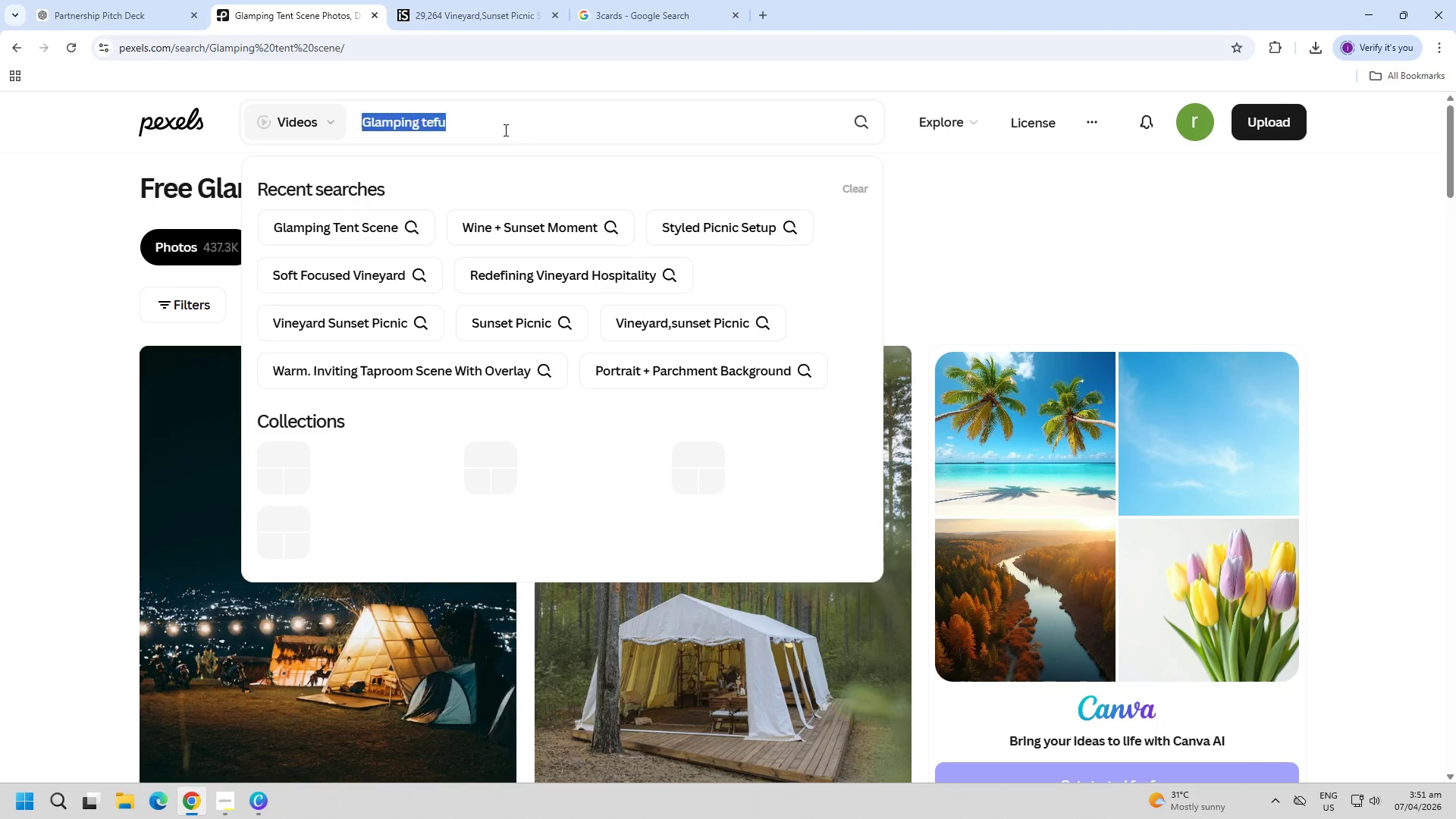 
type(full-bll)
key(Backspace)
type(eed lifestlye image)
 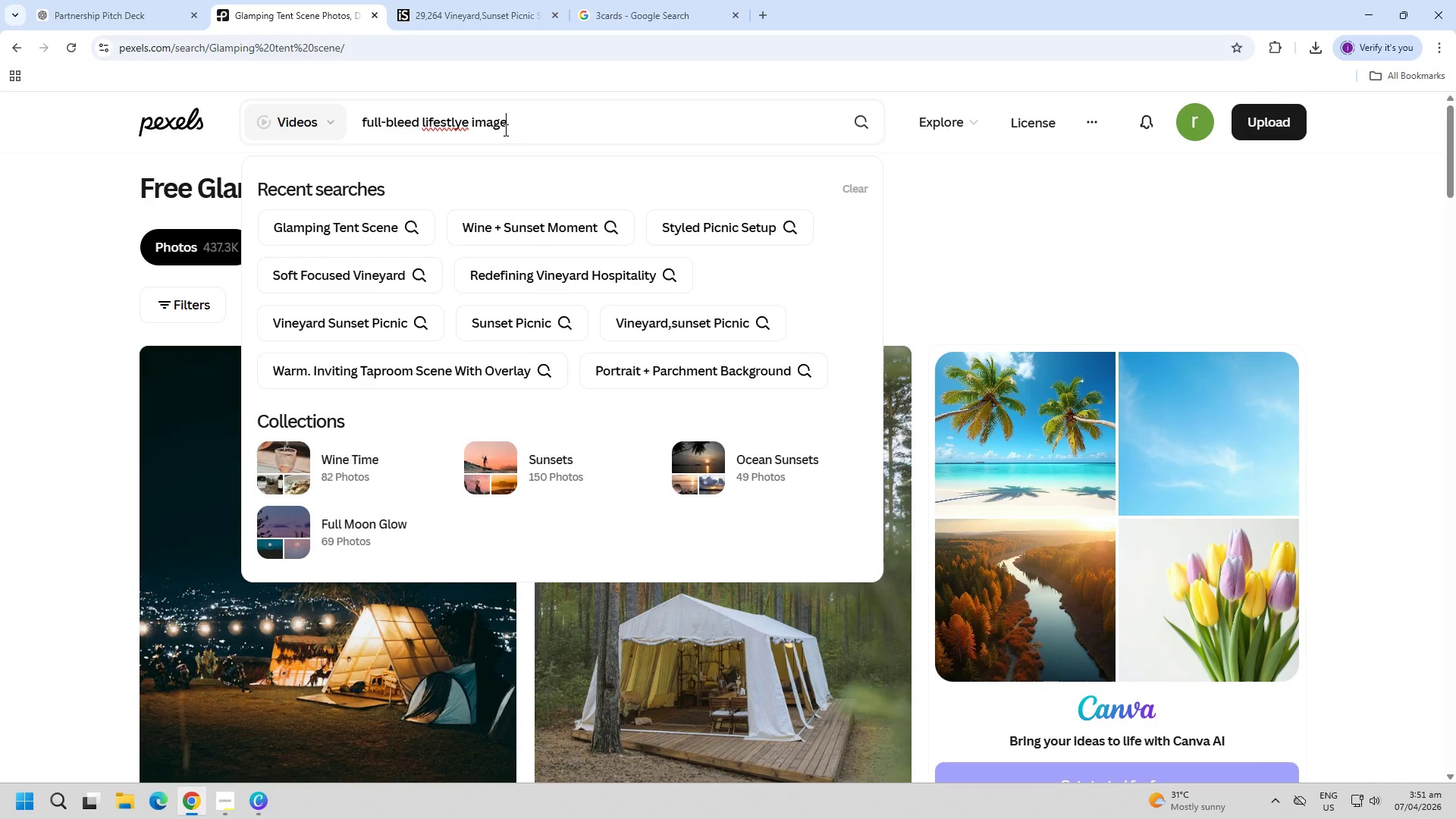 
key(Enter)
 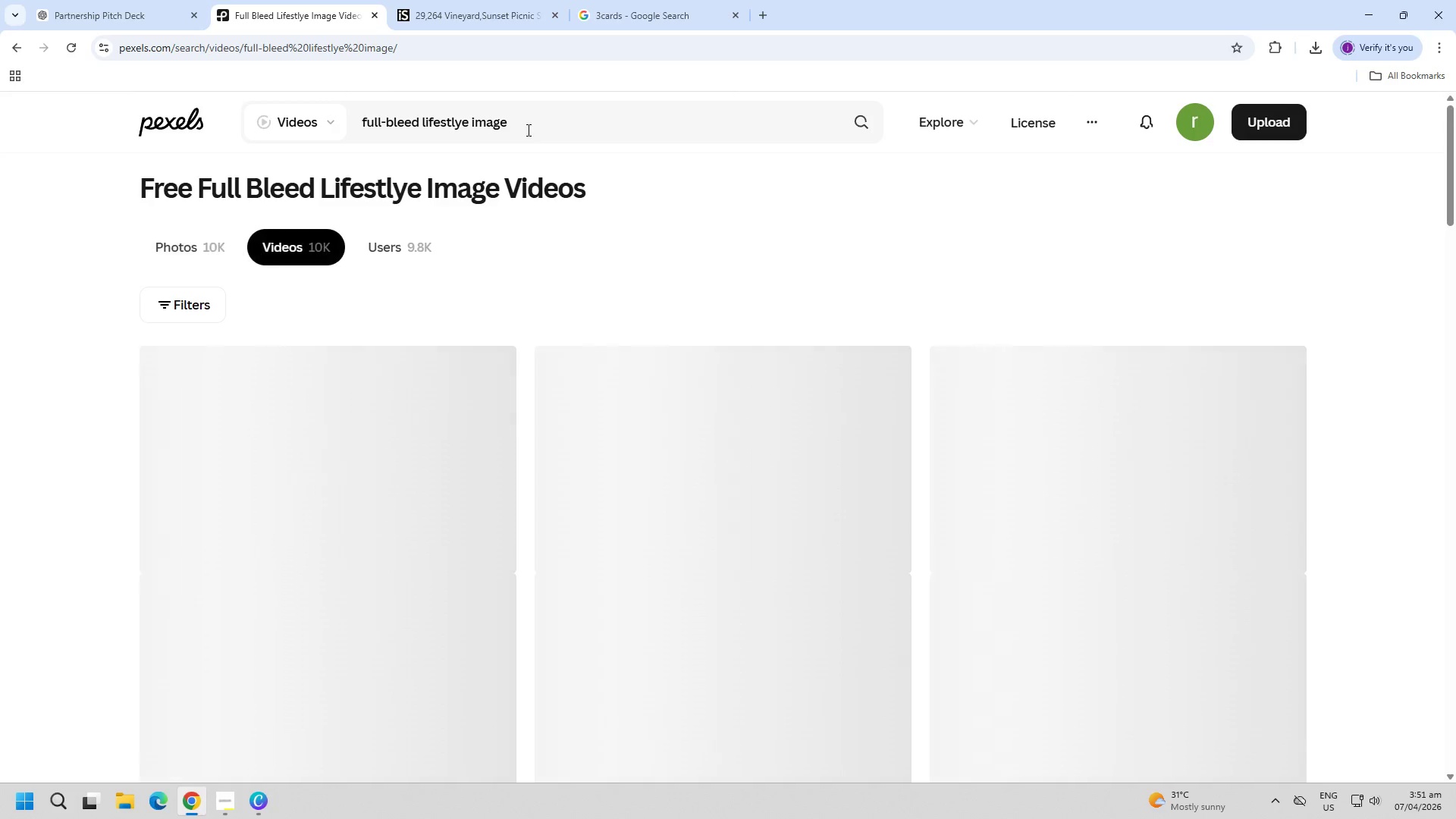 
left_click([188, 240])
 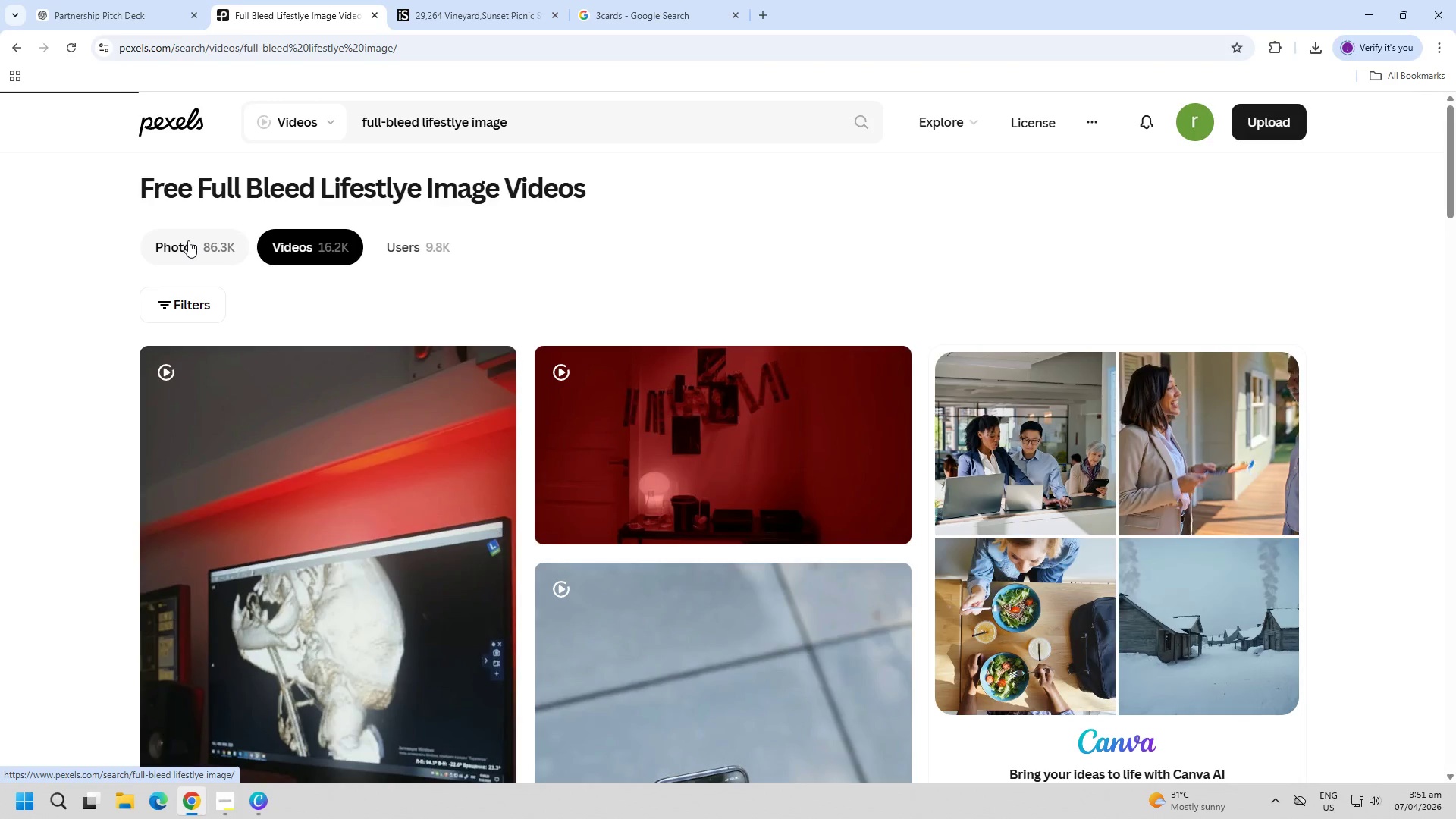 
left_click([188, 240])
 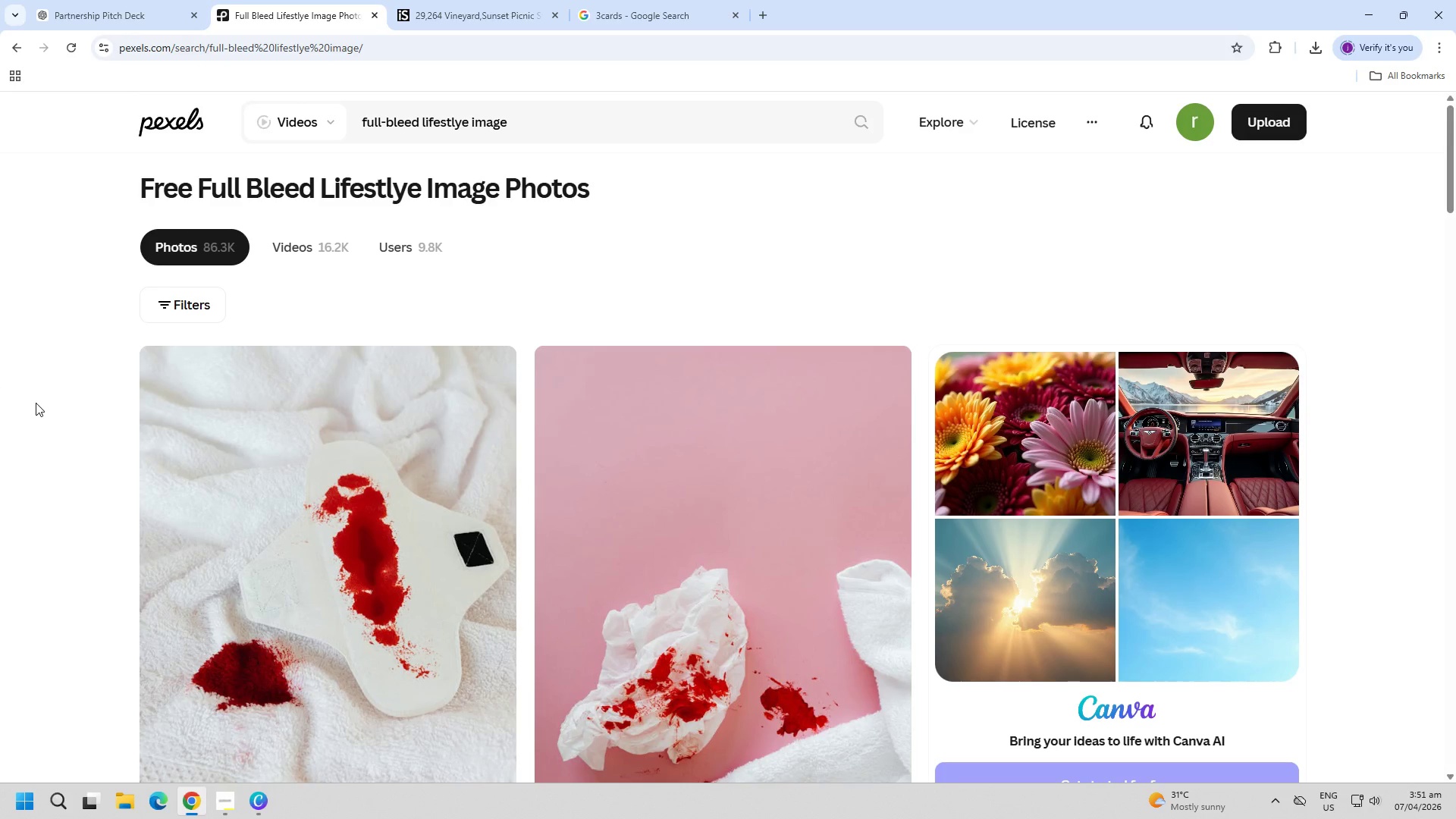 
scroll: coordinate [33, 435], scroll_direction: down, amount: 37.0
 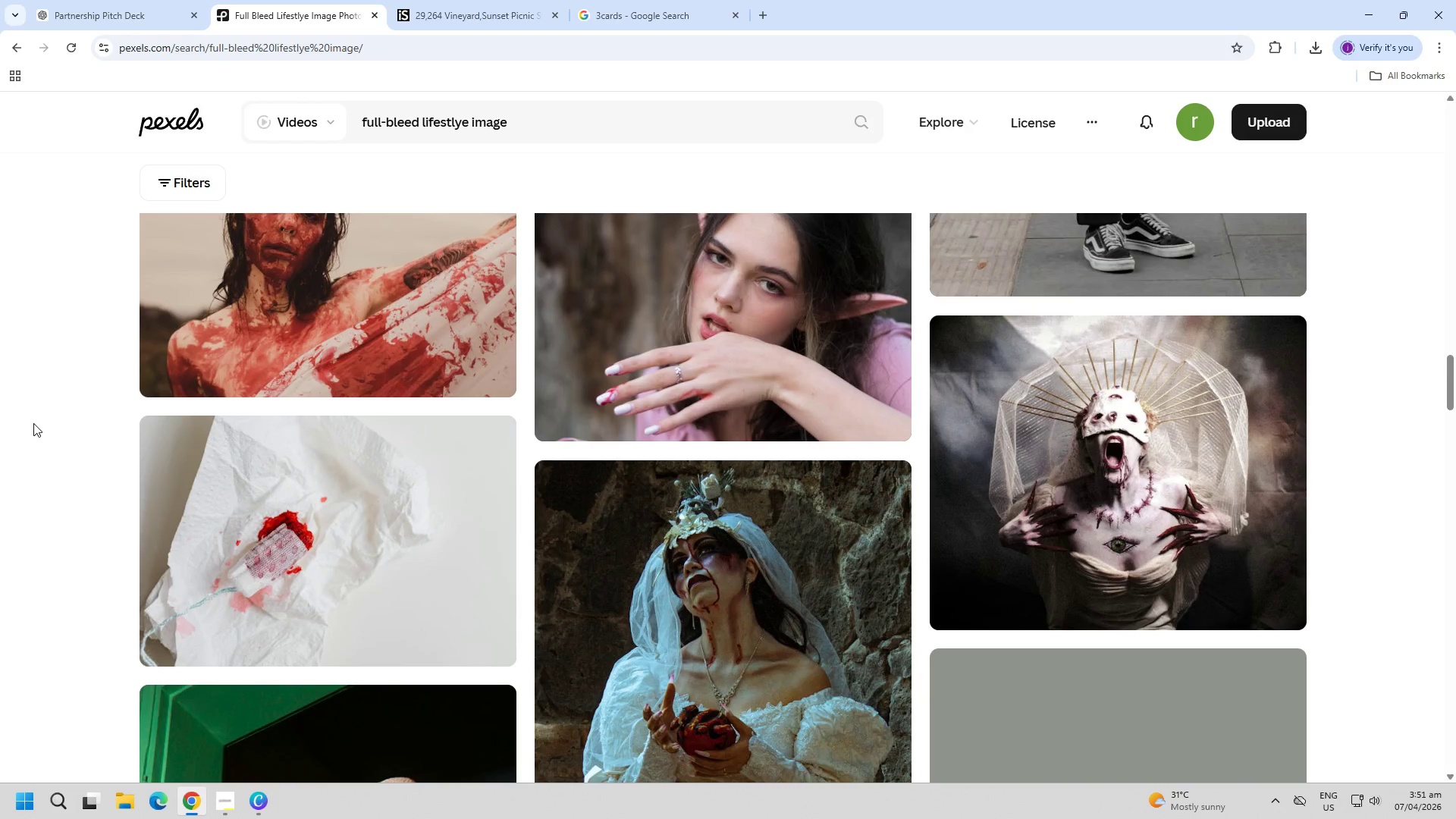 
scroll: coordinate [36, 426], scroll_direction: down, amount: 22.0
 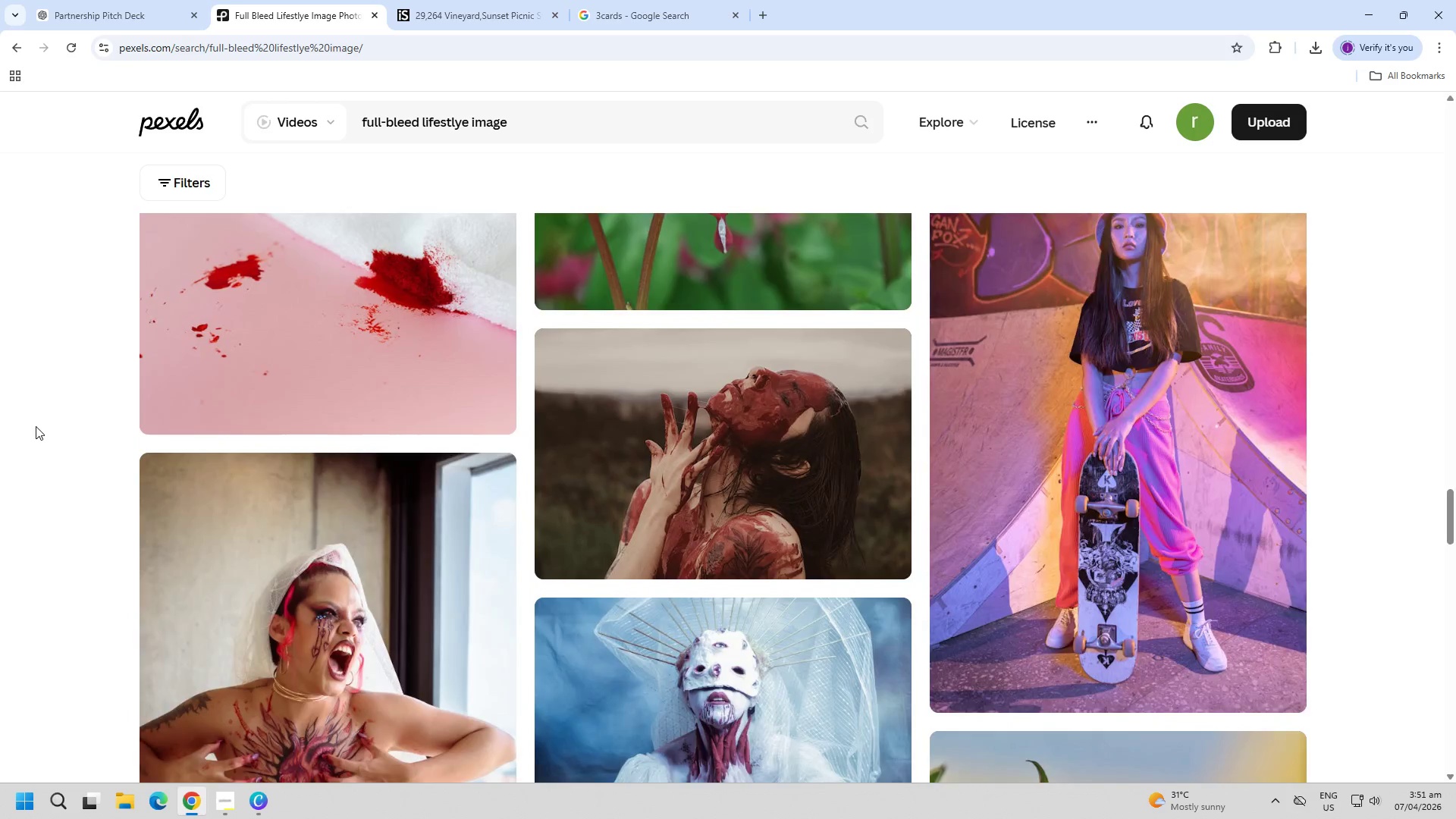 
scroll: coordinate [63, 473], scroll_direction: up, amount: 64.0
 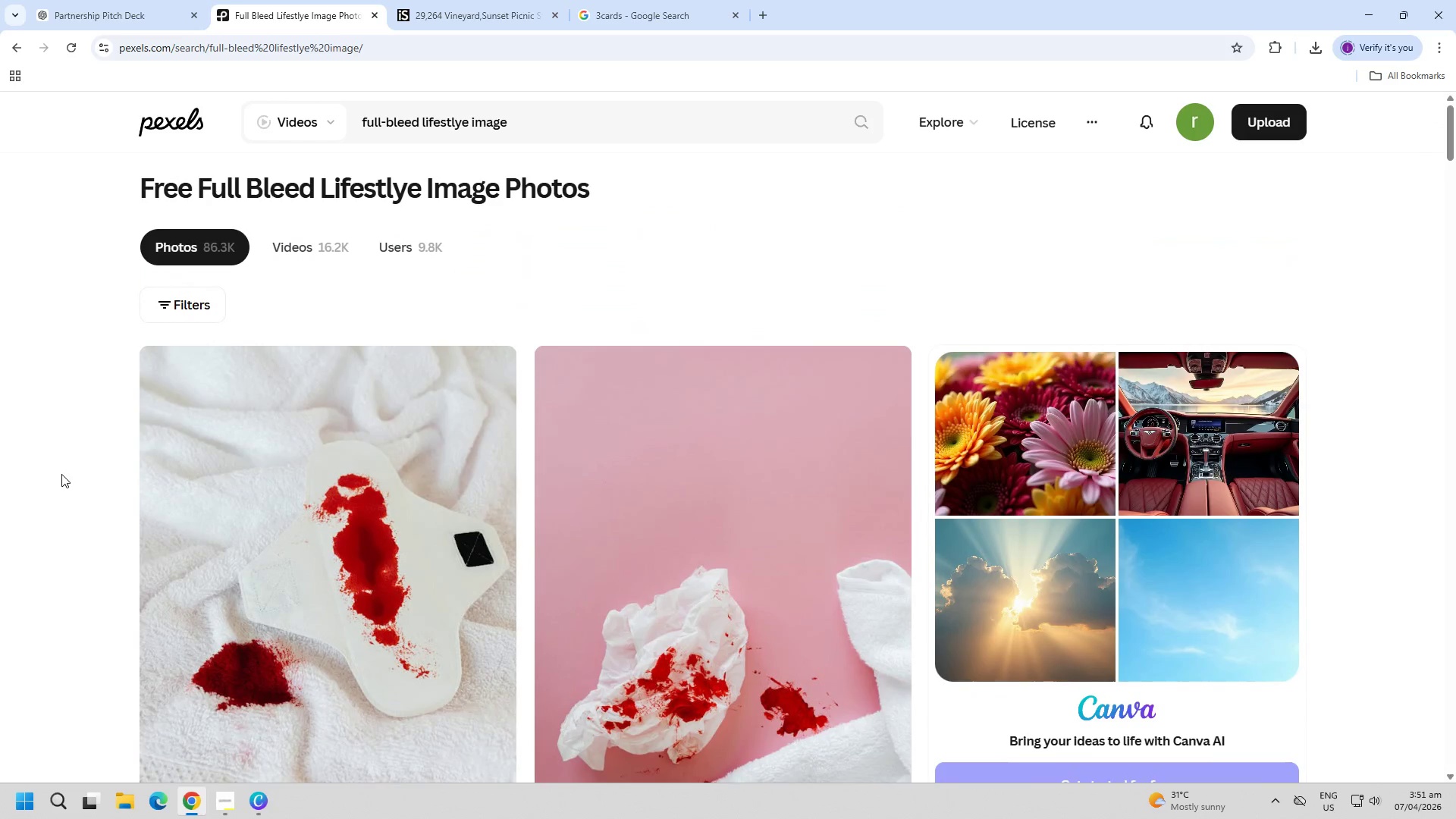 
scroll: coordinate [61, 480], scroll_direction: down, amount: 15.0
 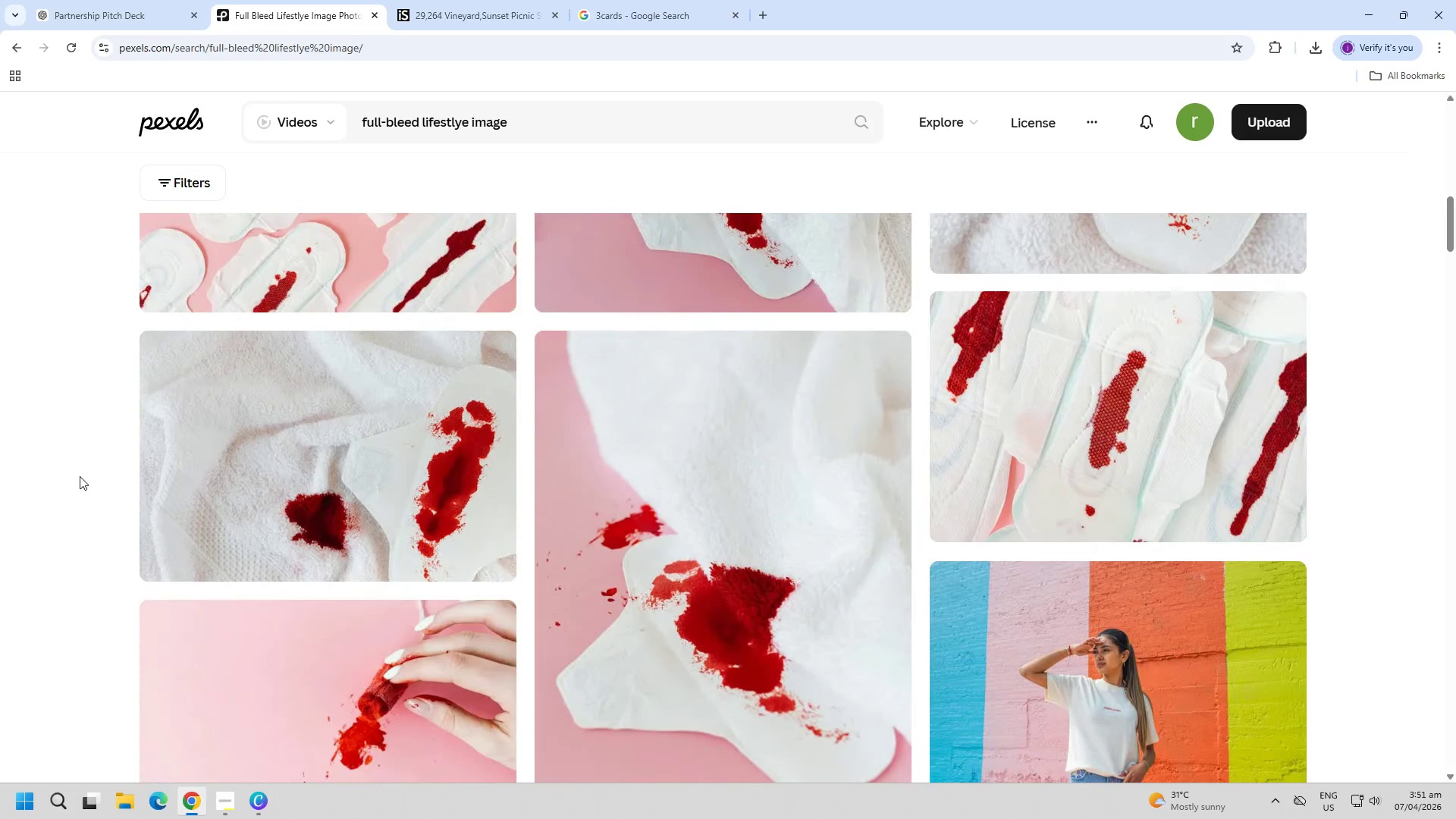 
left_click([167, 473])
 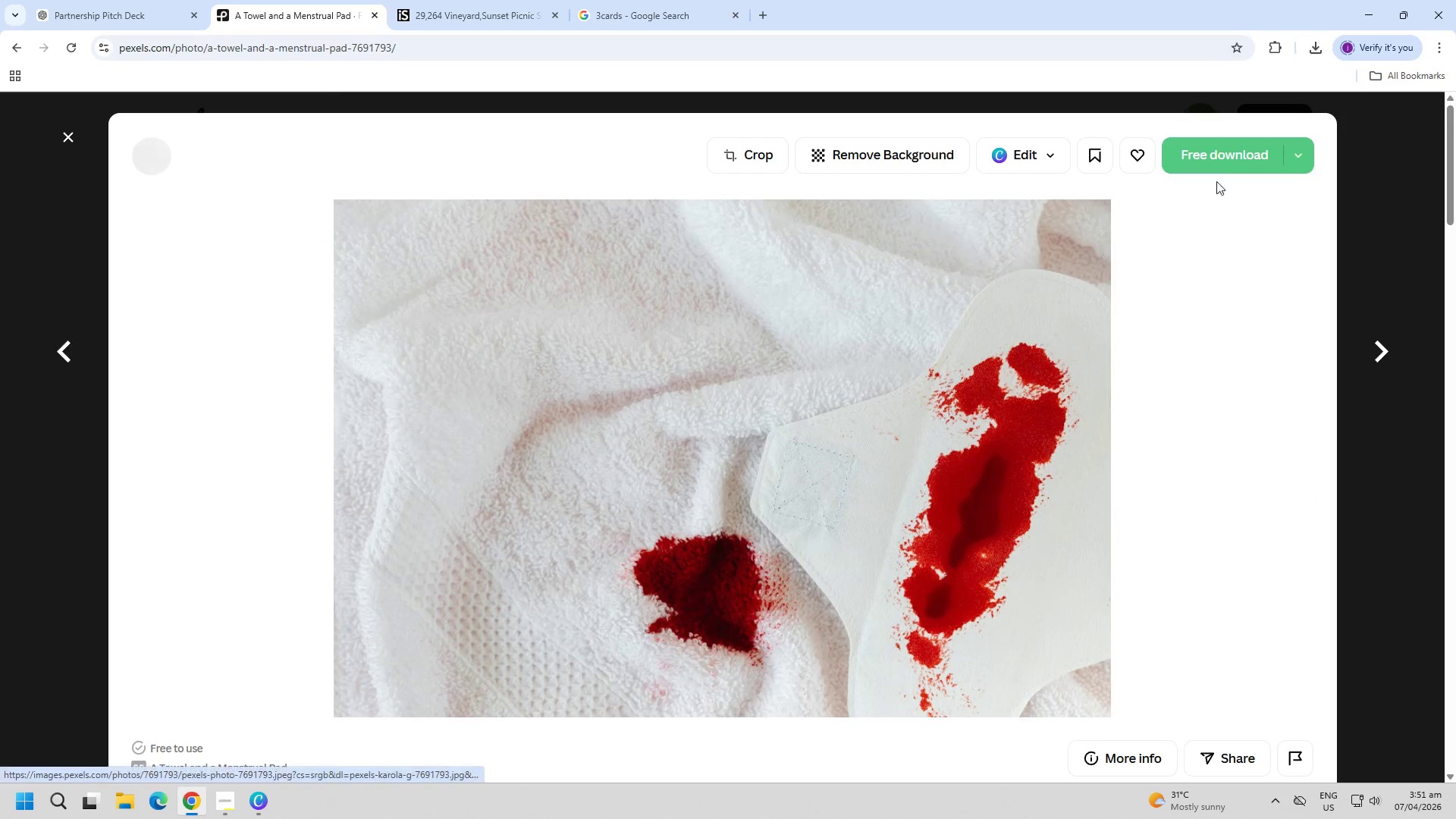 
left_click([1221, 168])
 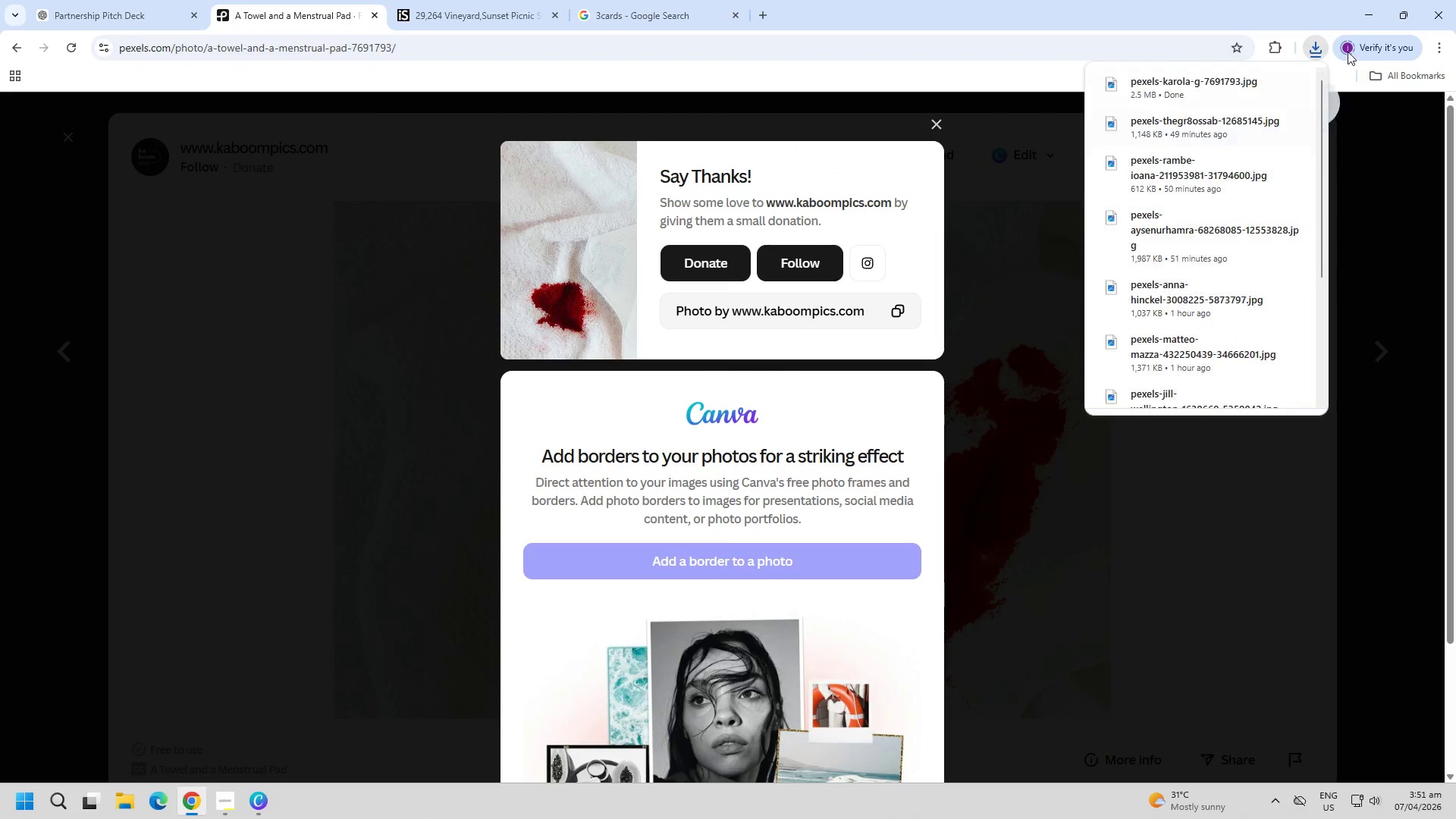 
left_click([1373, 12])
 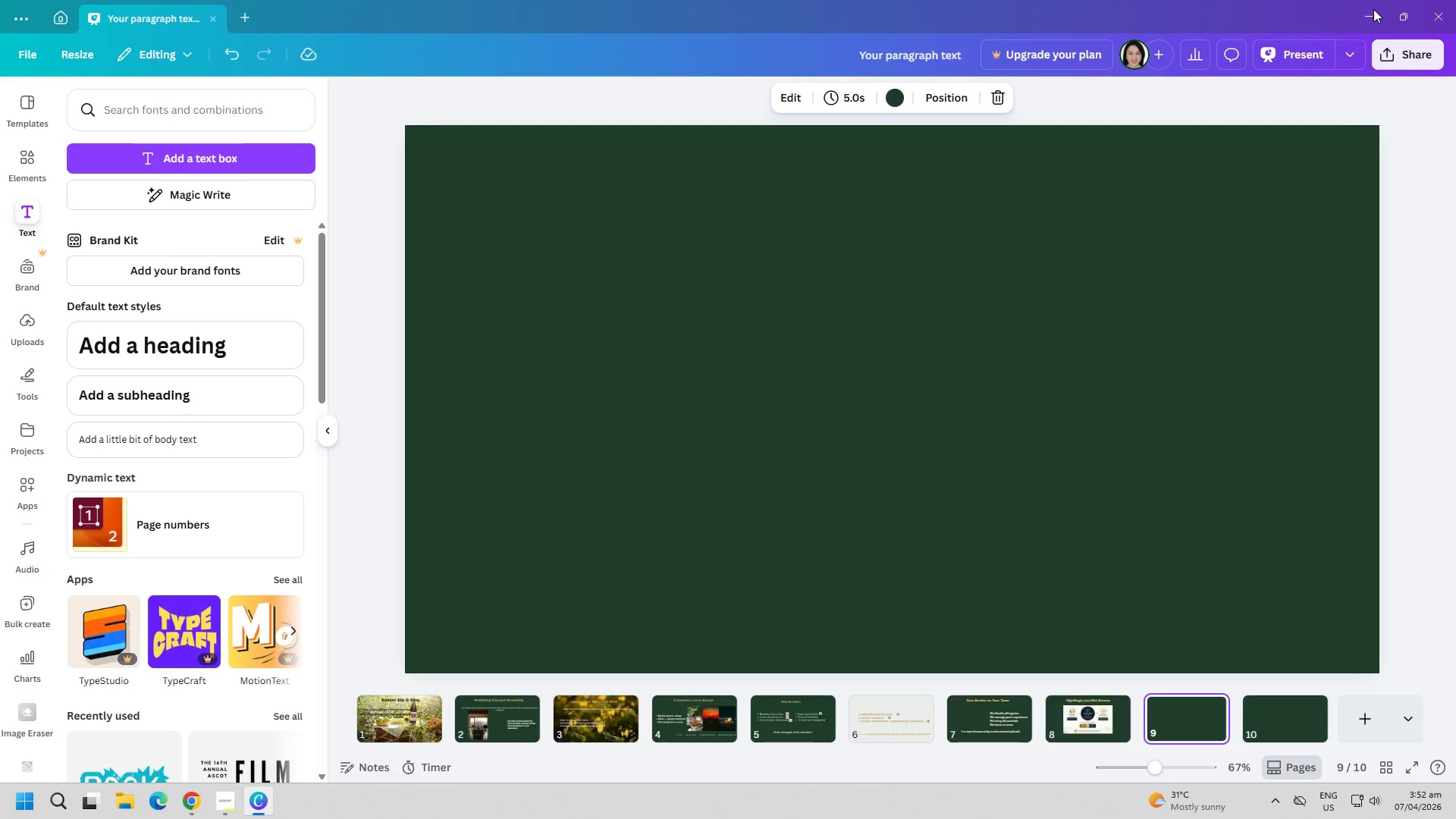 
wait(22.75)
 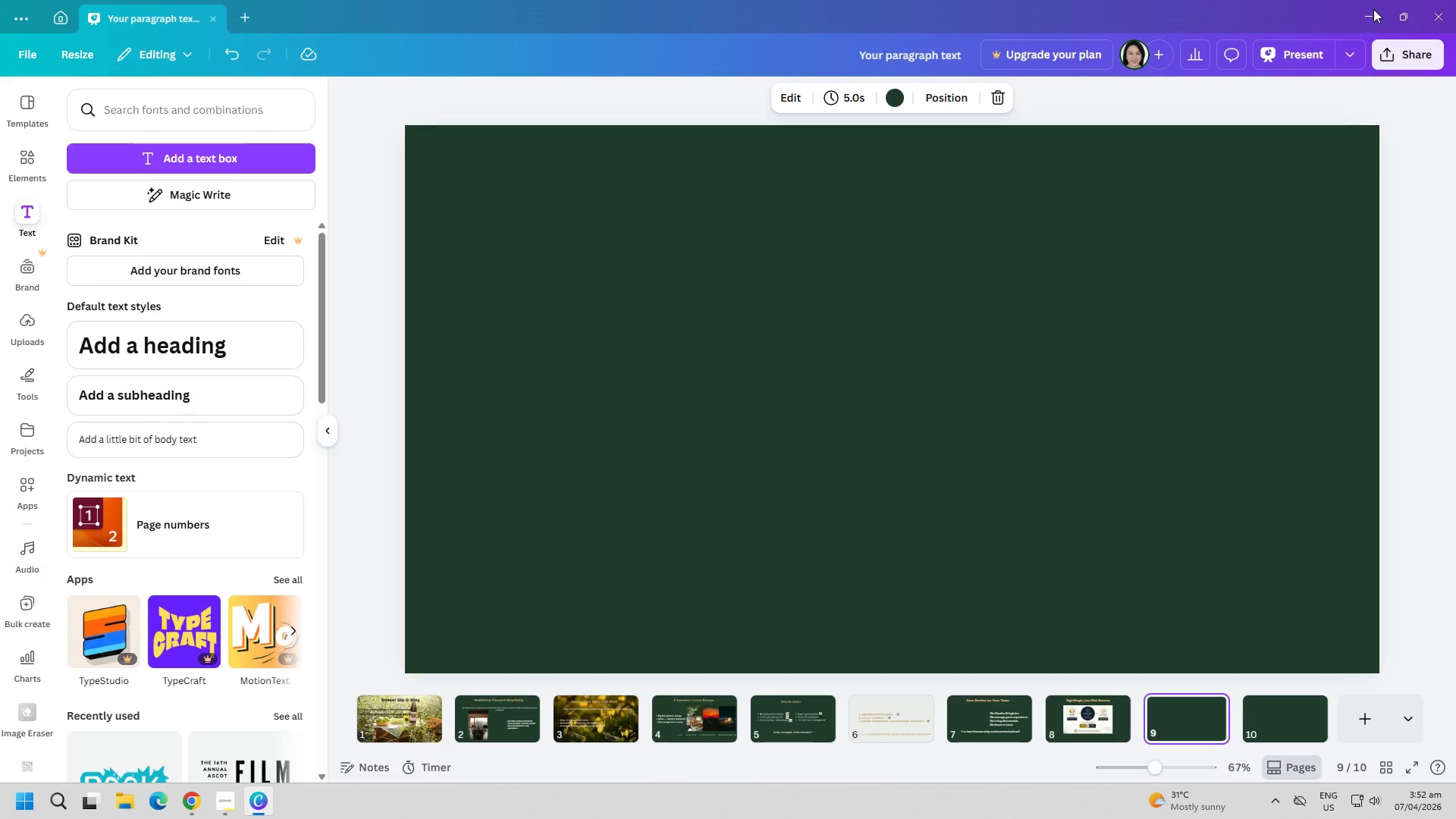 
left_click([126, 152])
 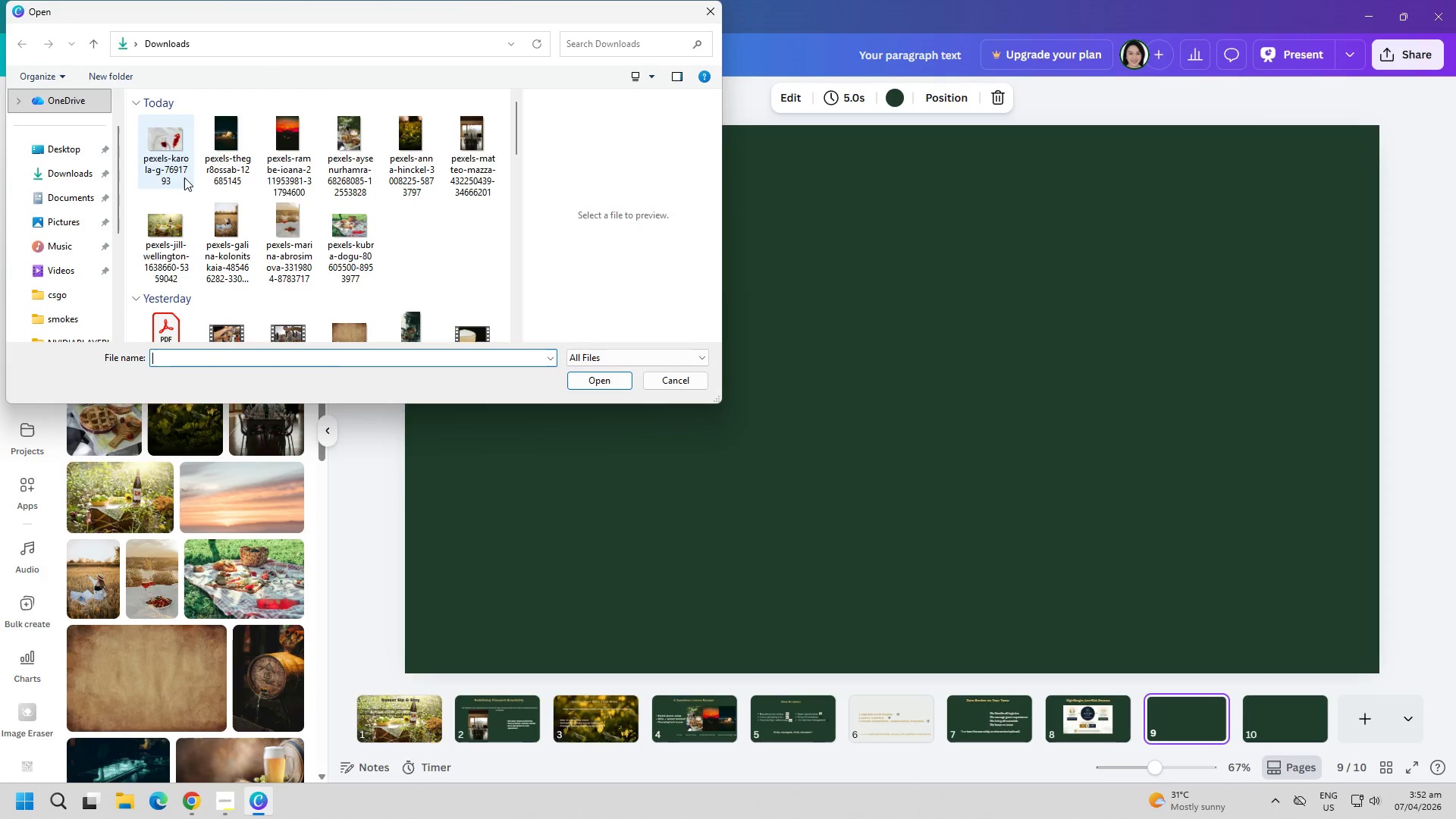 
double_click([176, 164])
 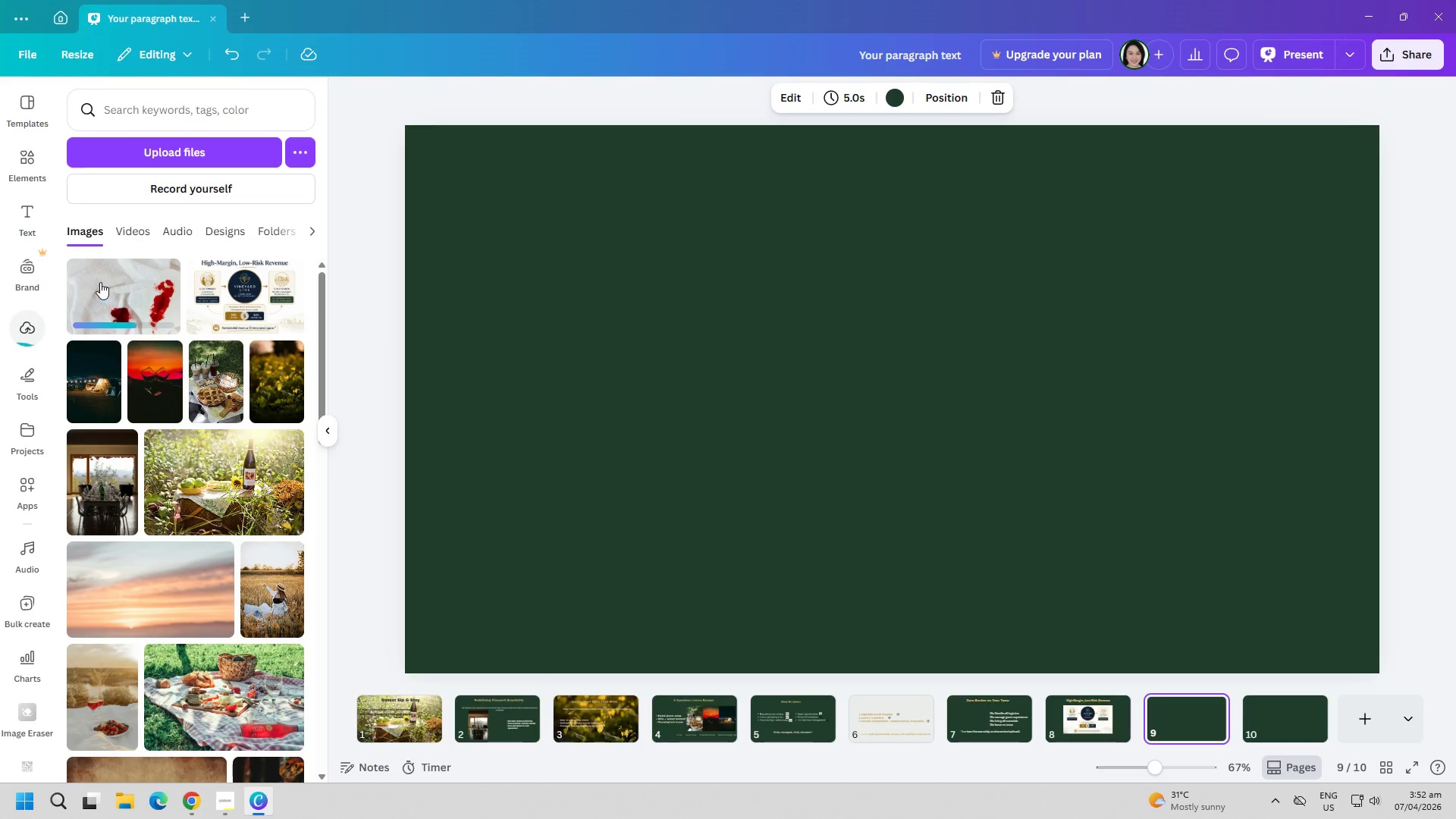 
left_click([118, 290])
 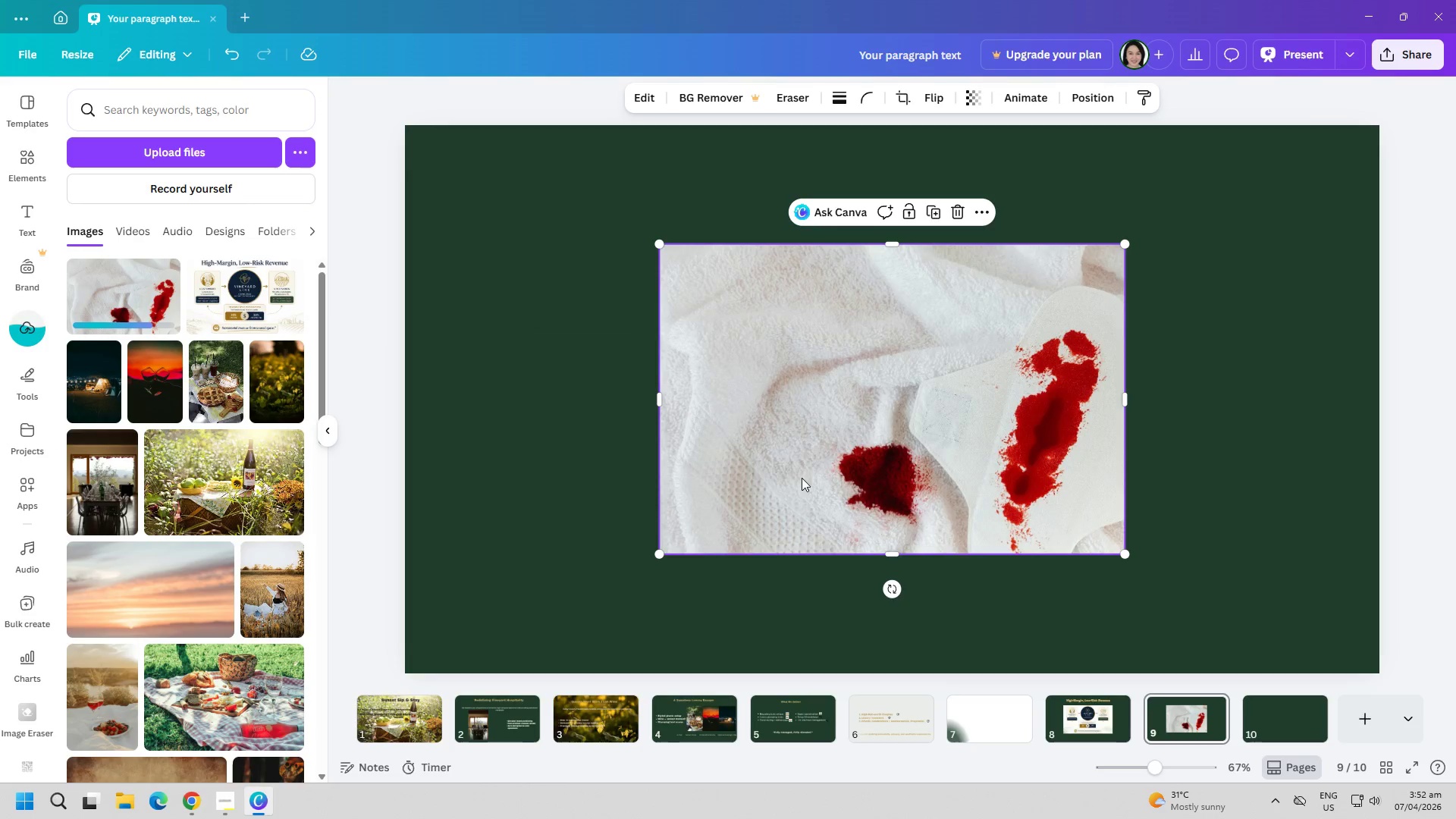 
left_click([519, 463])
 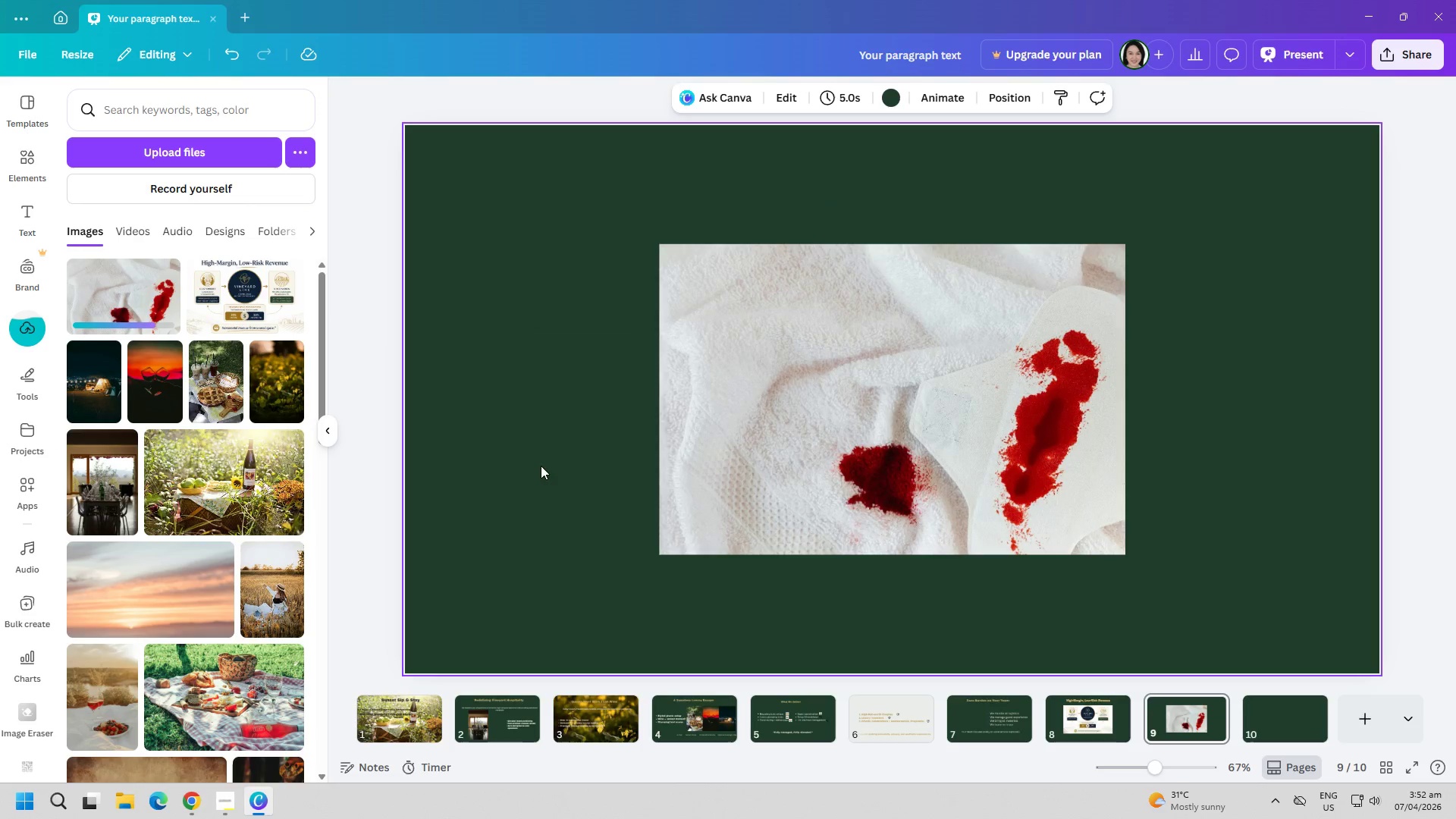 
right_click([740, 463])
 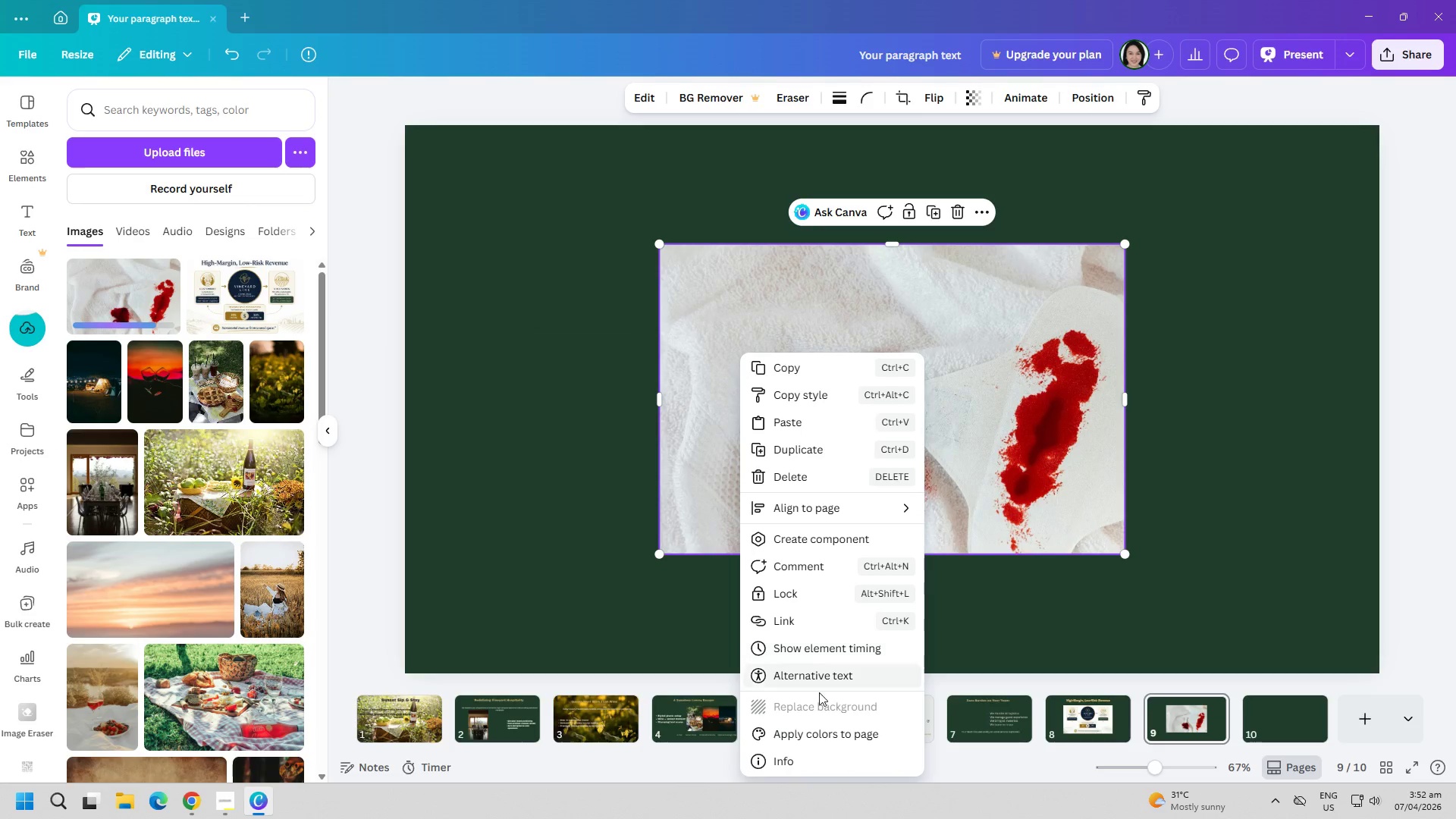 
double_click([573, 598])
 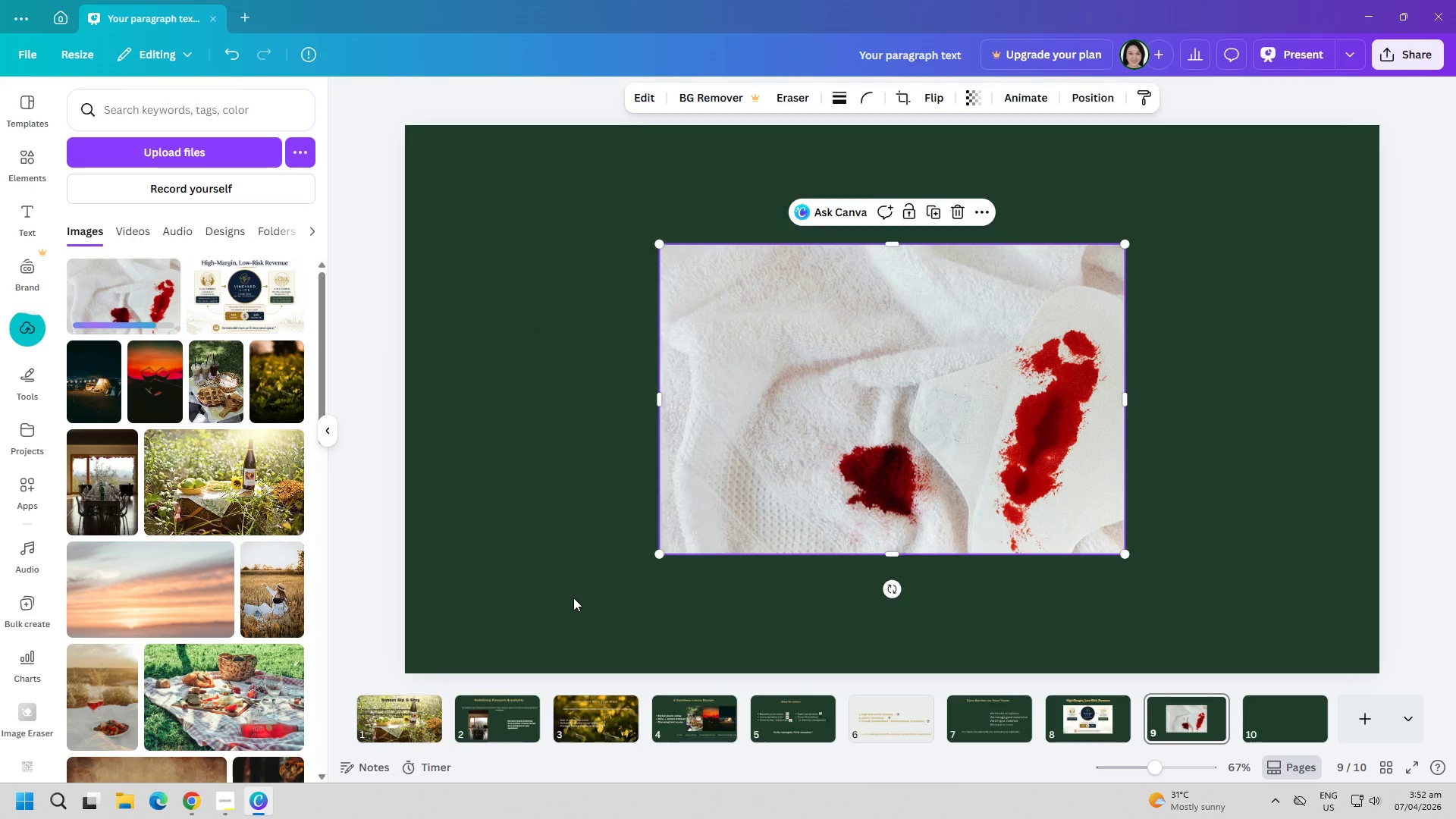 
triple_click([573, 598])
 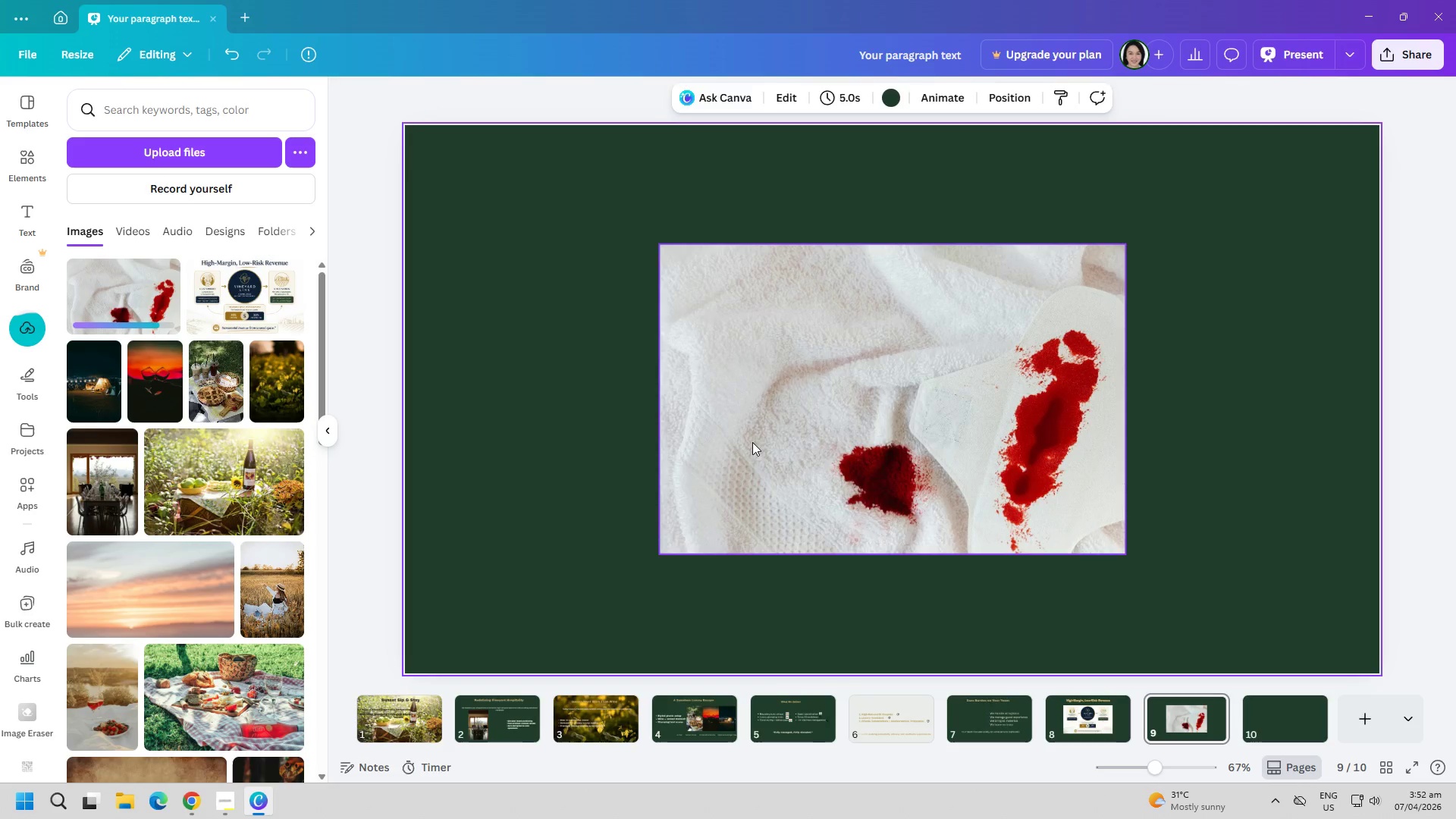 
right_click([762, 437])
 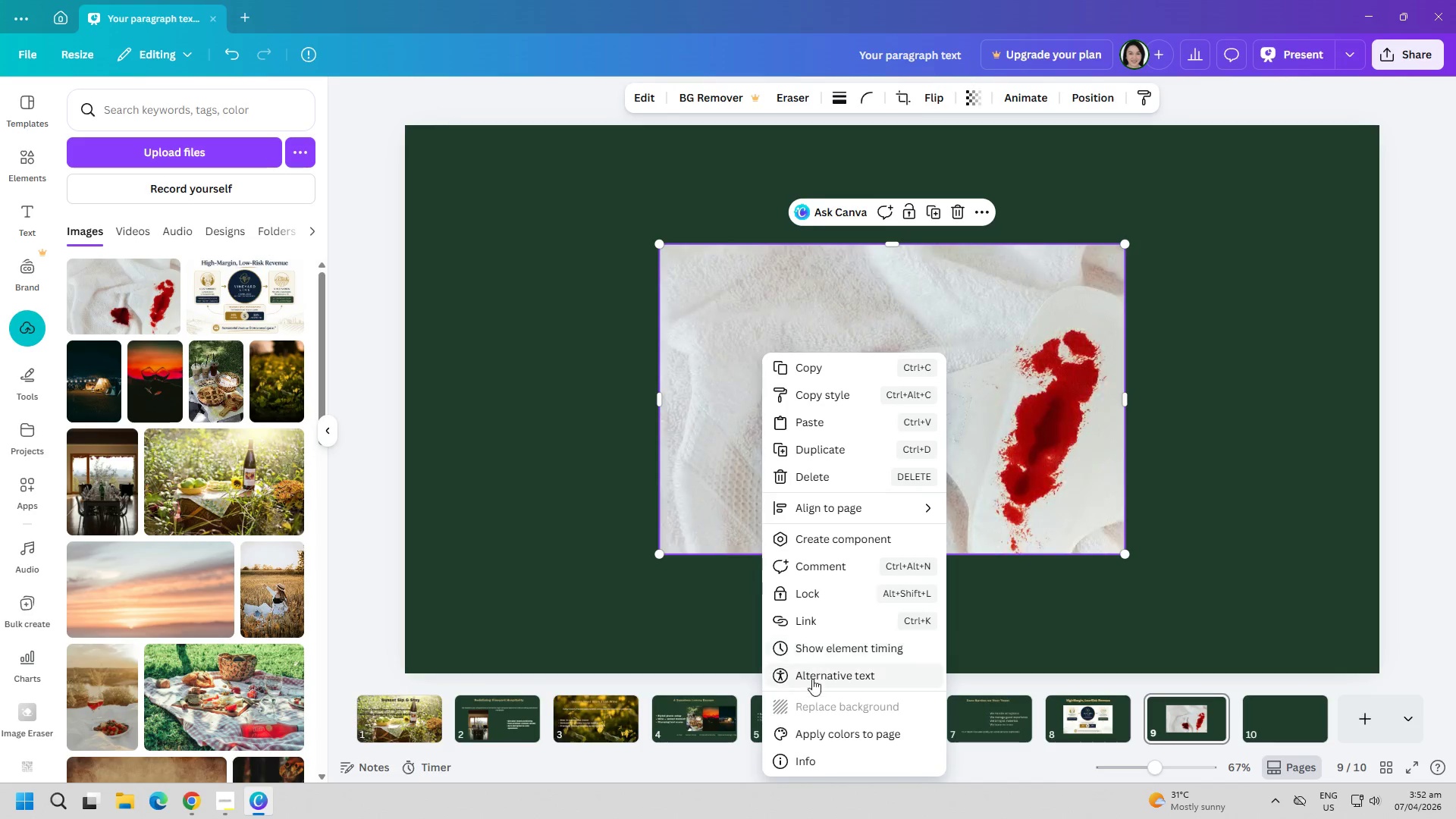 
left_click([639, 630])
 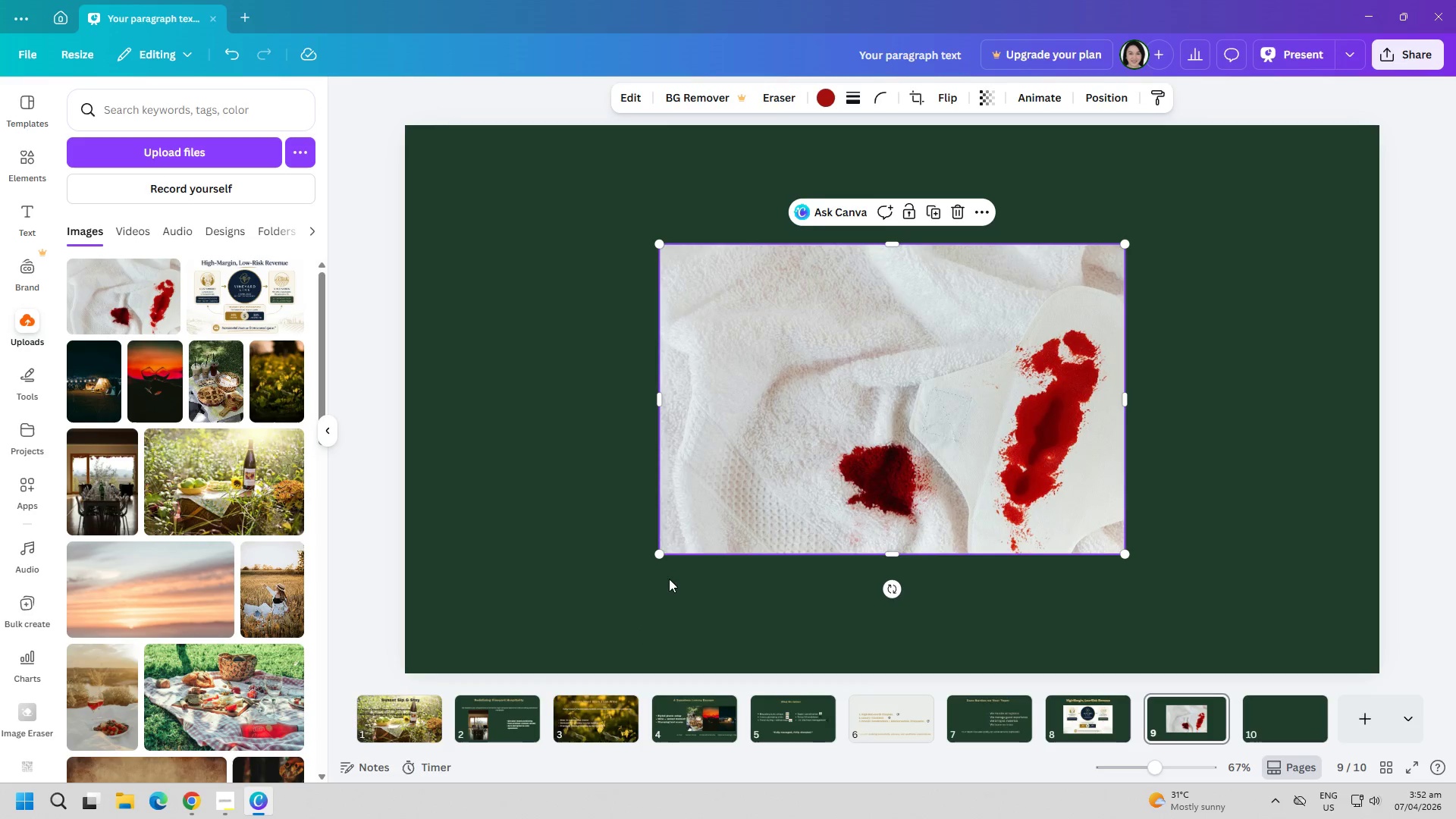 
right_click([751, 461])
 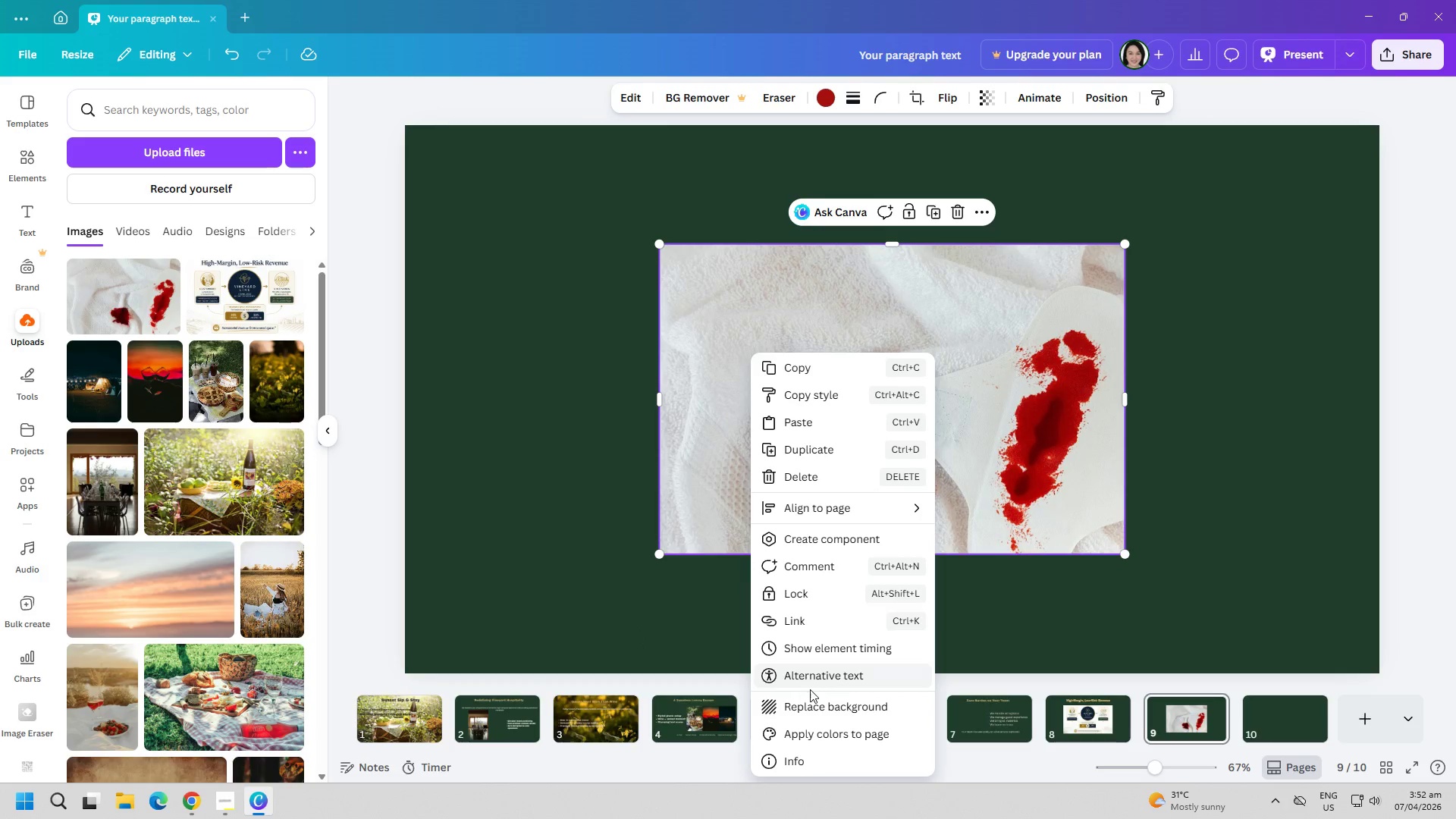 
left_click([814, 699])
 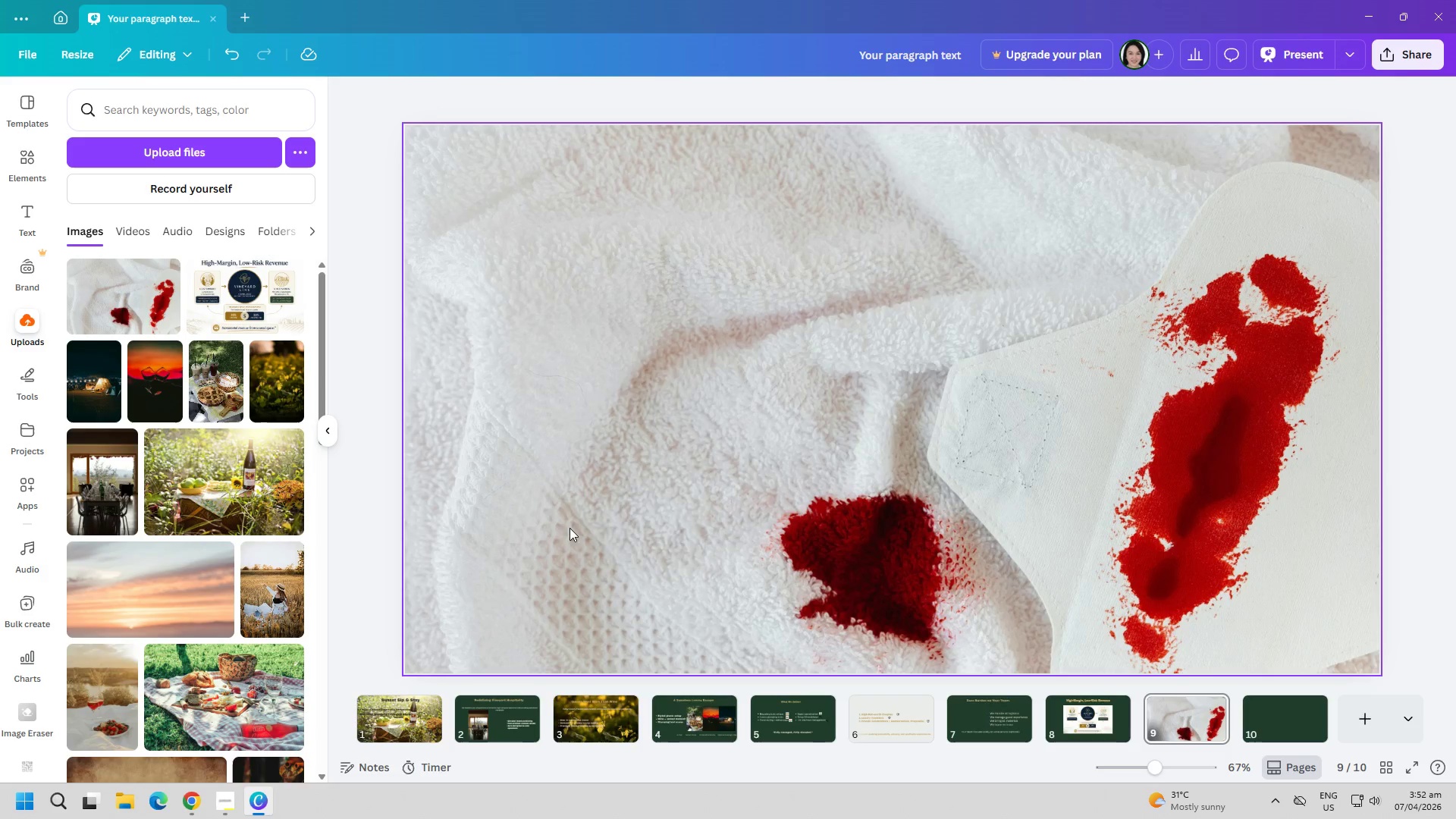 
left_click([617, 502])
 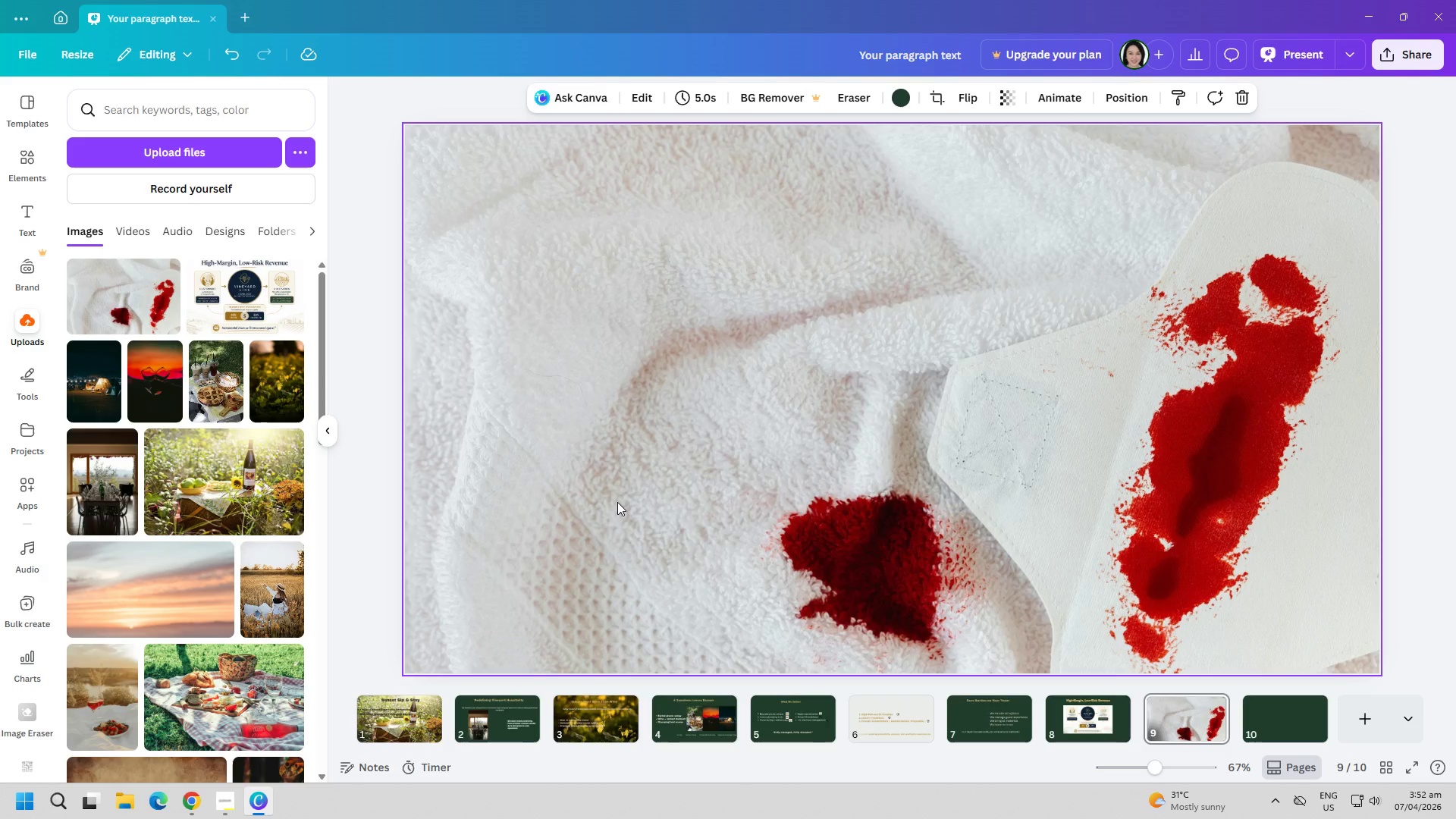 
wait(9.59)
 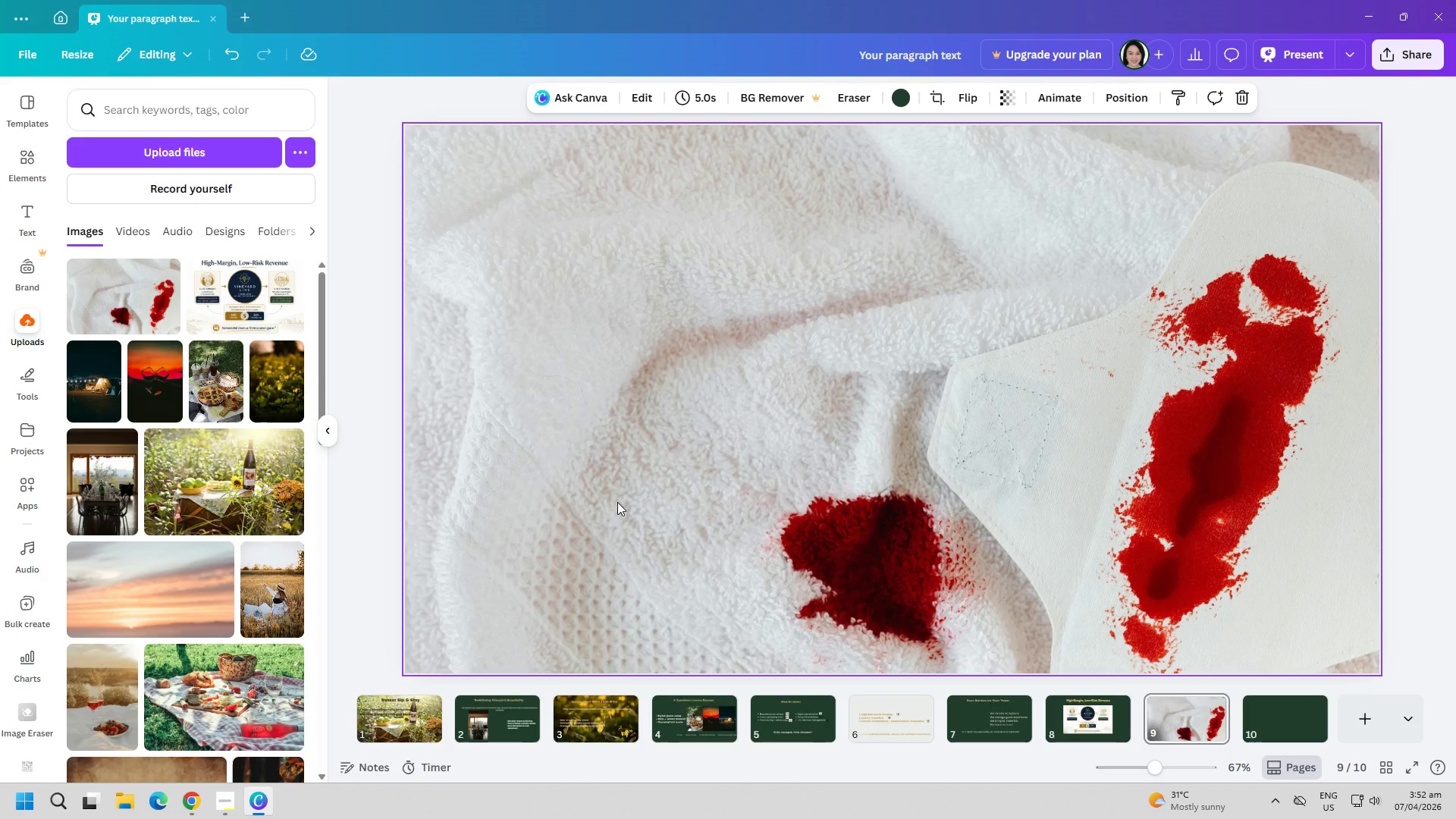 
double_click([833, 444])
 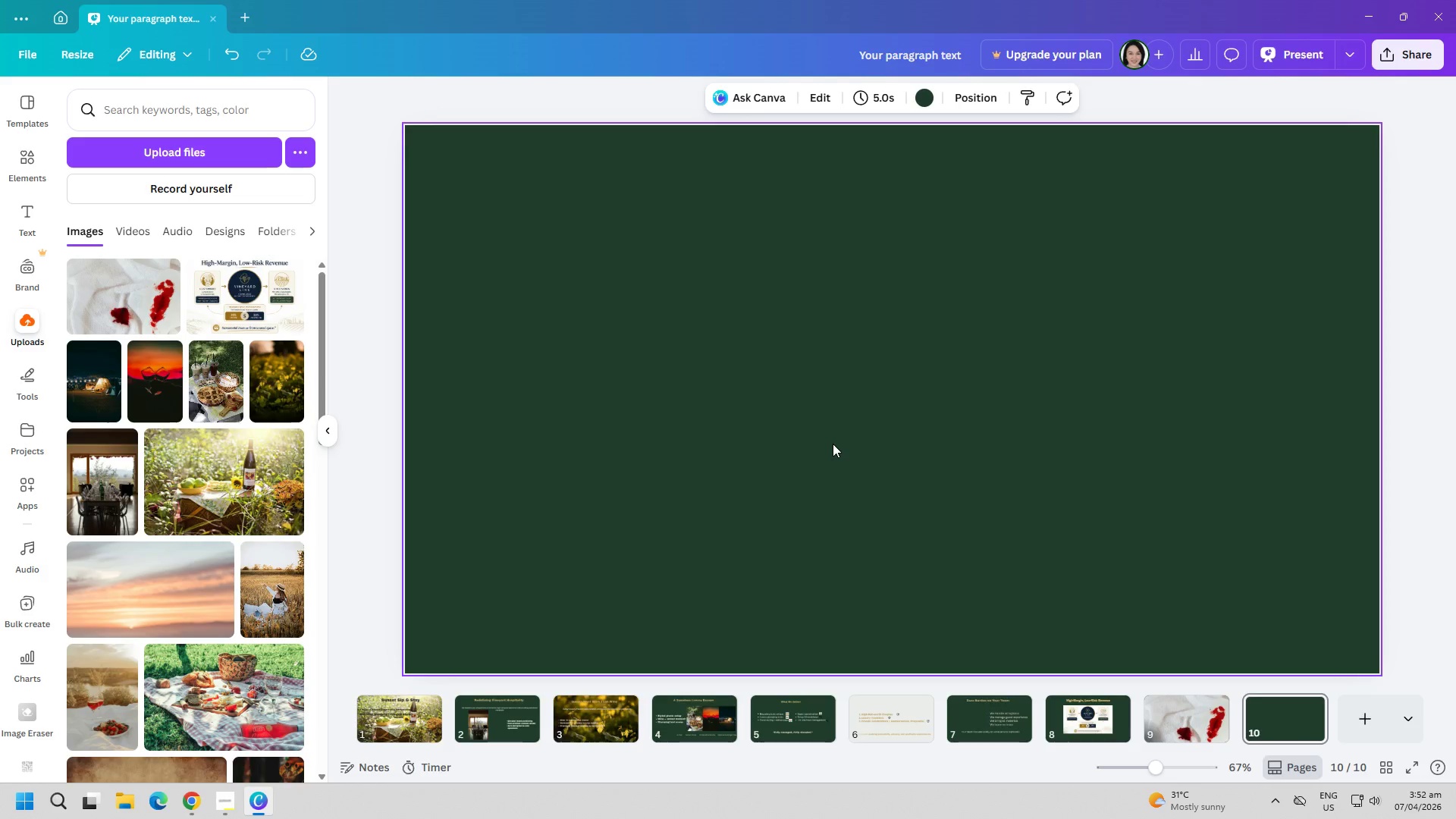 
right_click([833, 444])
 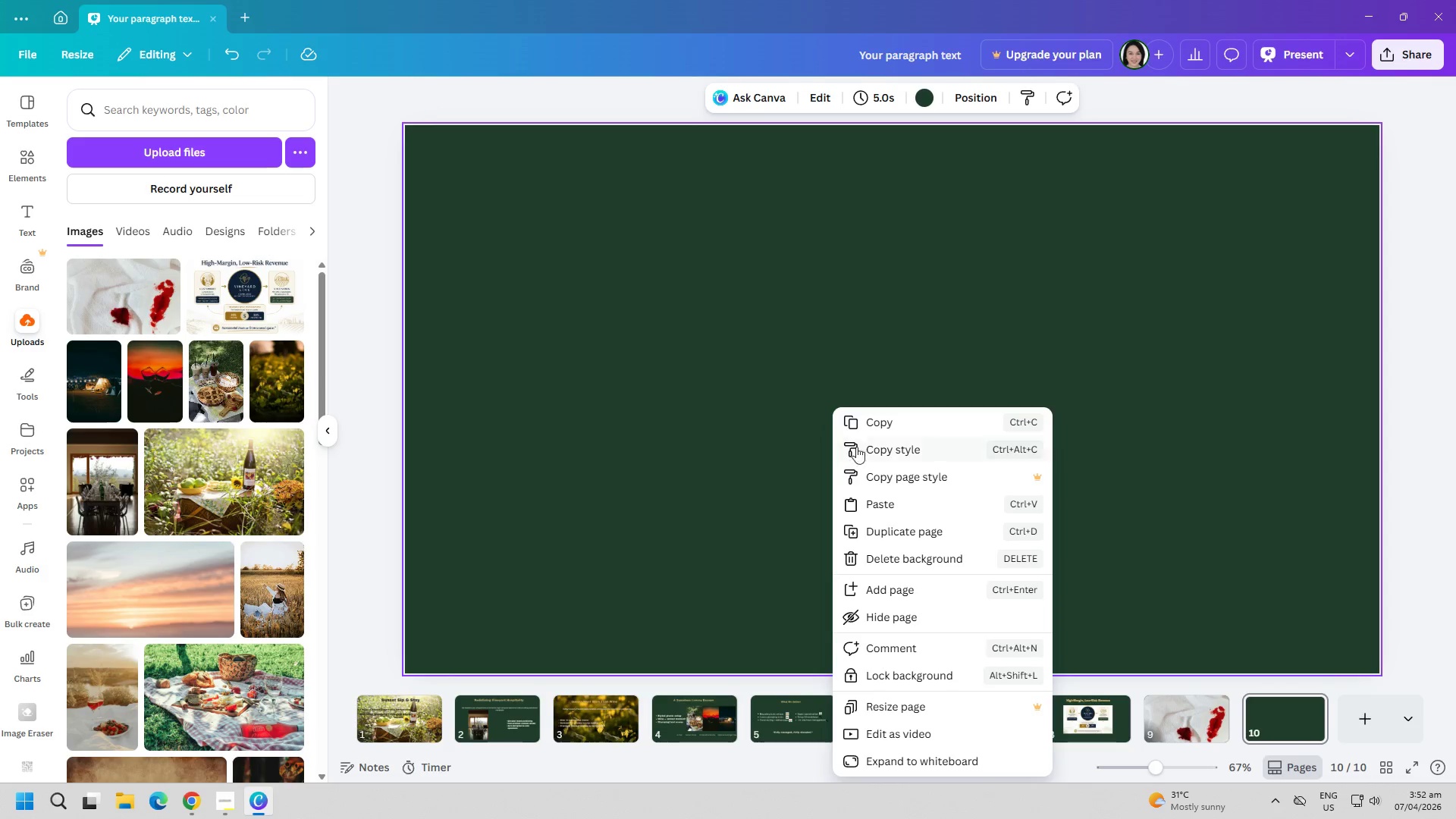 
left_click([863, 447])
 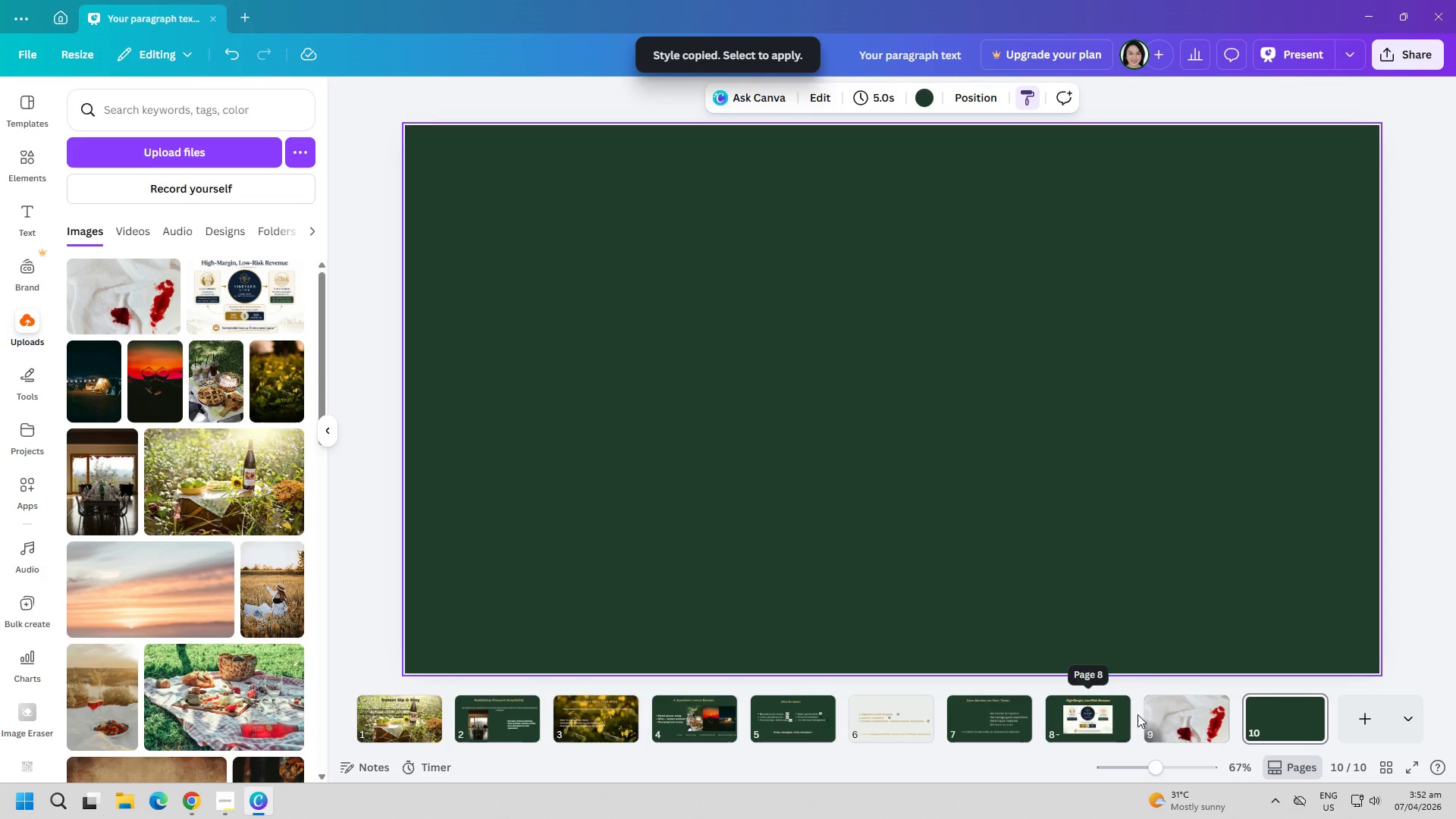 
left_click([1160, 714])
 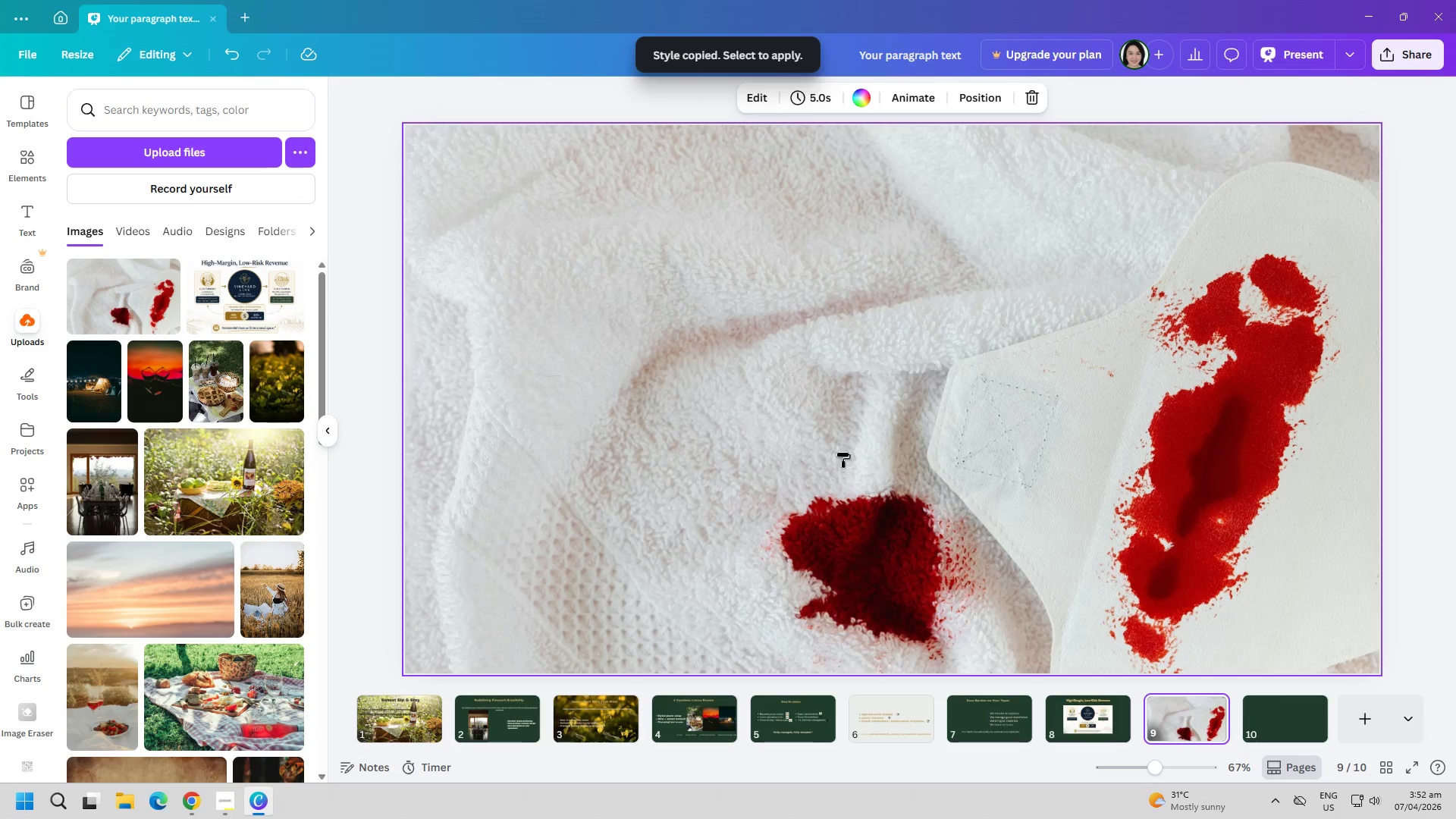 
right_click([794, 422])
 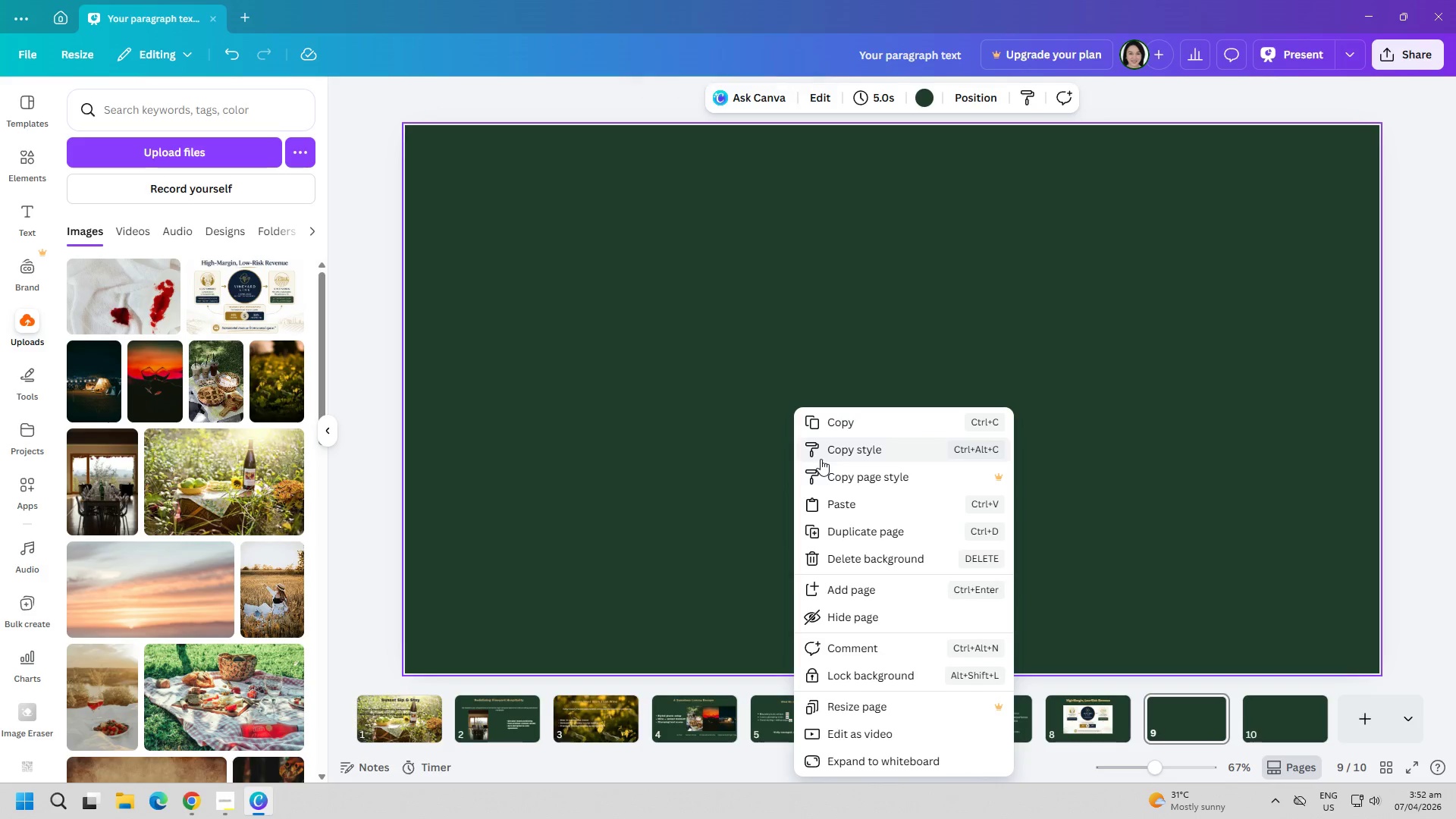 
left_click([688, 457])
 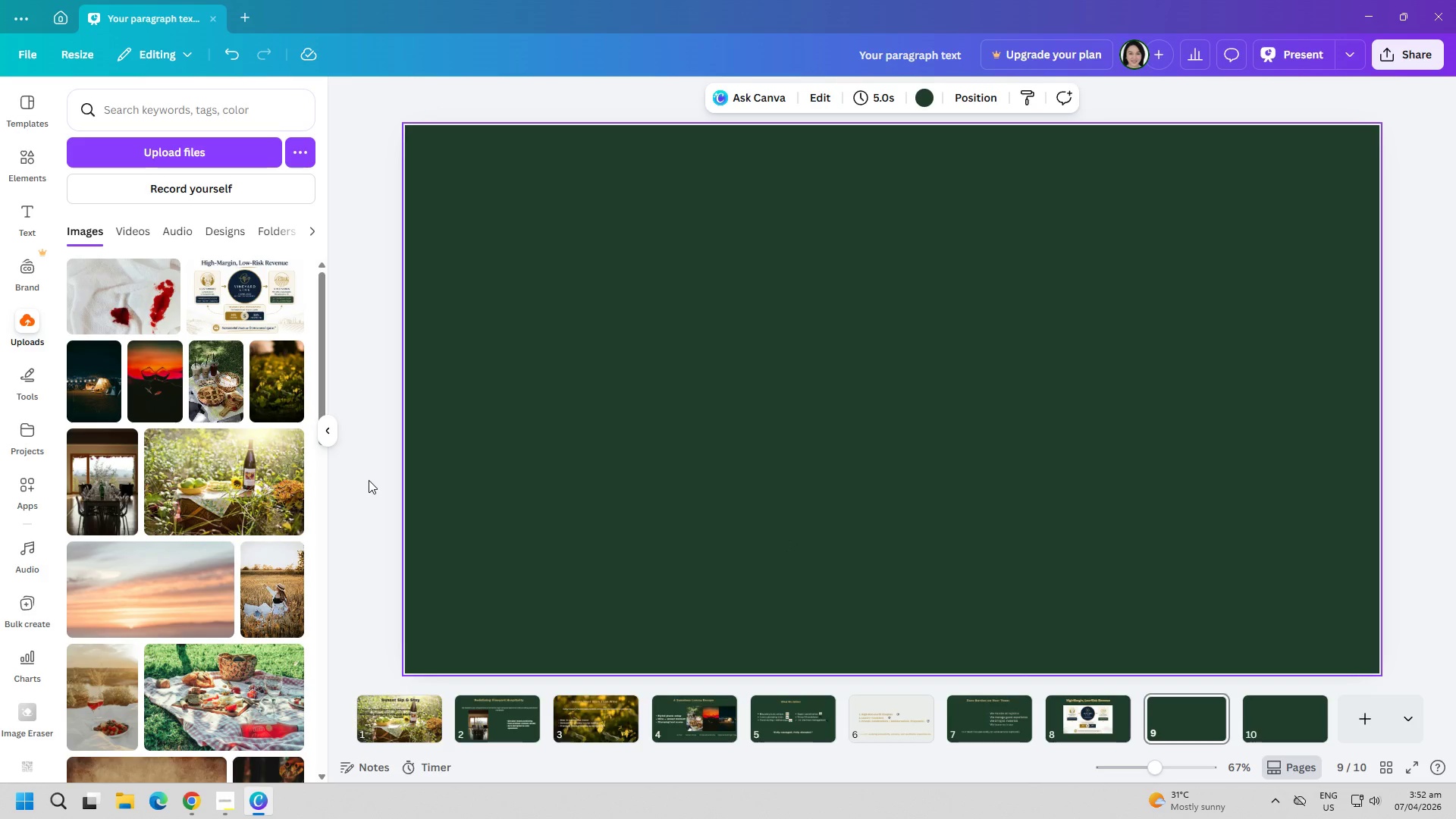 
left_click([130, 304])
 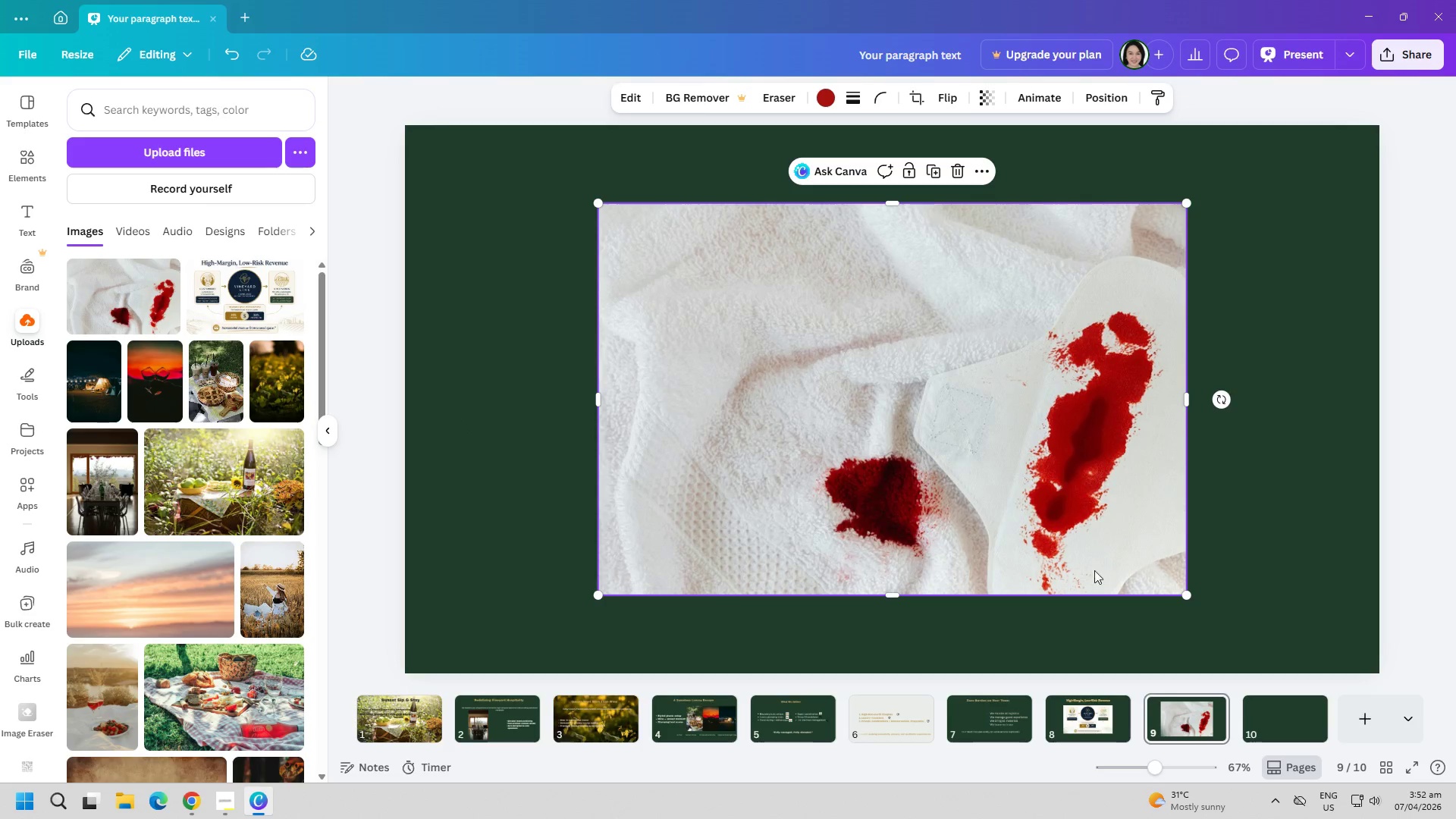 
left_click_drag(start_coordinate=[951, 497], to_coordinate=[885, 556])
 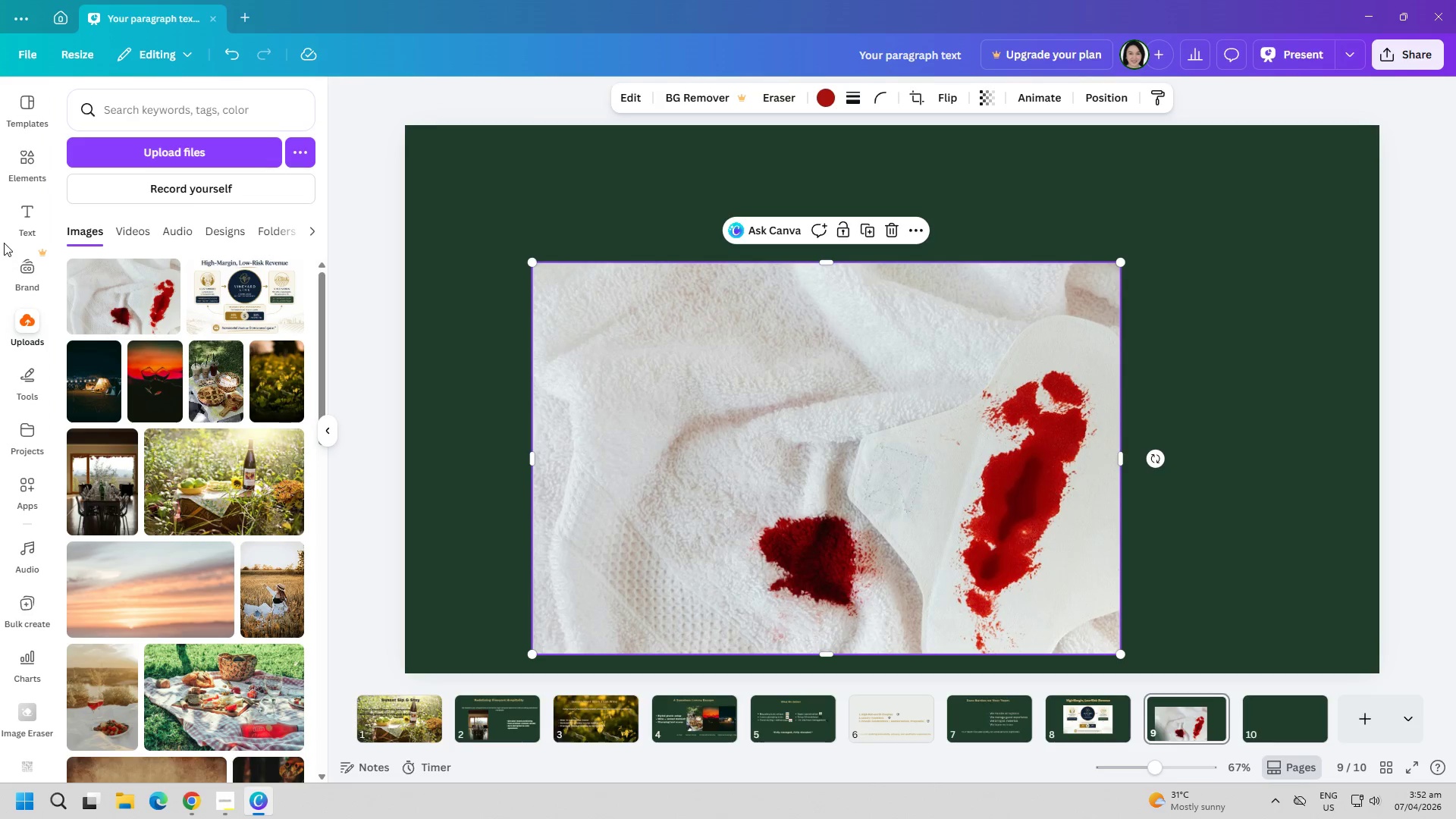 
left_click([10, 225])
 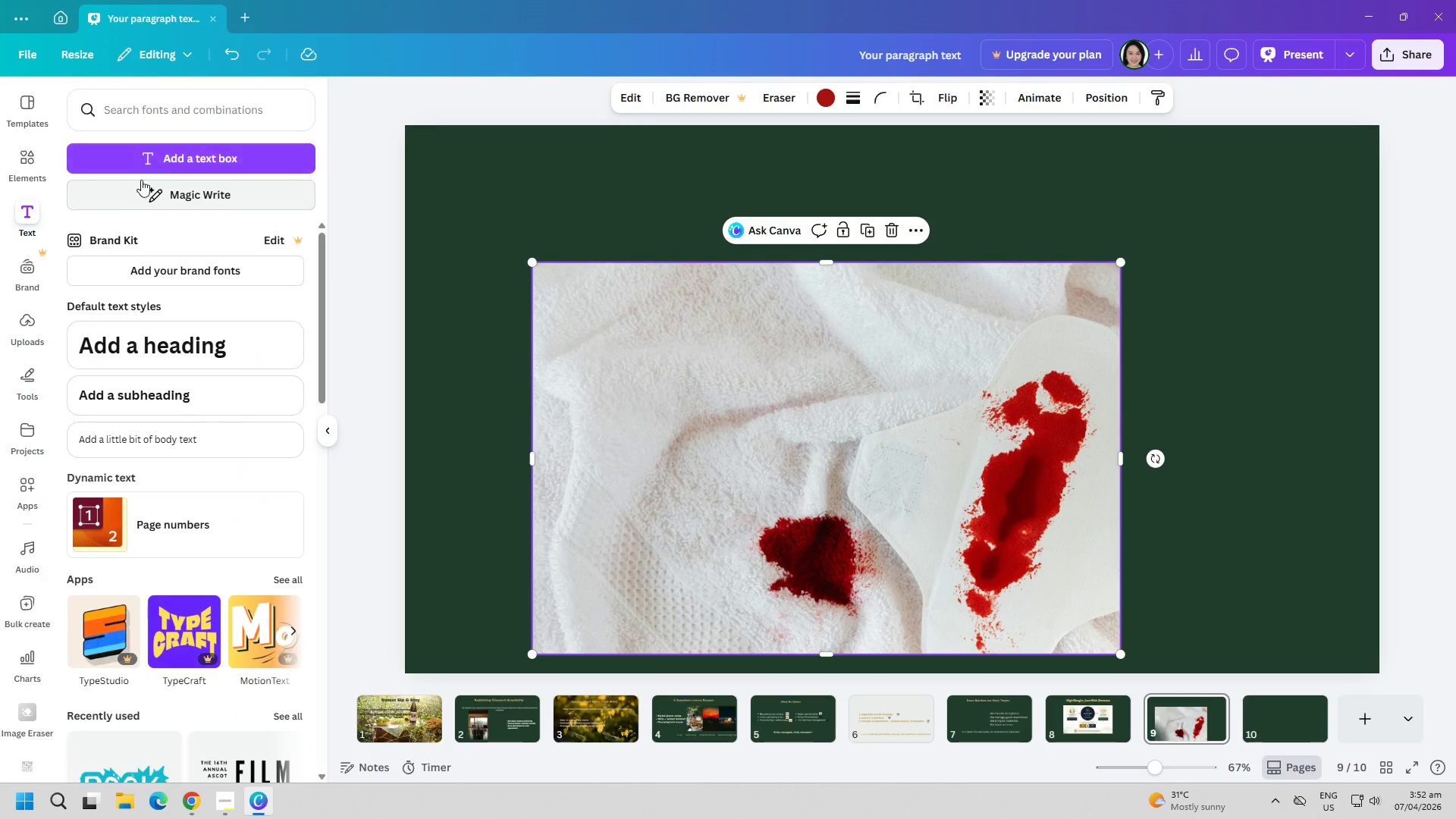 
left_click([175, 161])
 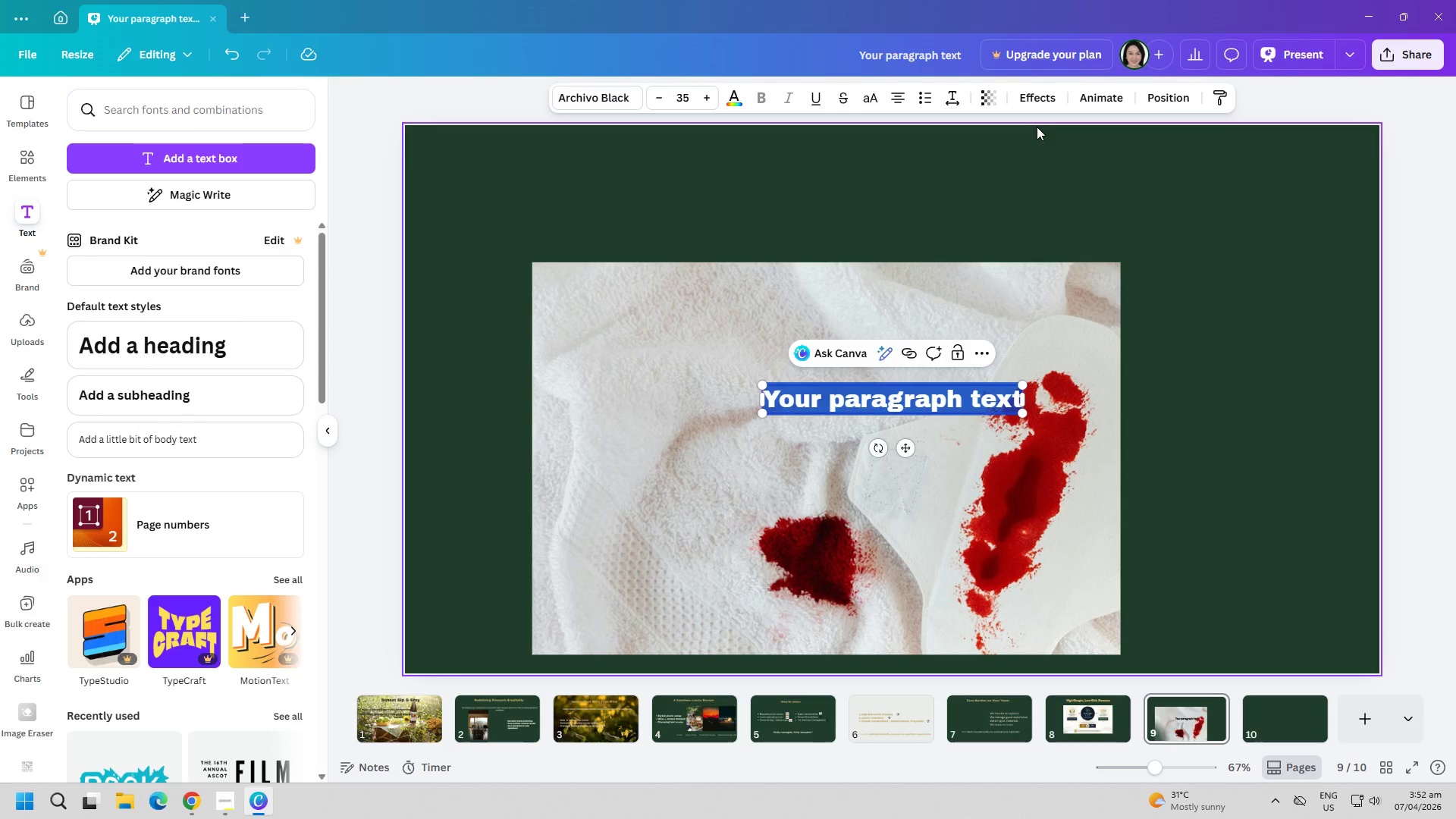 
type(More Than Revenue- A b)
key(Backspace)
type(Brand e)
key(Backspace)
type(Experience)
 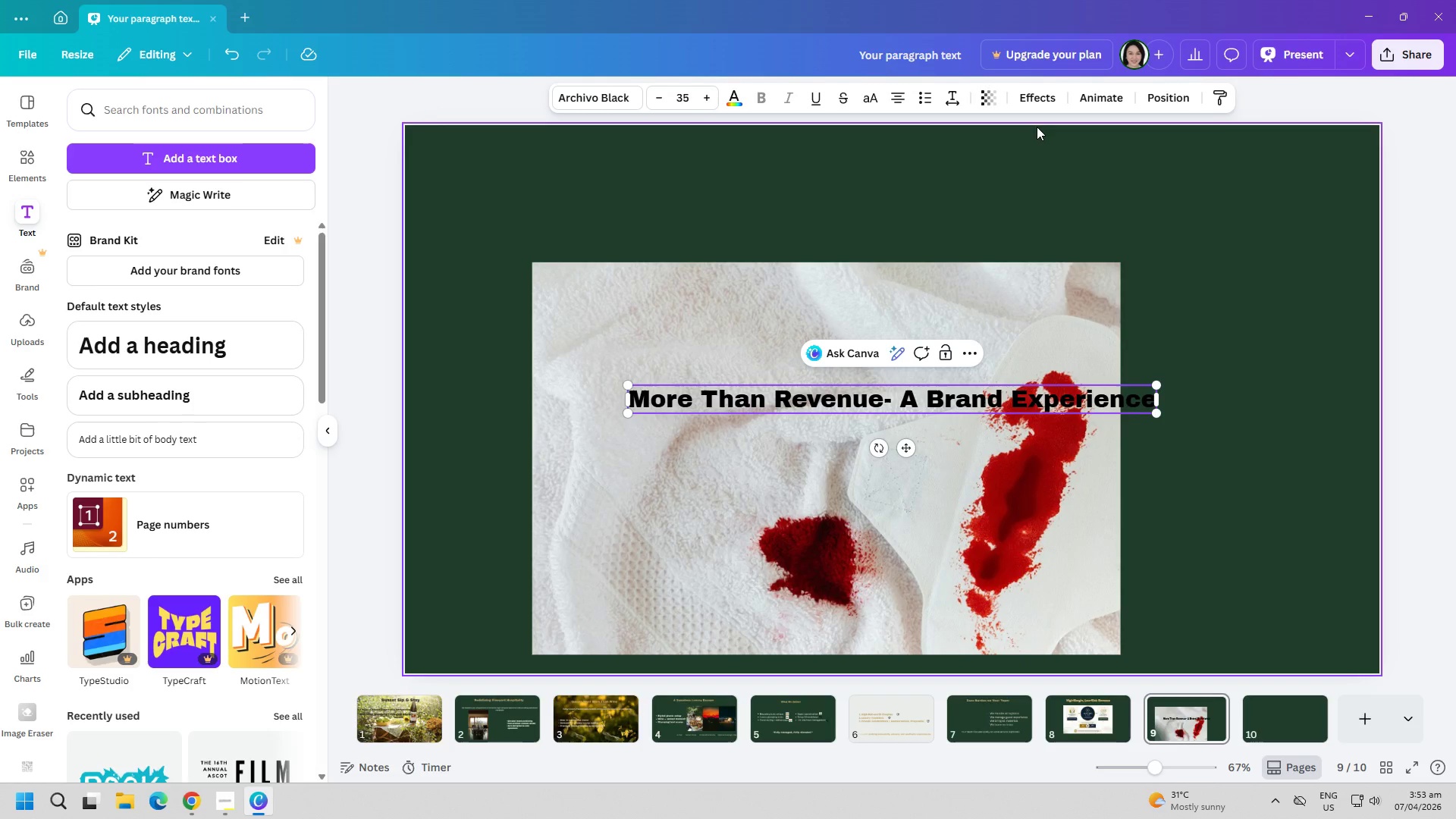 
key(Control+ControlLeft)
 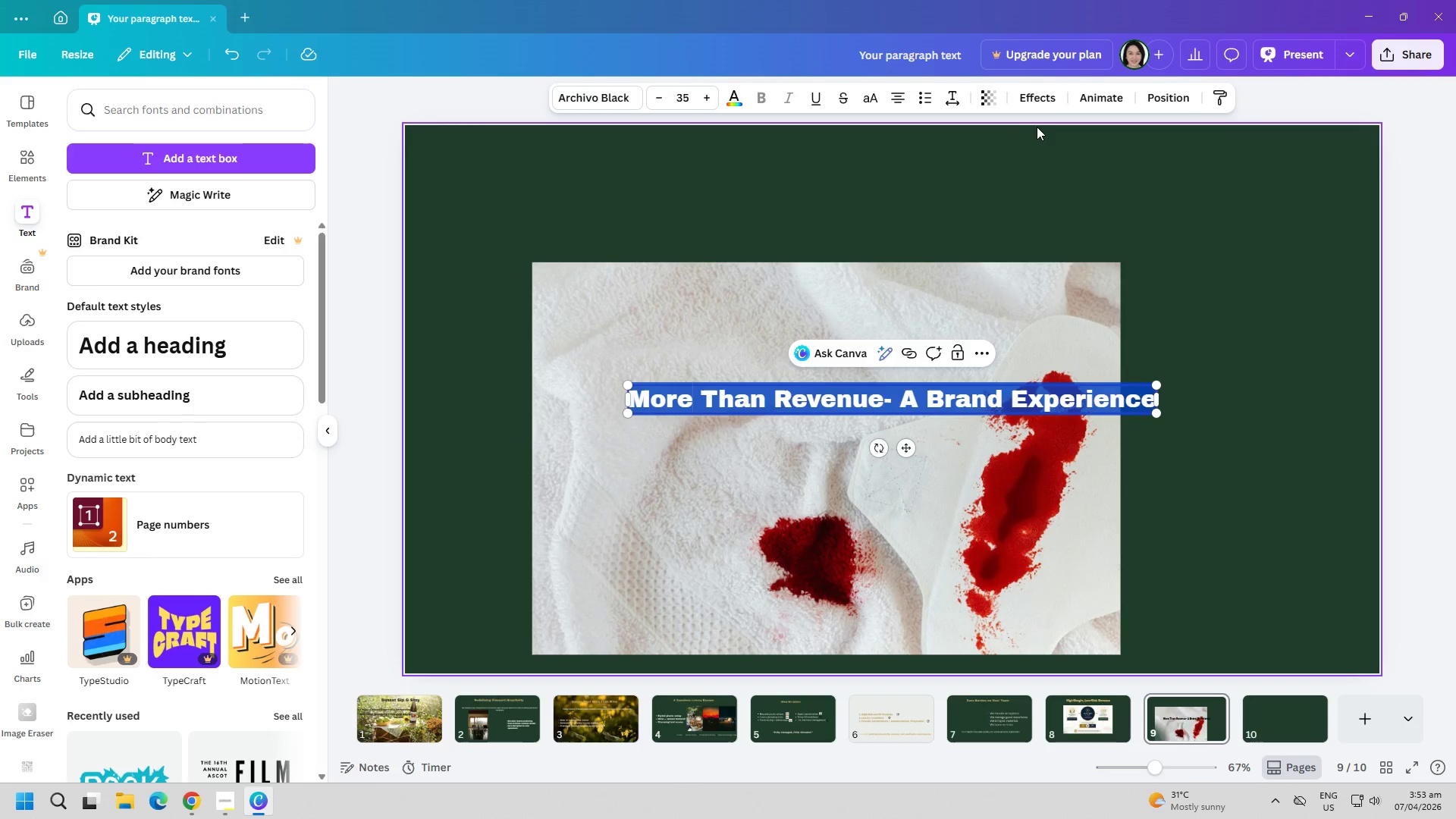 
key(Control+A)
 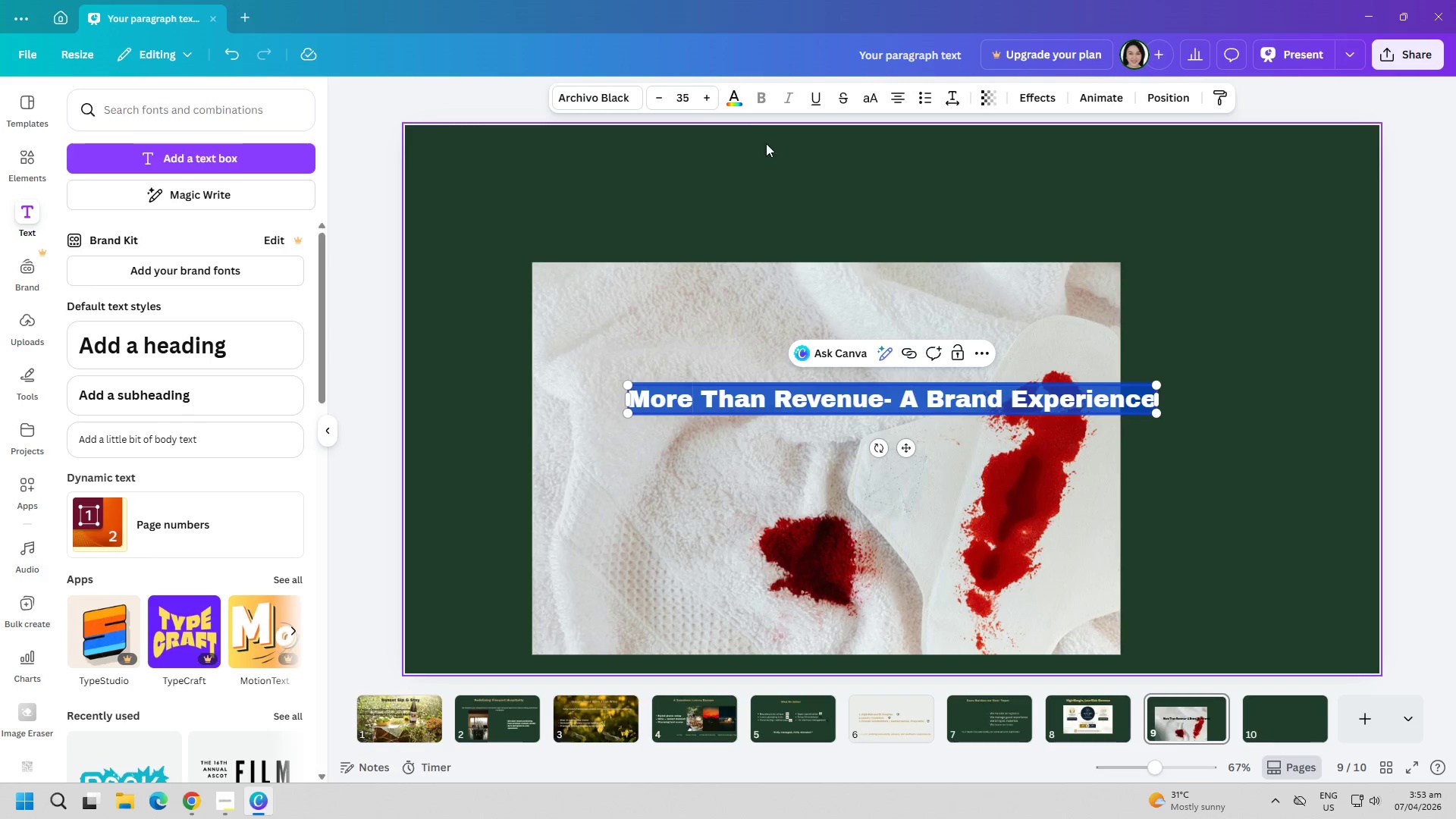 
left_click([734, 98])
 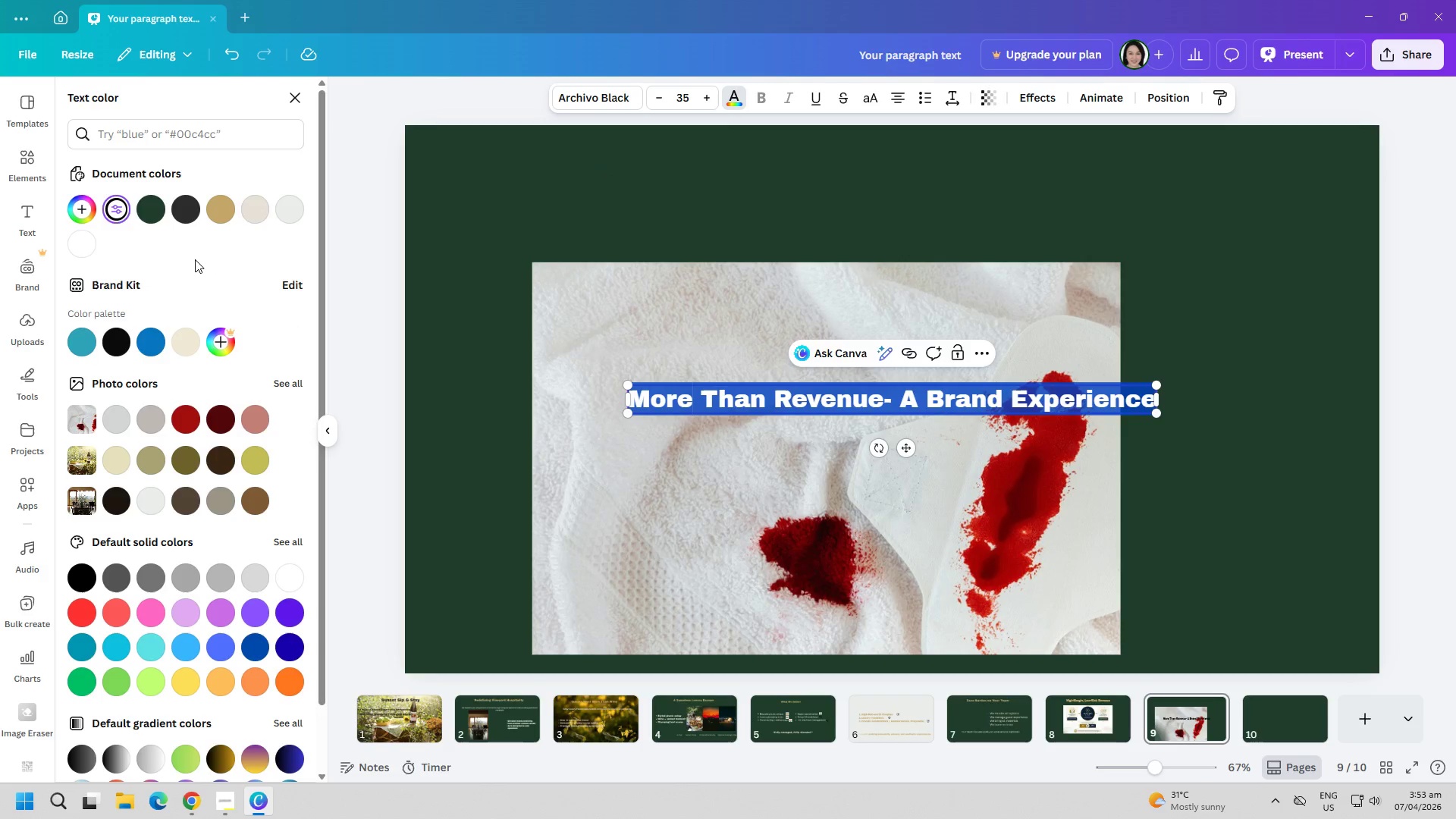 
mouse_move([216, 212])
 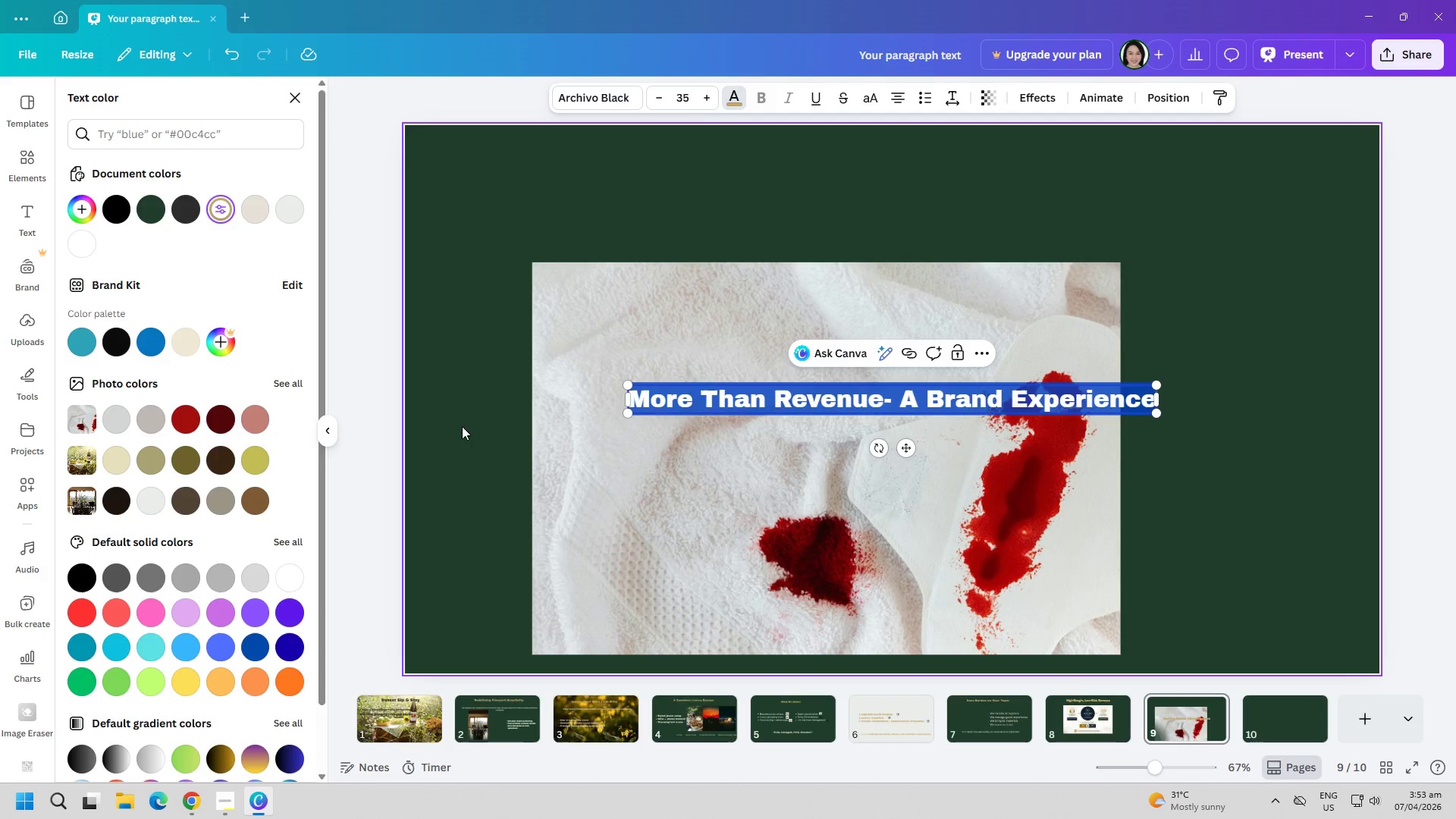 
double_click([479, 437])
 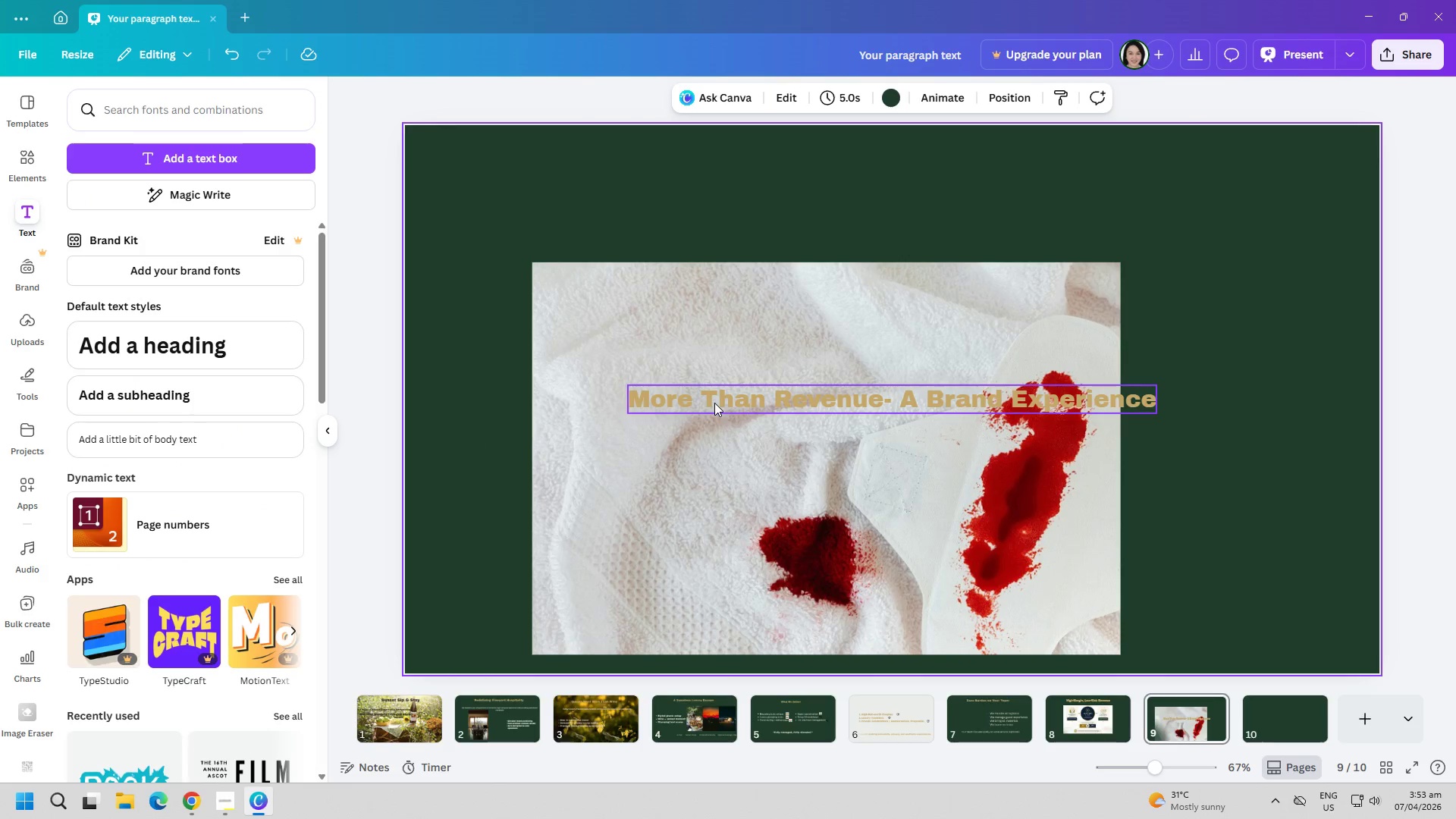 
left_click_drag(start_coordinate=[726, 403], to_coordinate=[729, 195])
 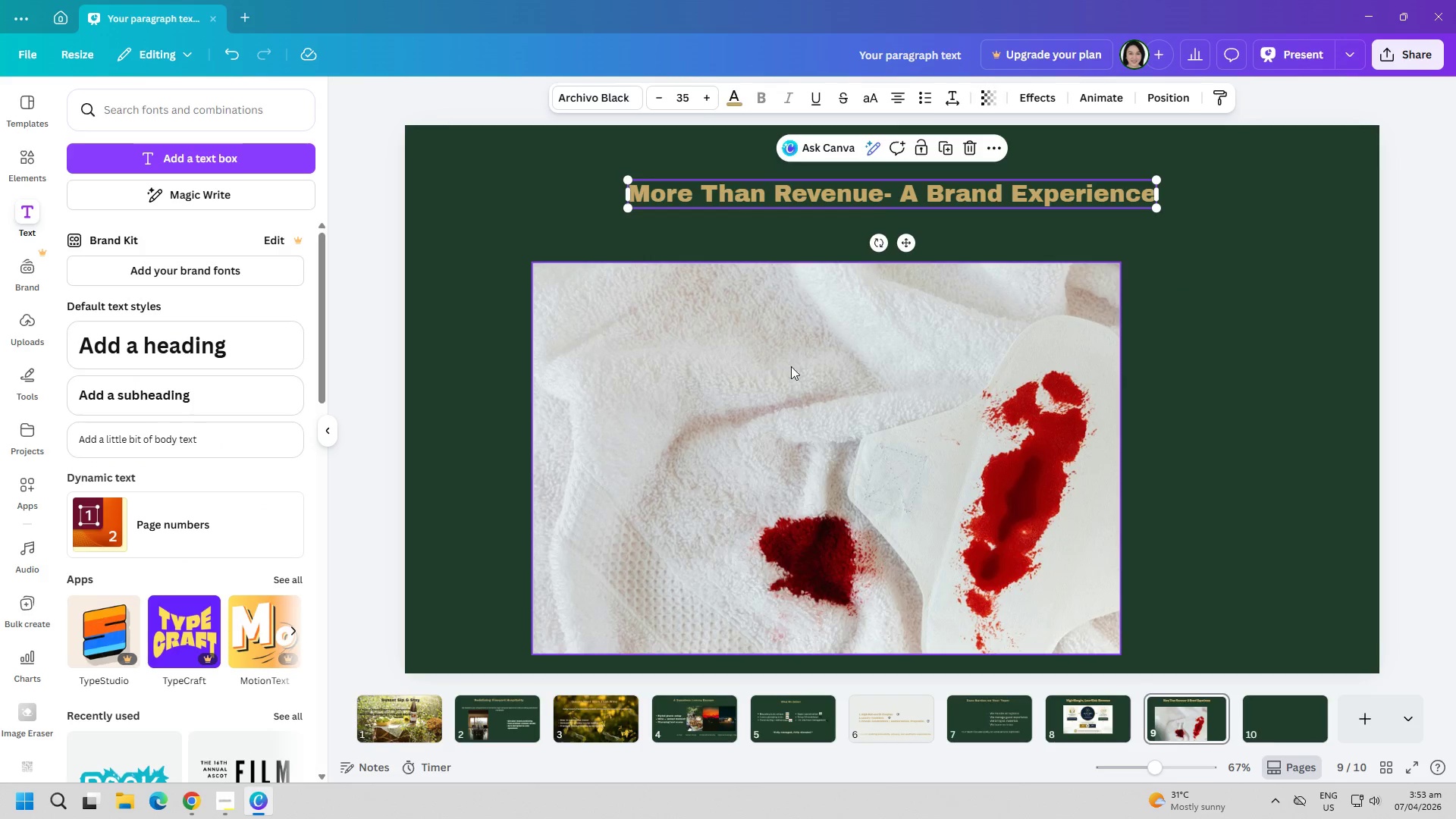 
left_click_drag(start_coordinate=[788, 366], to_coordinate=[837, 385])
 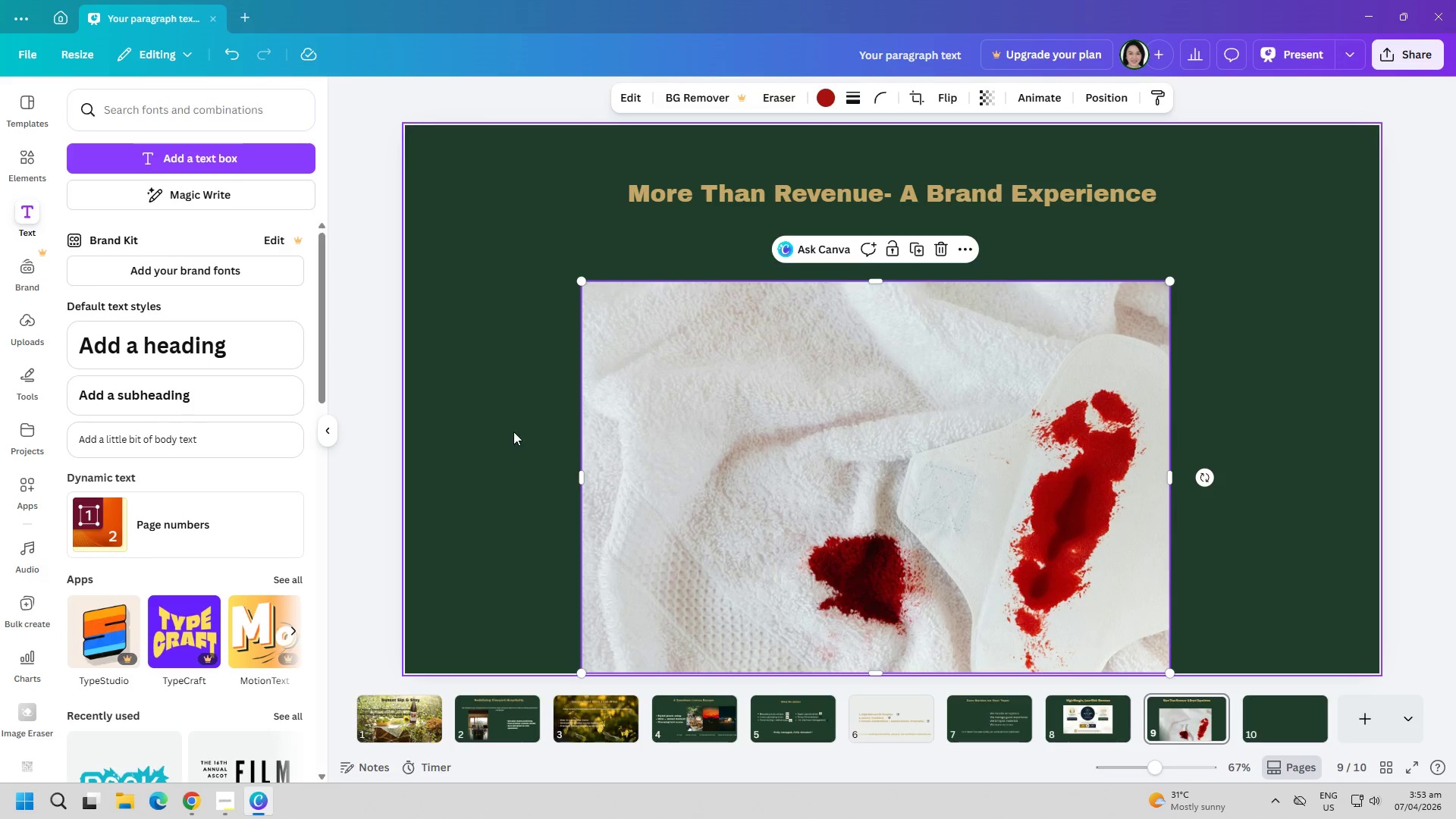 
left_click([516, 433])
 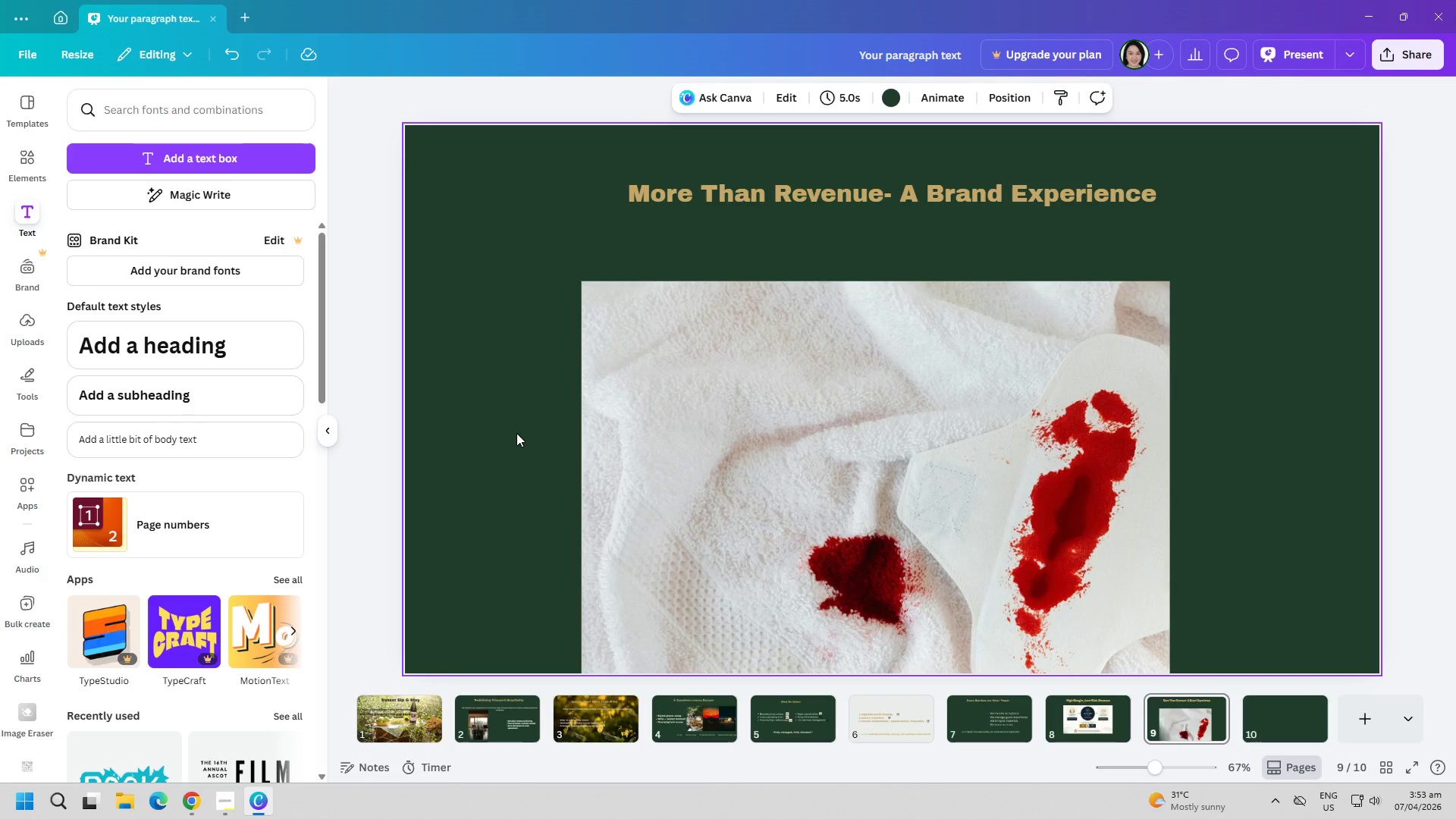 
wait(8.73)
 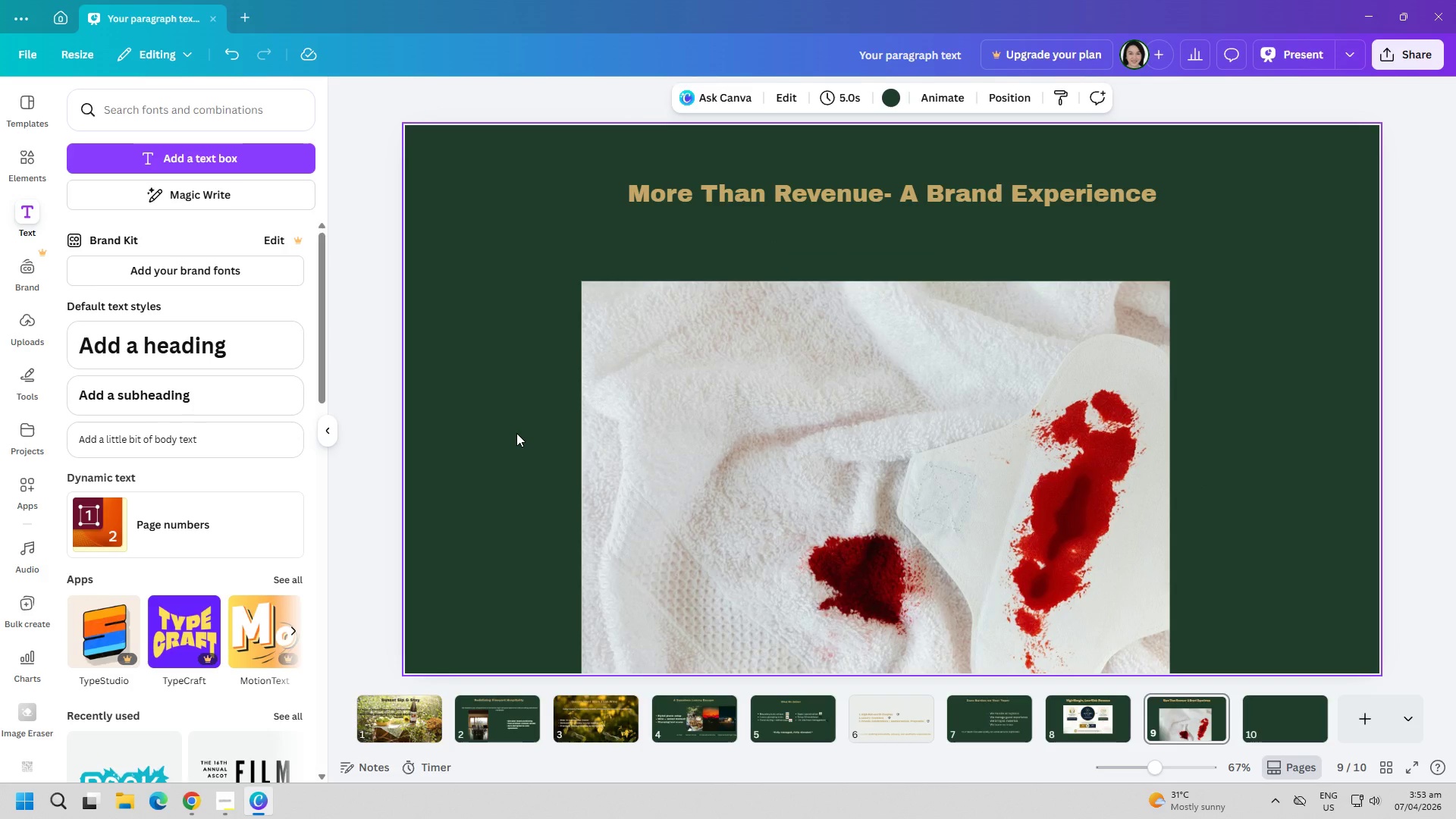 
left_click([507, 486])
 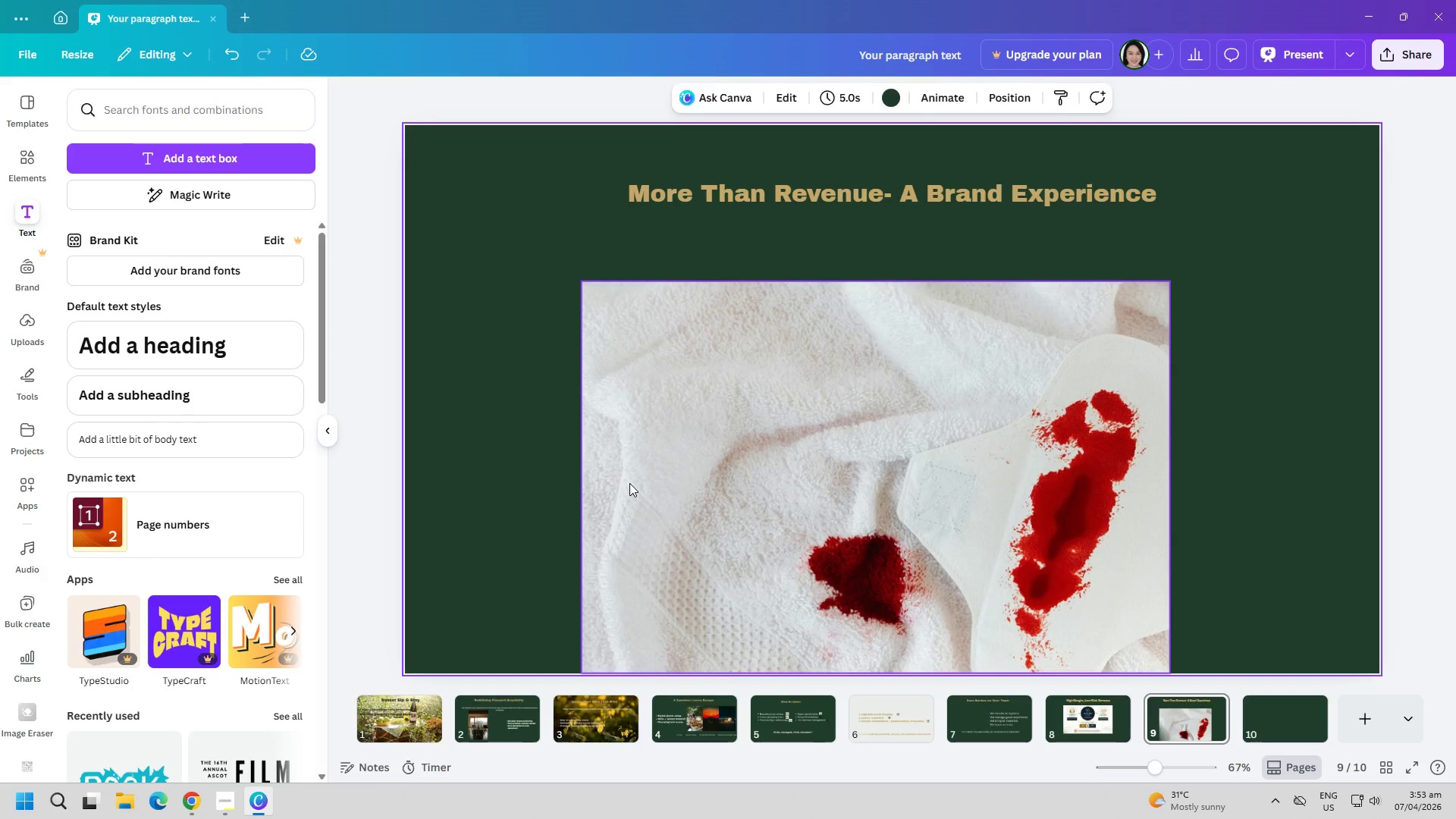 
right_click([629, 483])
 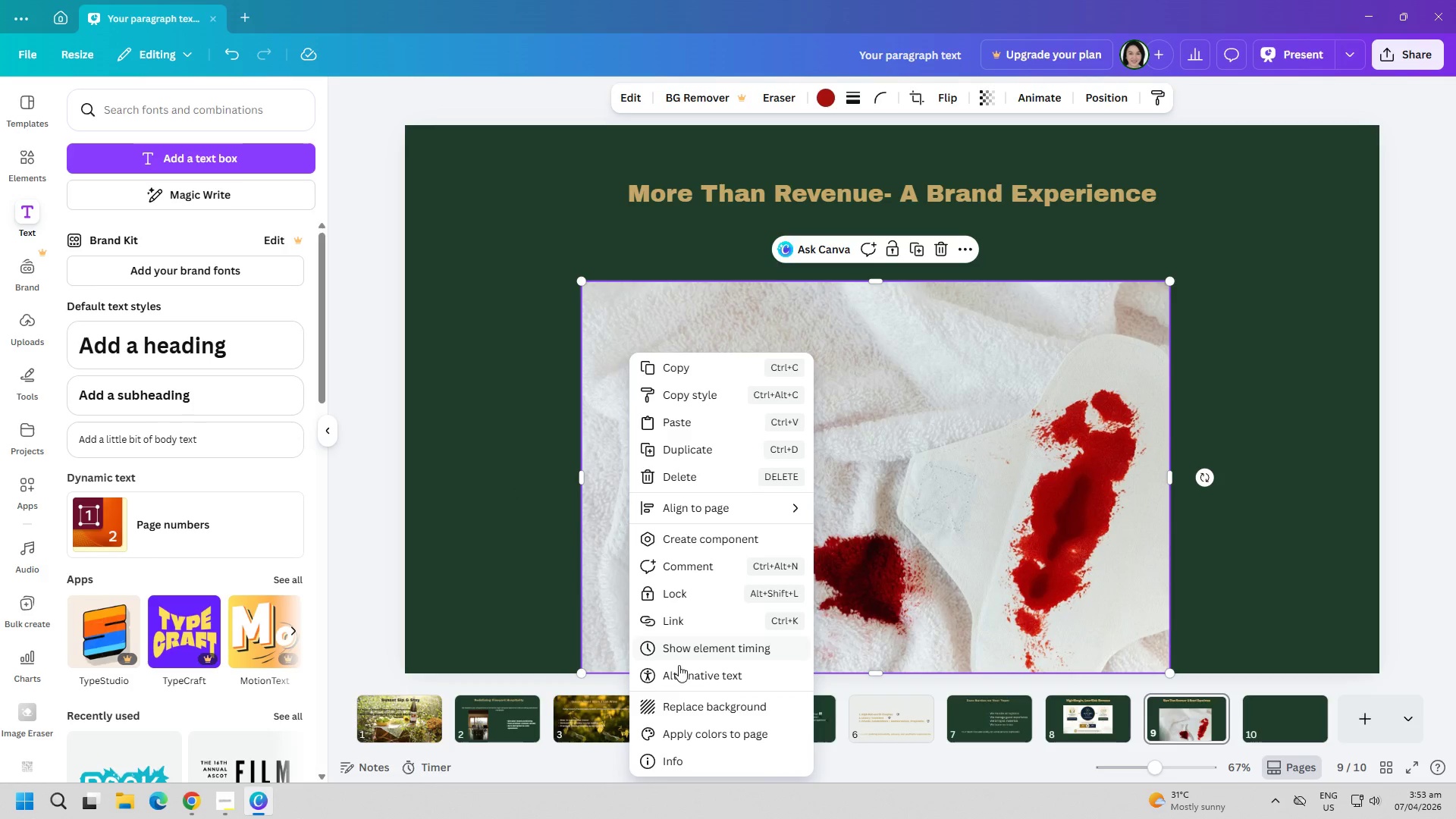 
left_click([686, 708])
 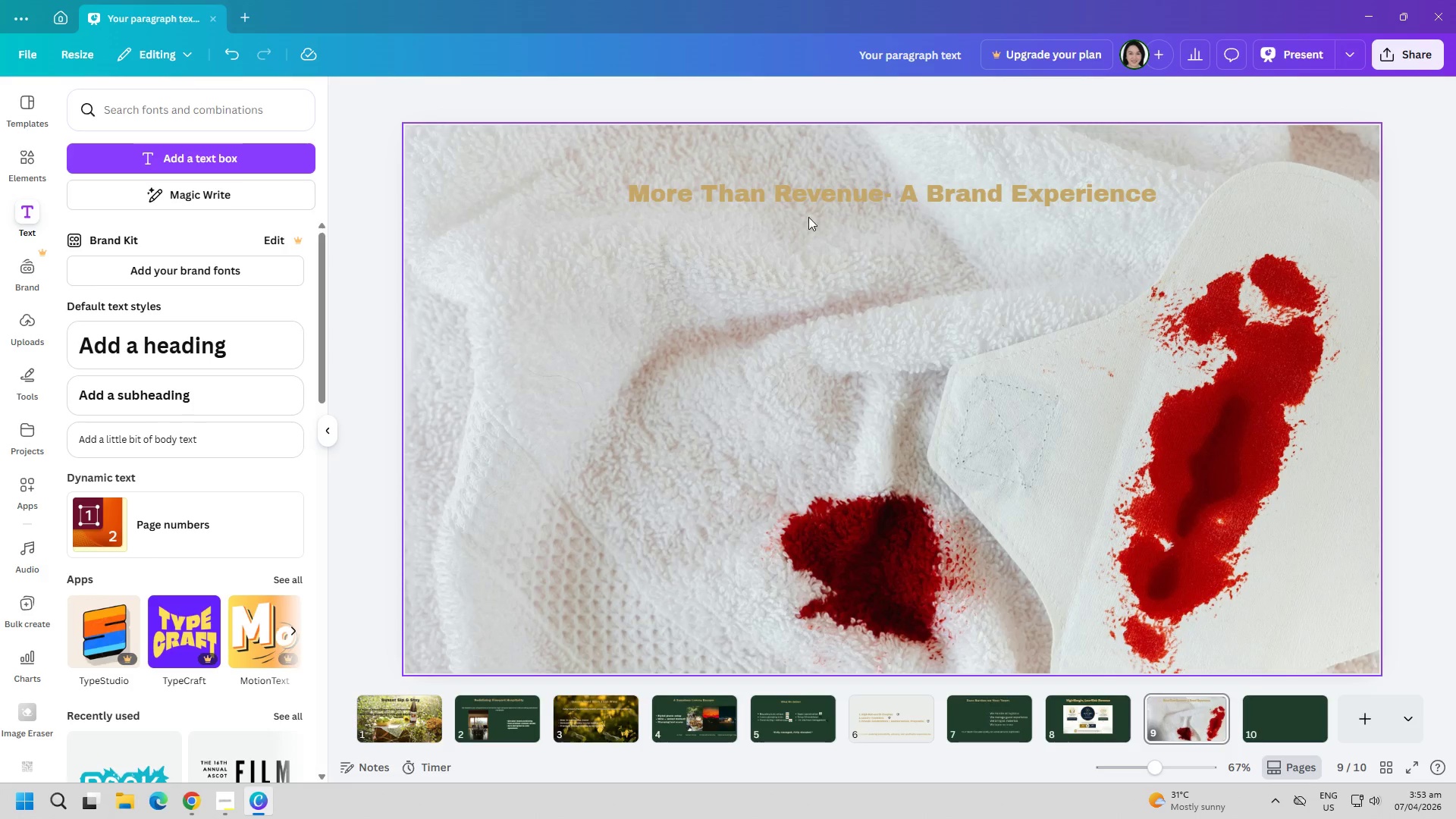 
left_click([810, 210])
 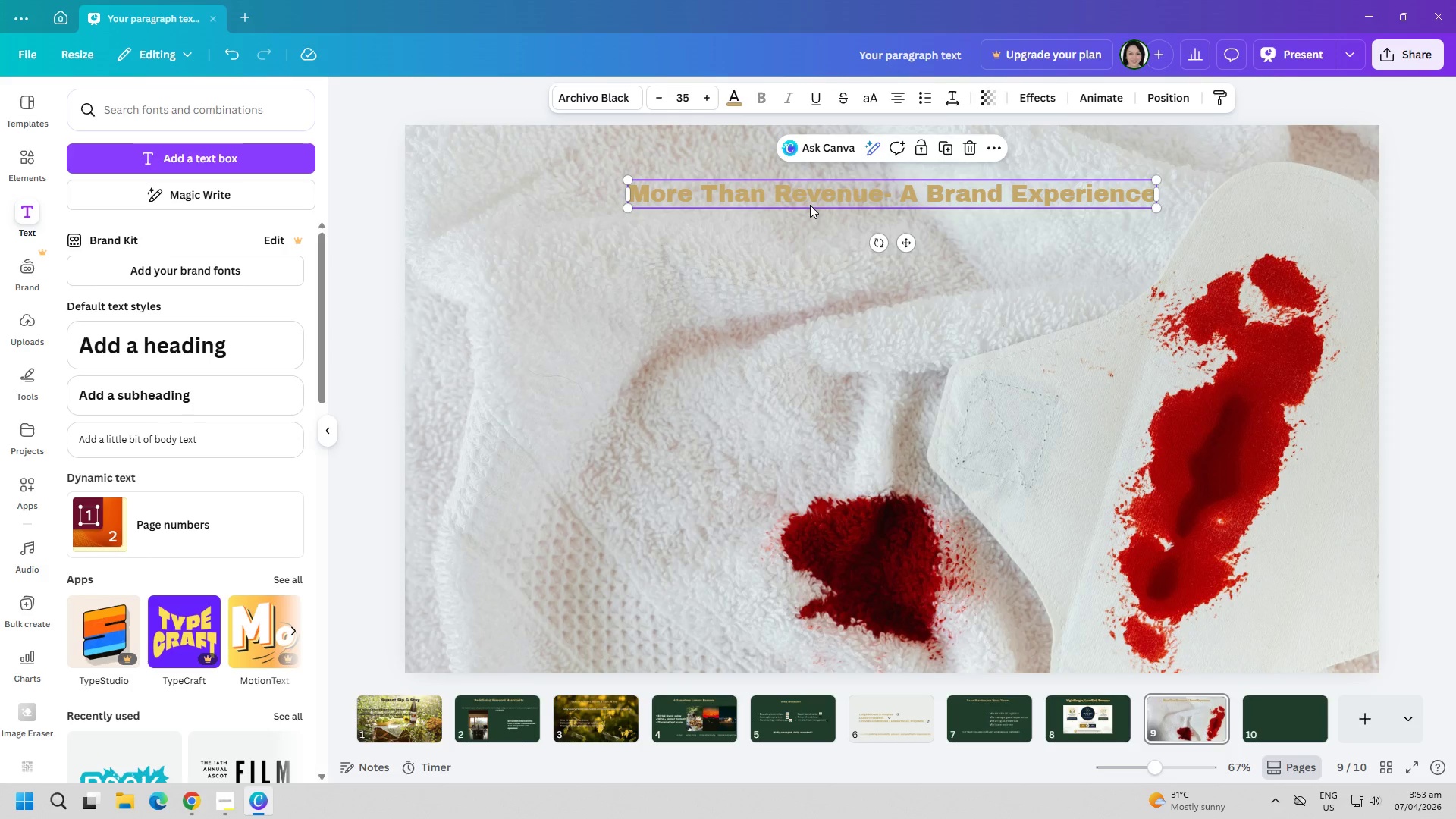 
key(Control+ControlLeft)
 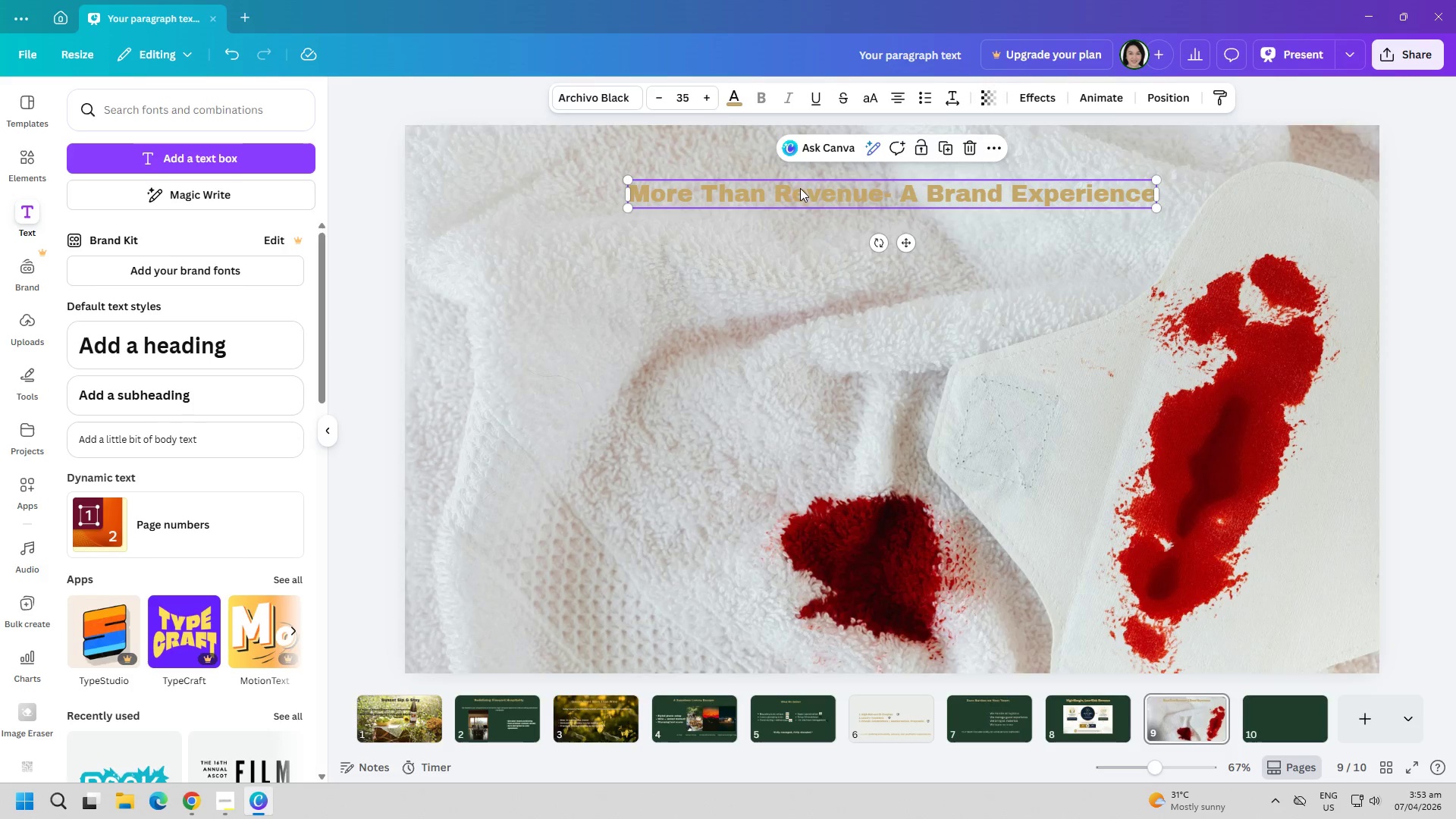 
key(Control+A)
 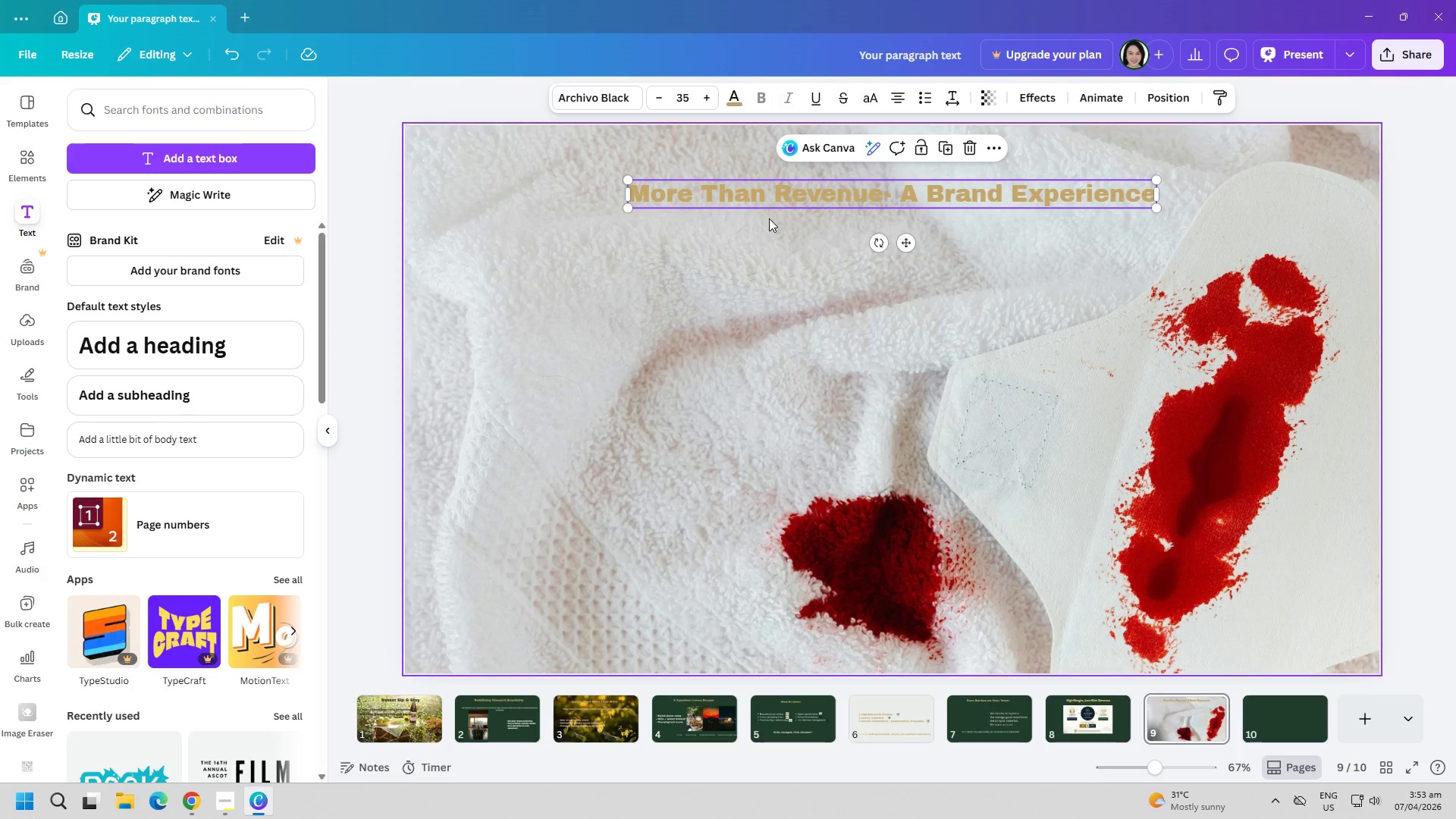 
left_click([773, 209])
 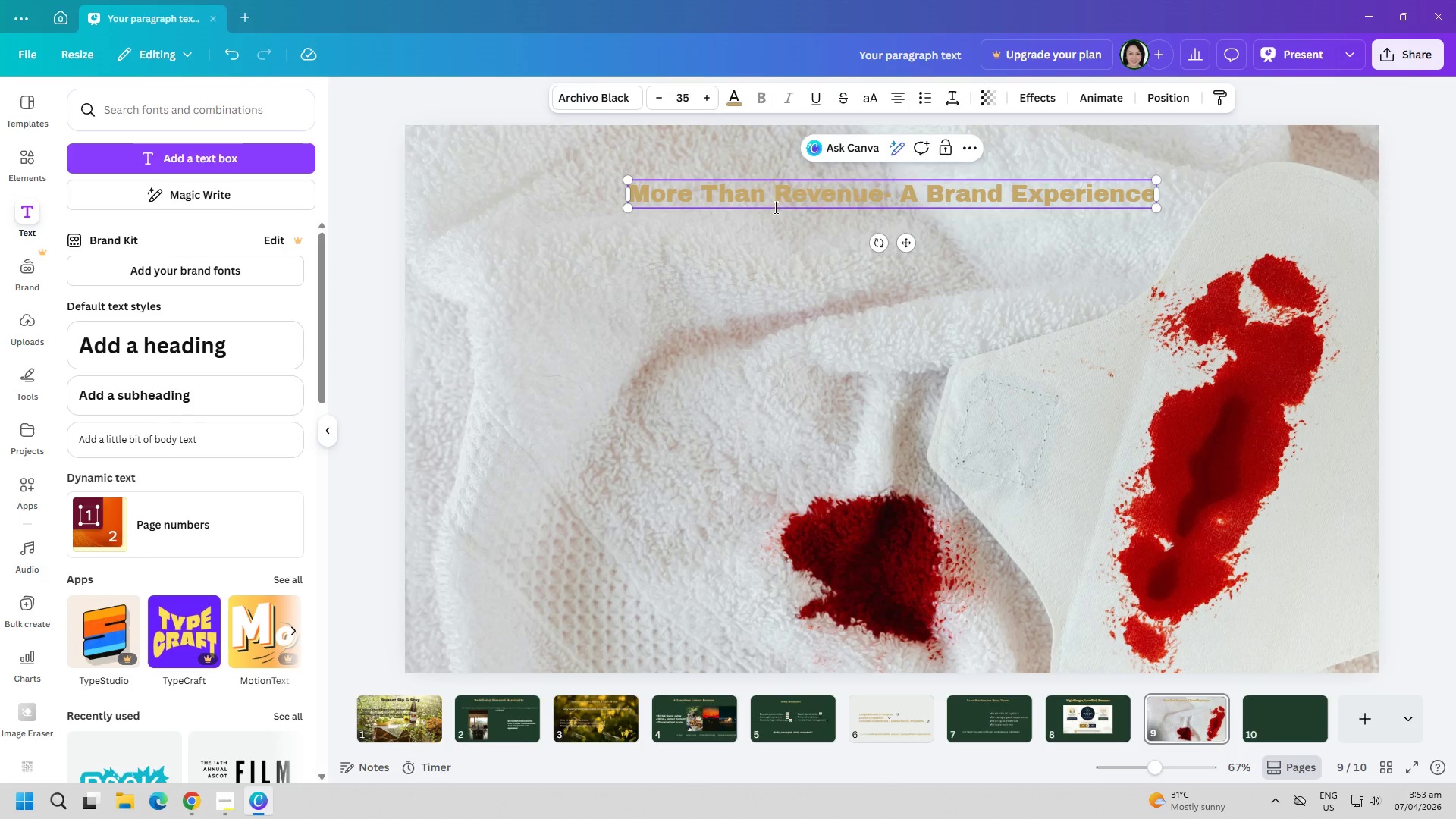 
double_click([774, 207])
 